 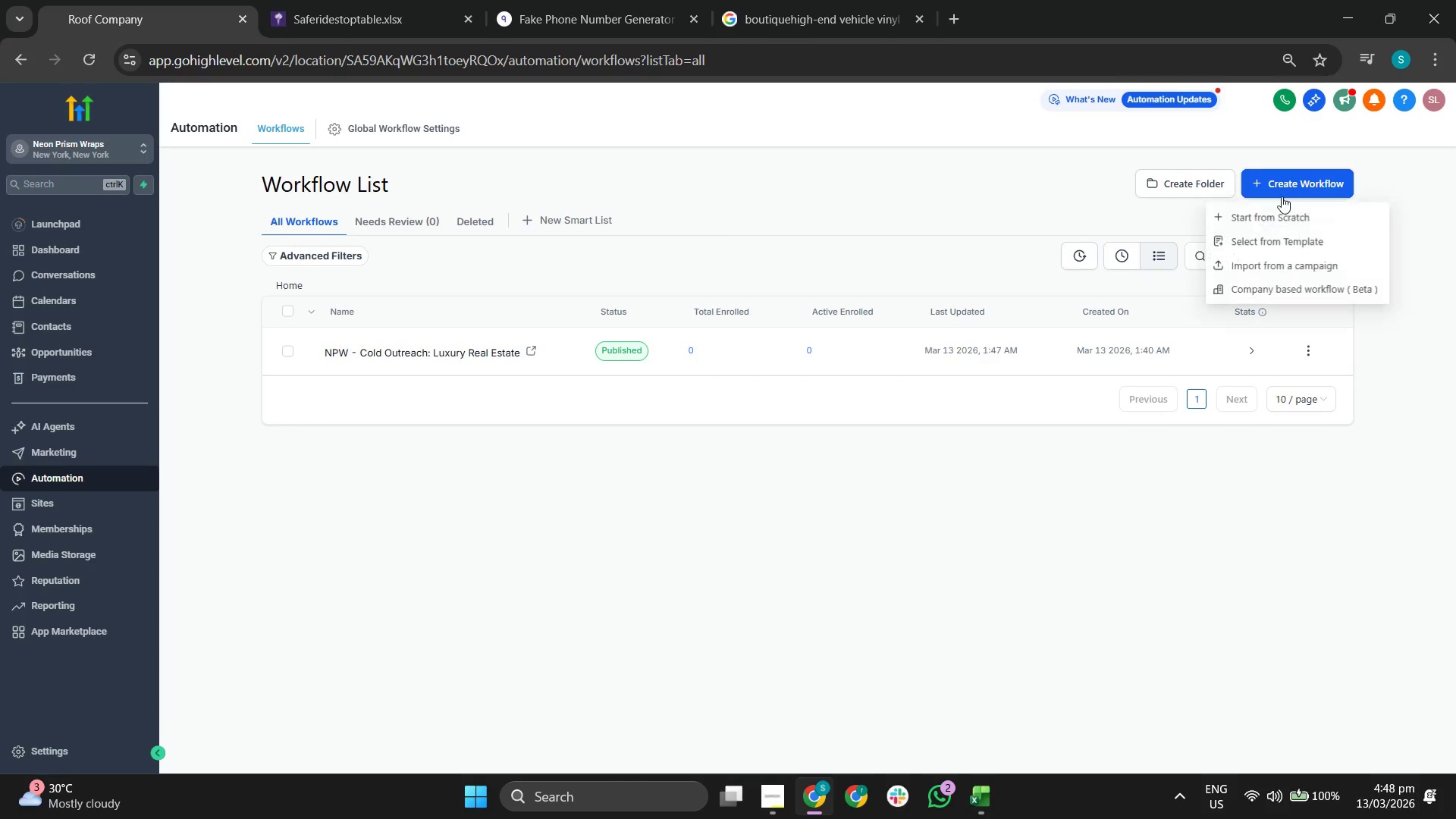 
left_click([1260, 223])
 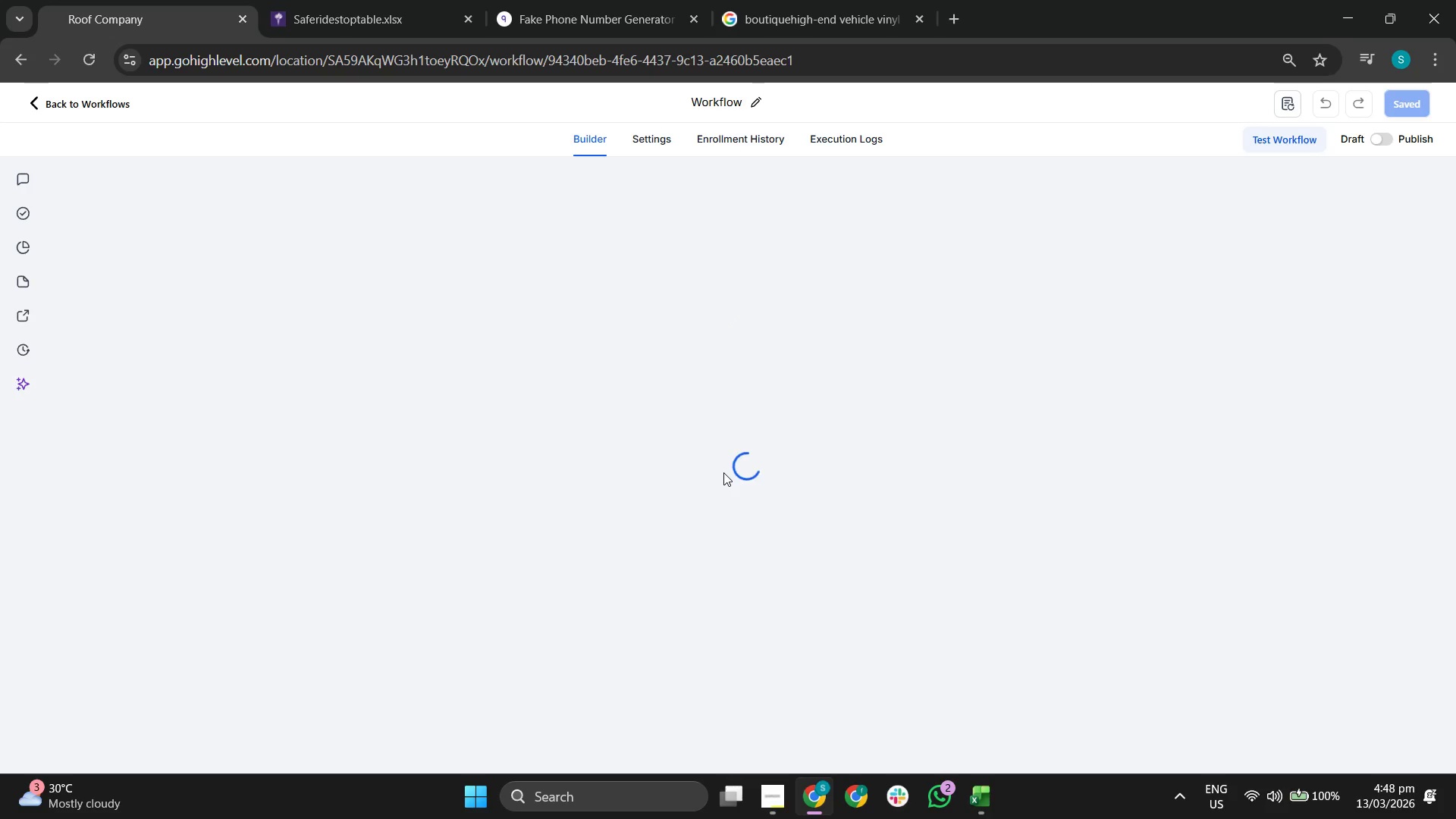 
wait(8.17)
 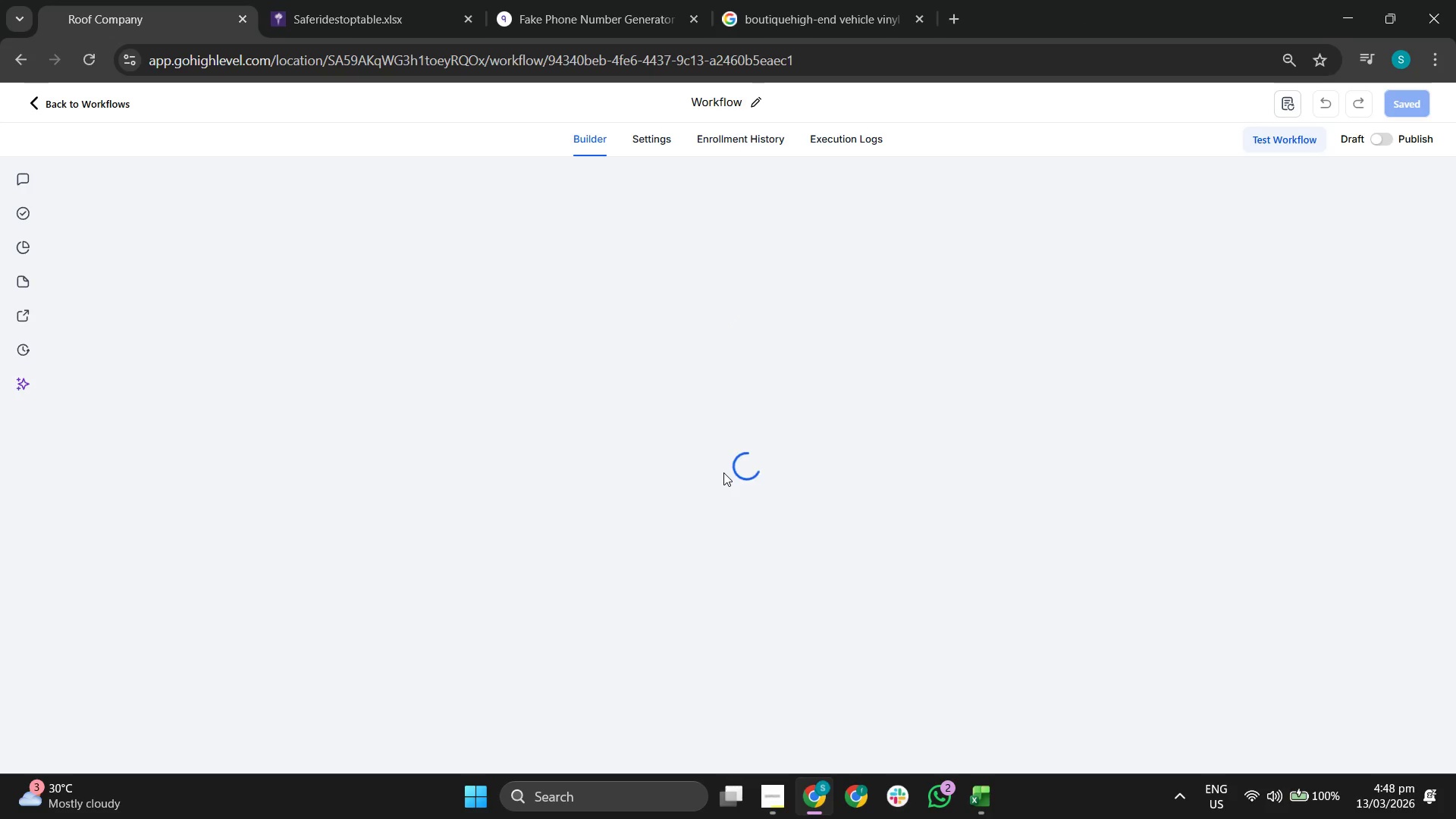 
left_click([719, 98])
 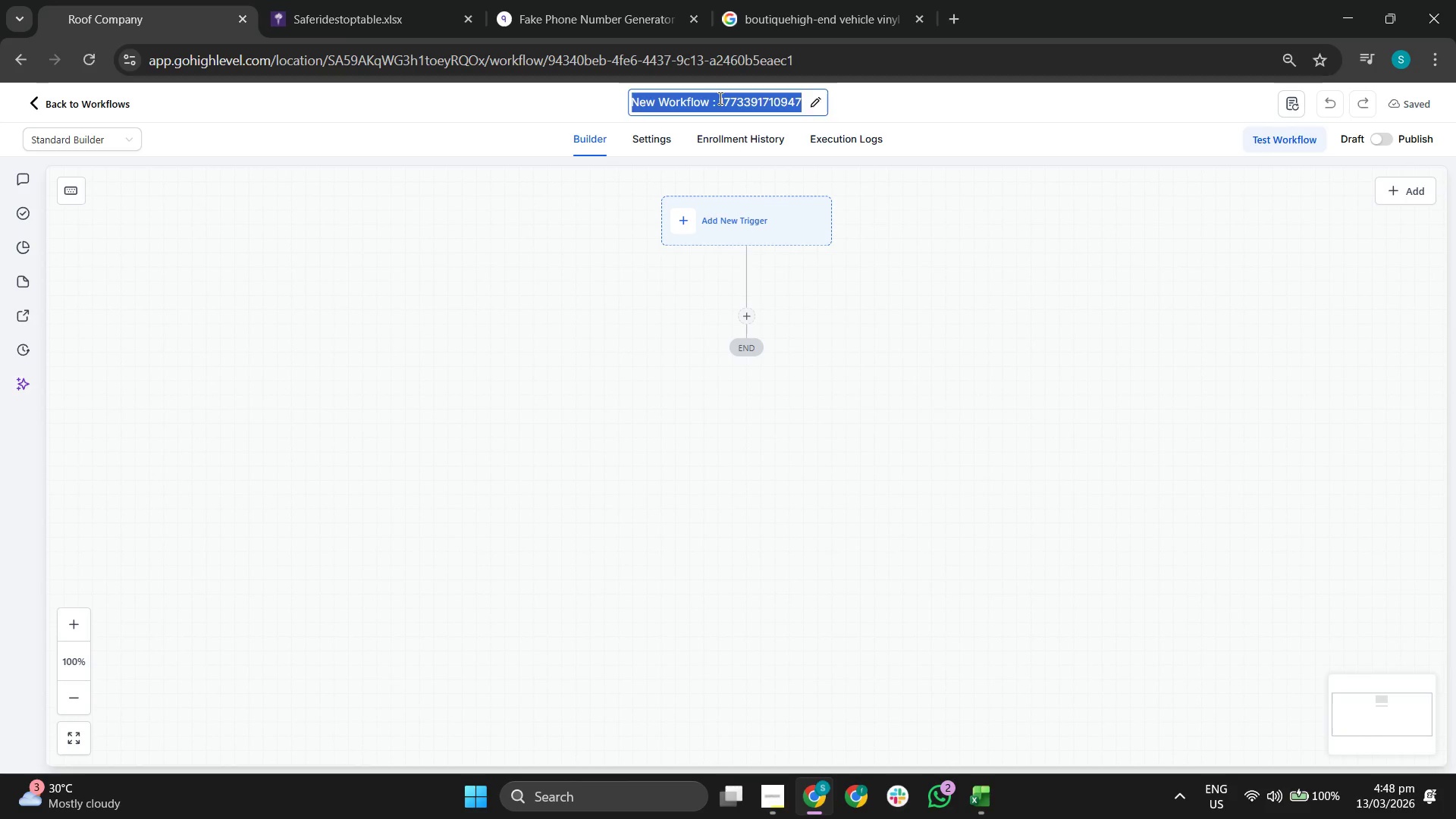 
type(Warm Prospect)
 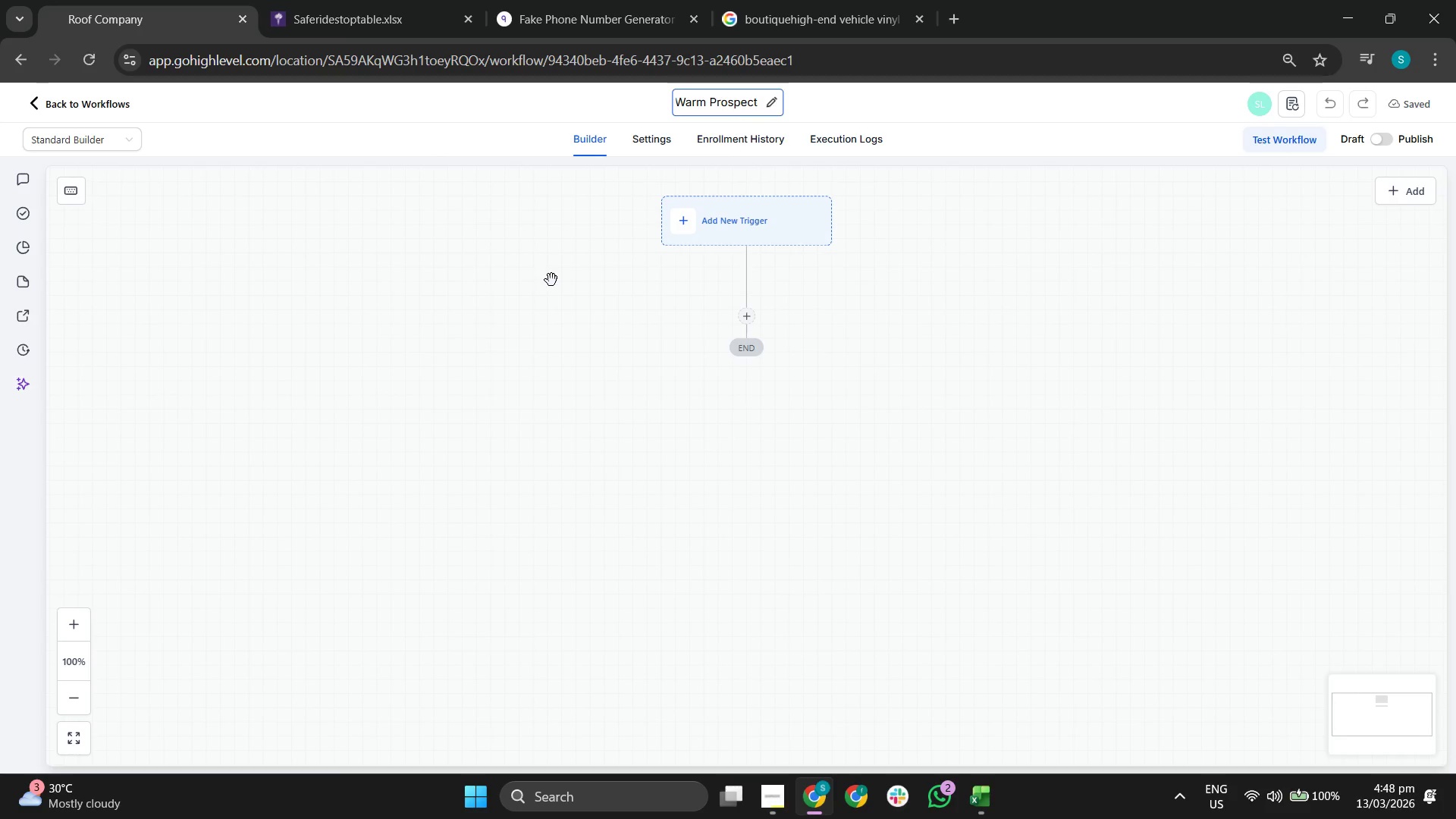 
left_click([551, 280])
 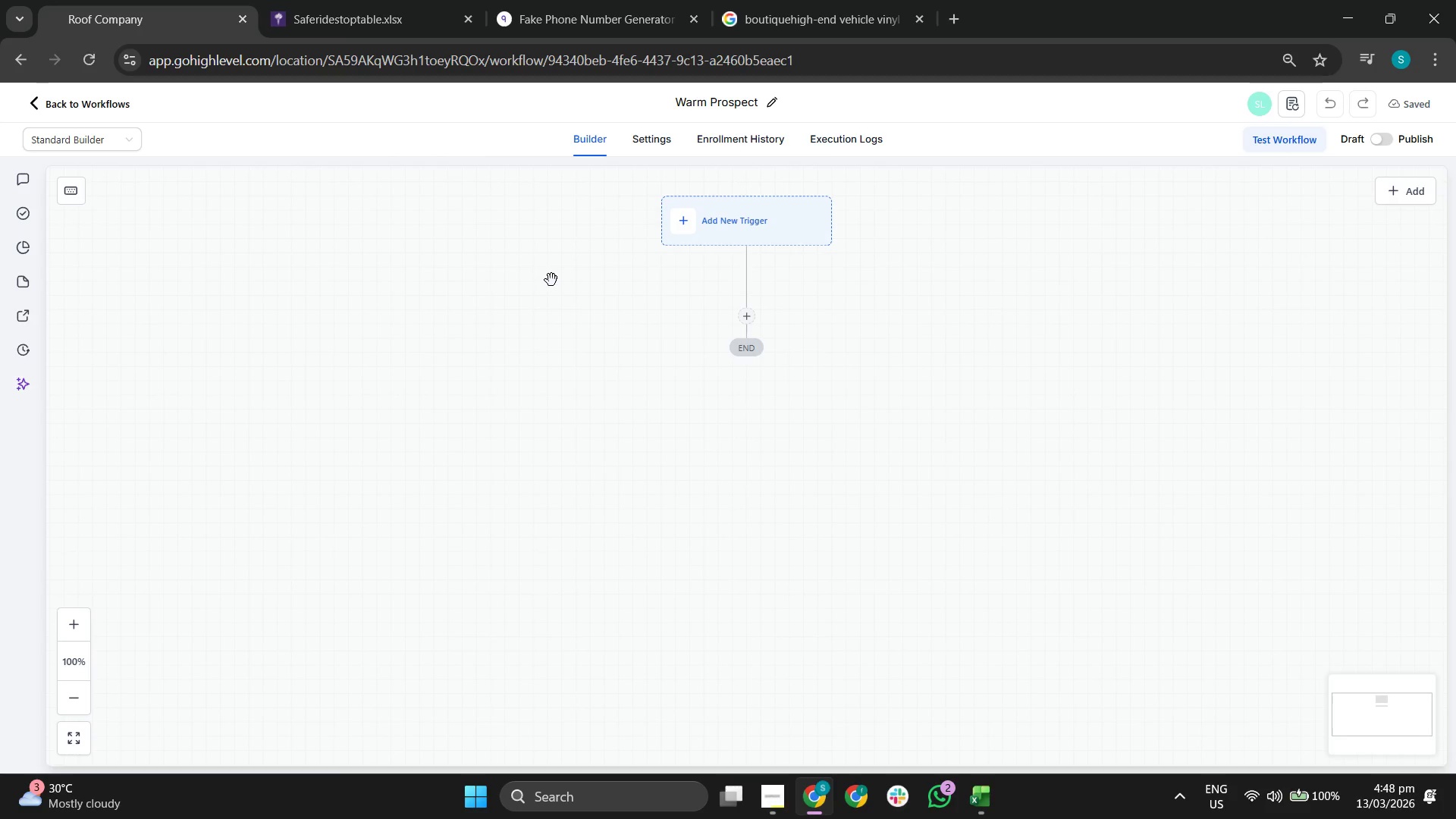 
left_click_drag(start_coordinate=[551, 280], to_coordinate=[548, 305])
 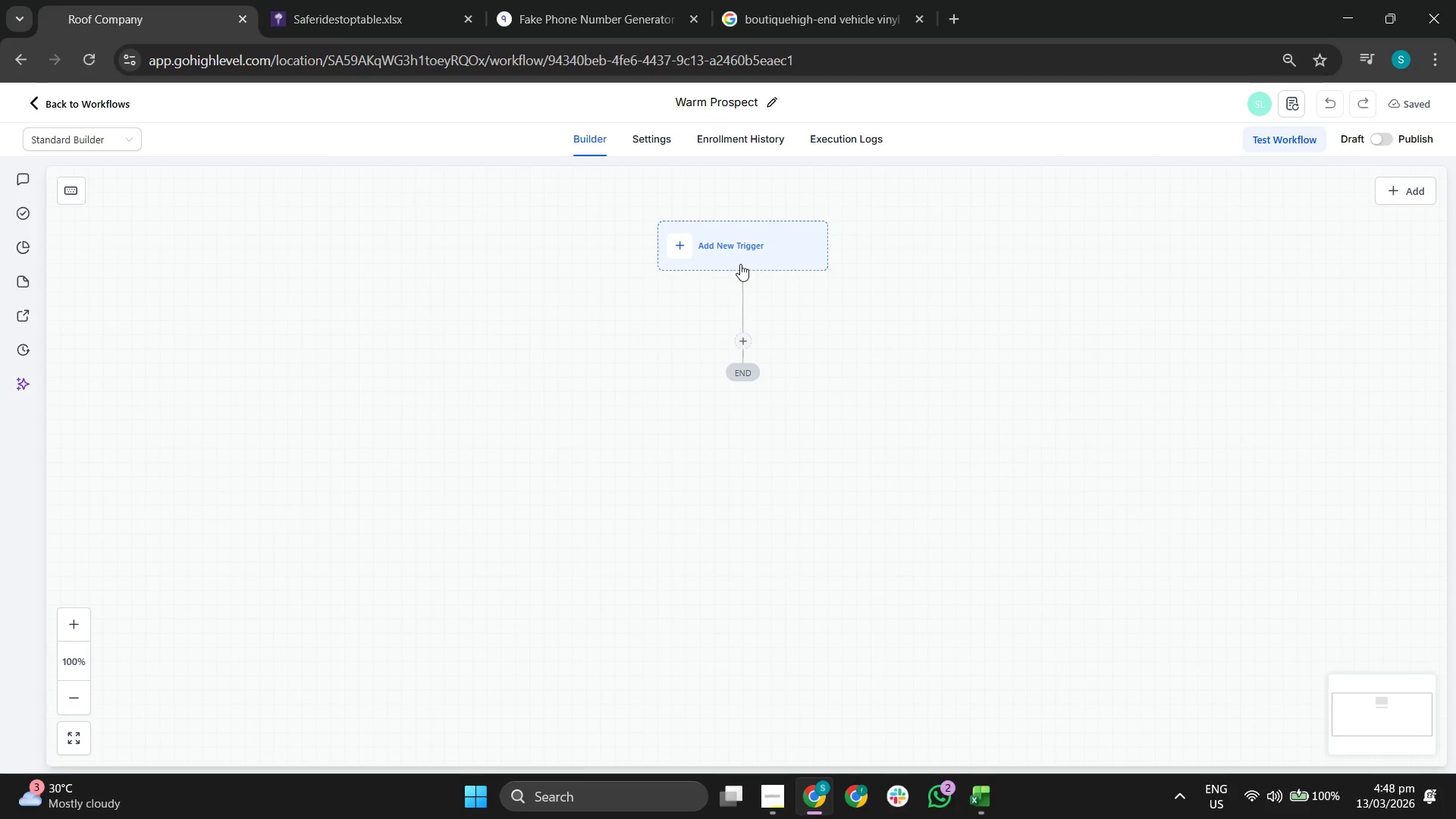 
left_click([745, 260])
 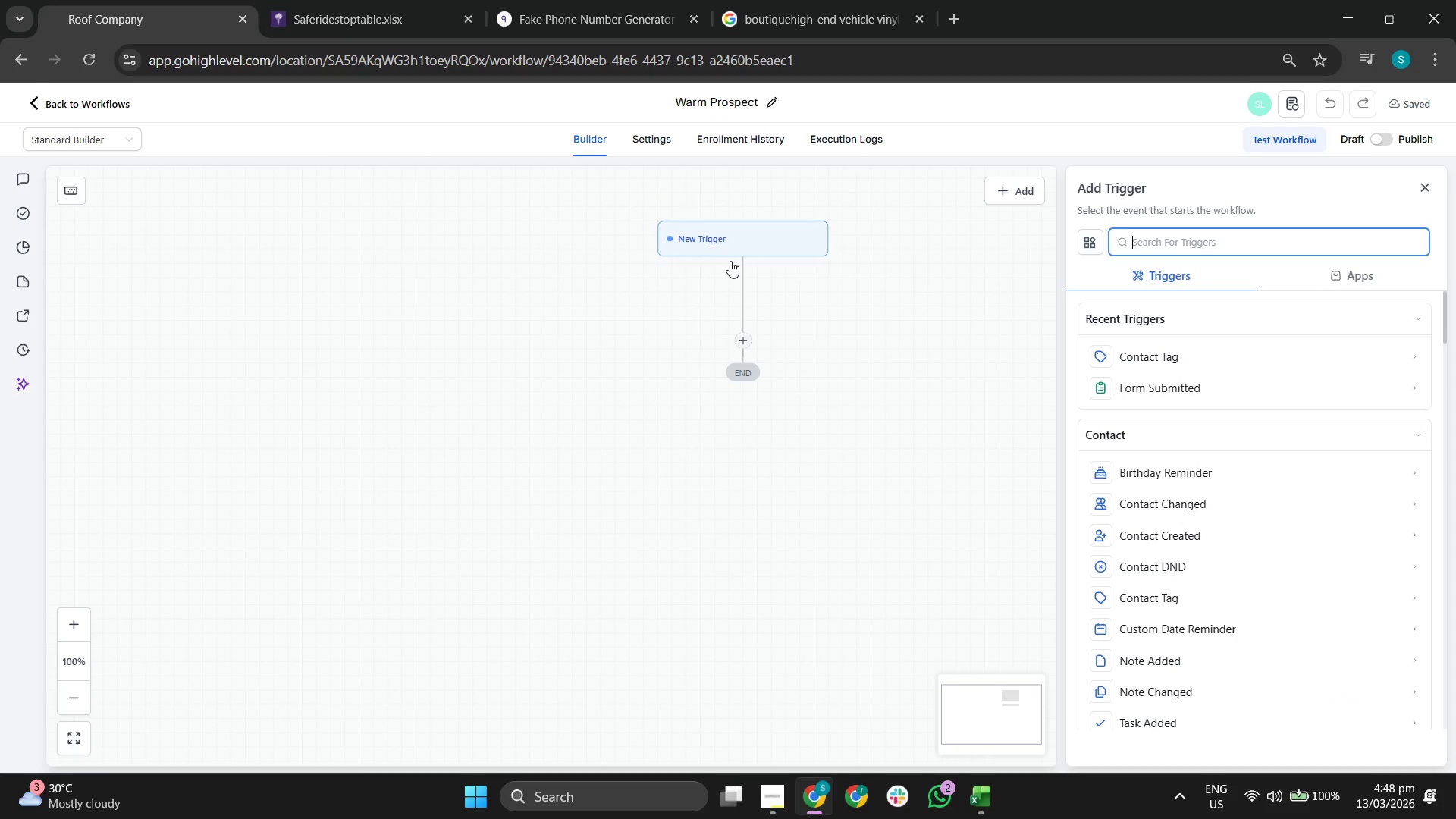 
wait(6.56)
 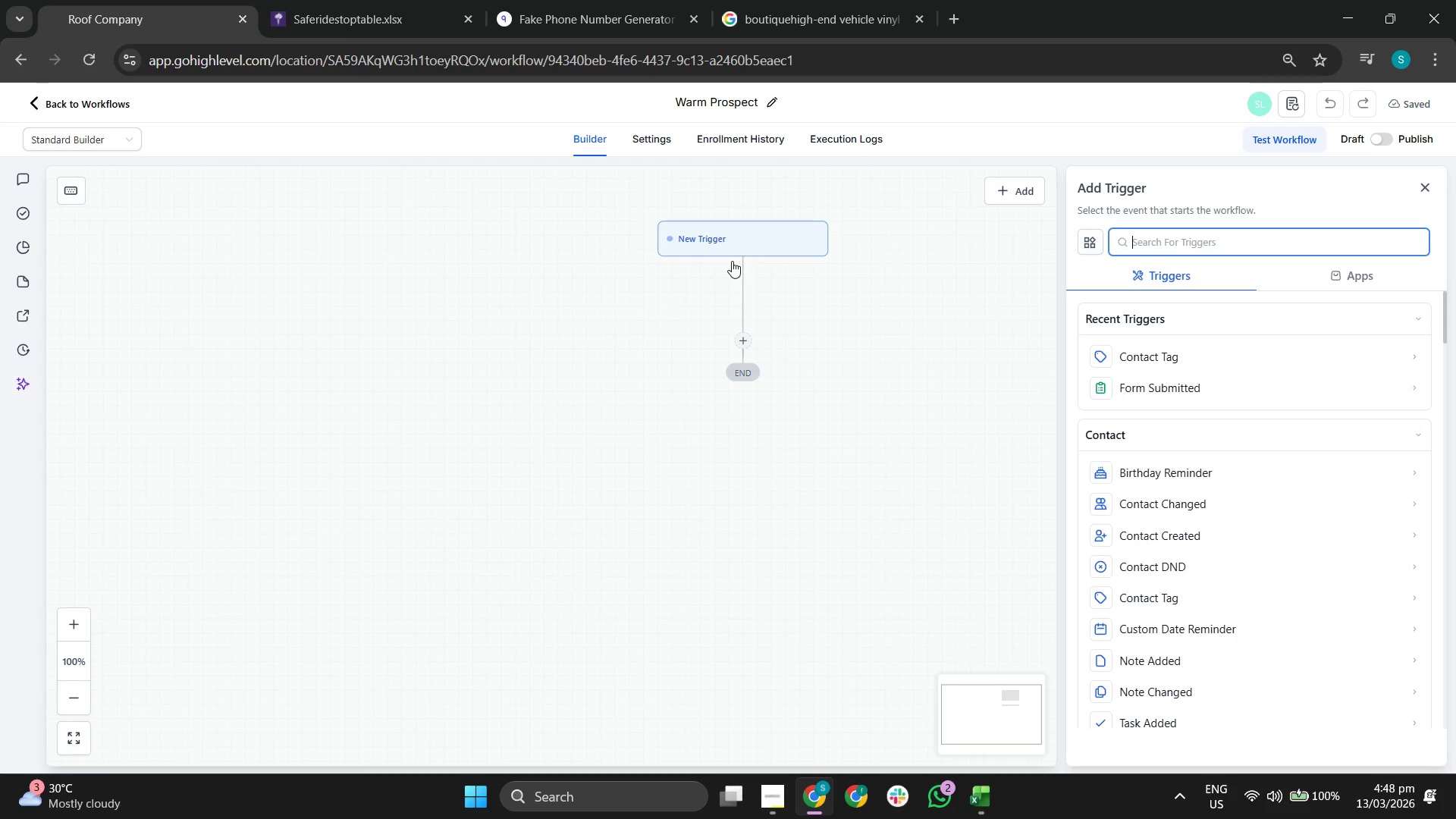 
left_click_drag(start_coordinate=[584, 389], to_coordinate=[572, 441])
 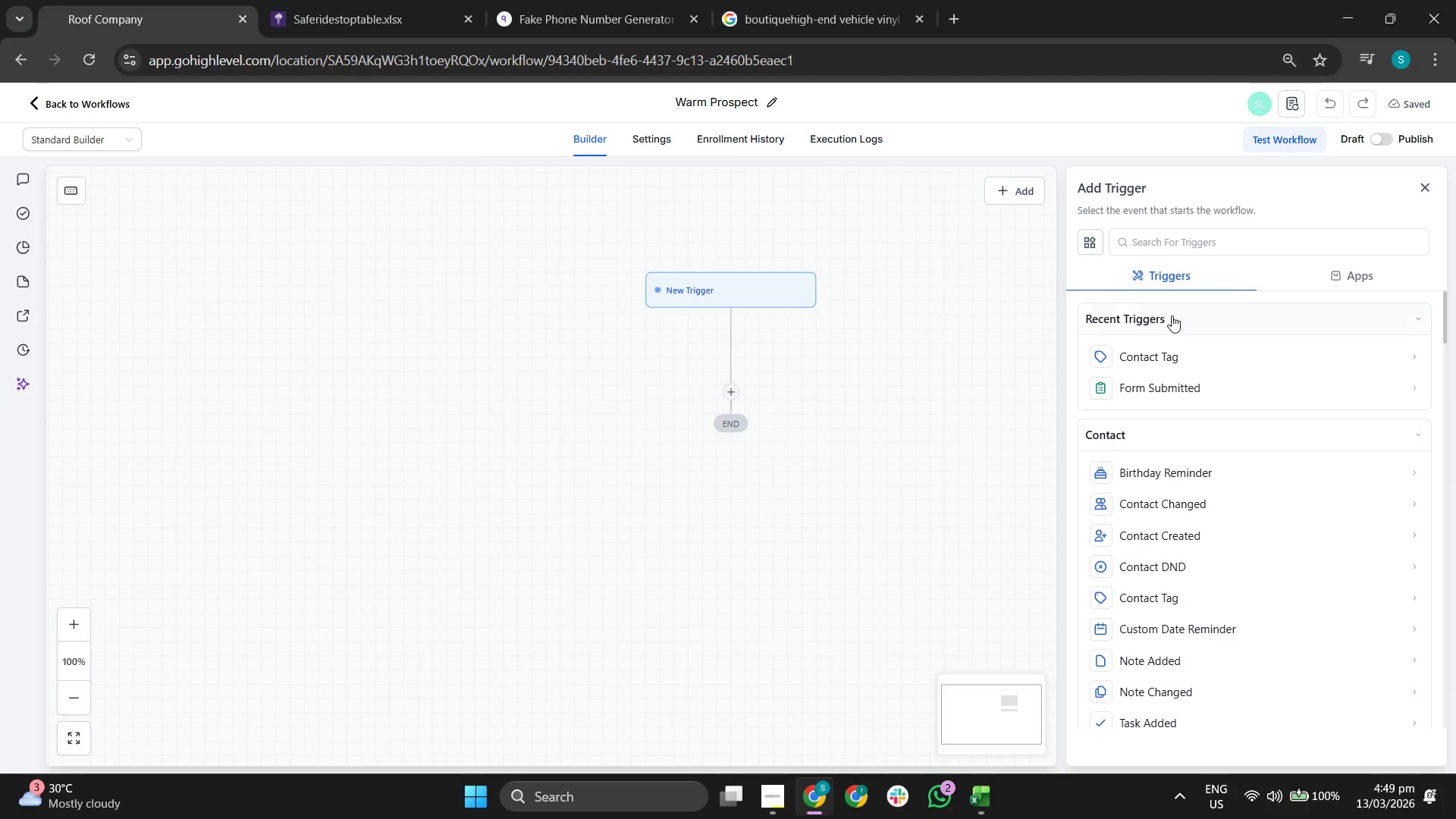 
left_click([1242, 240])
 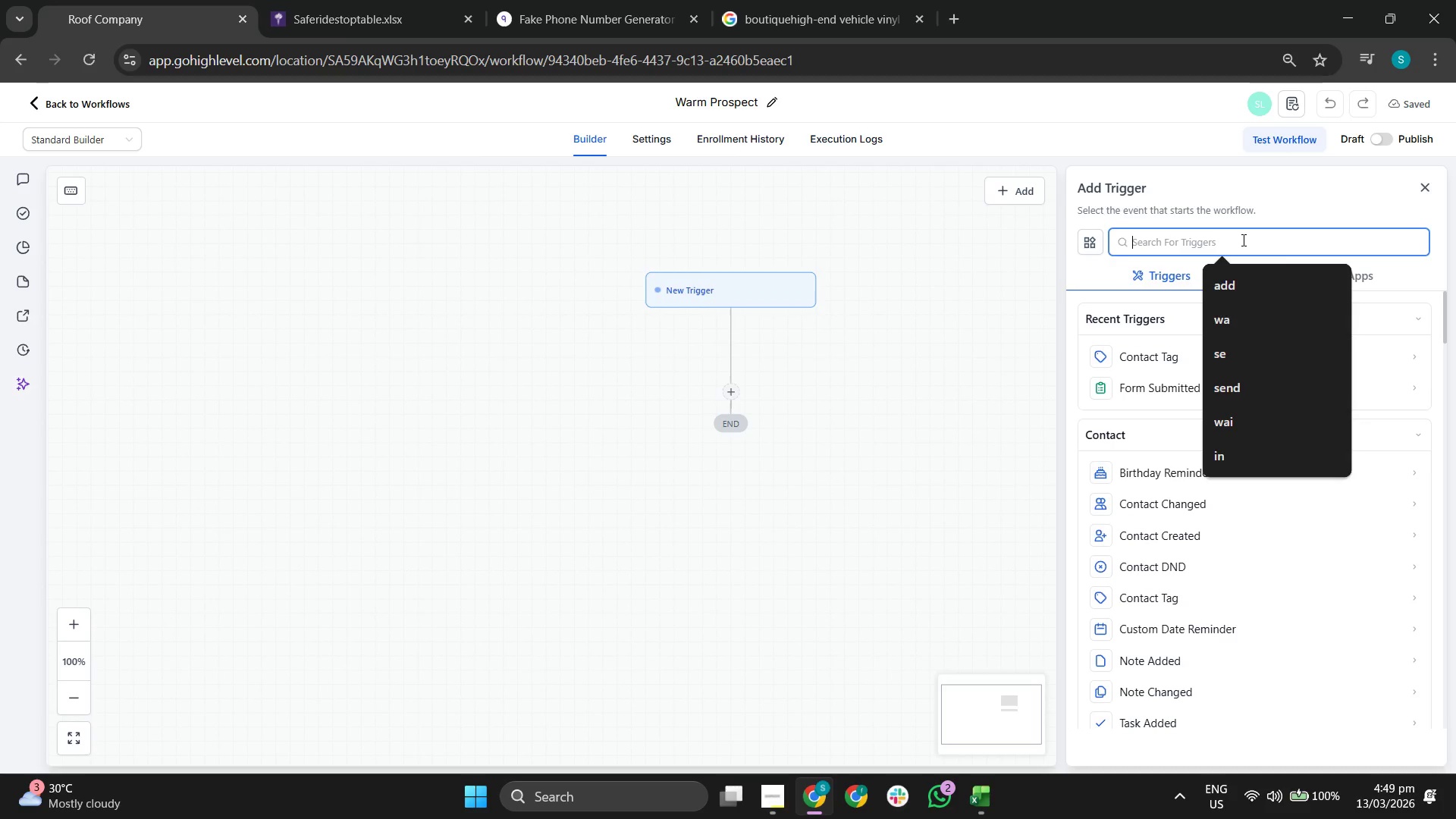 
type(add)
 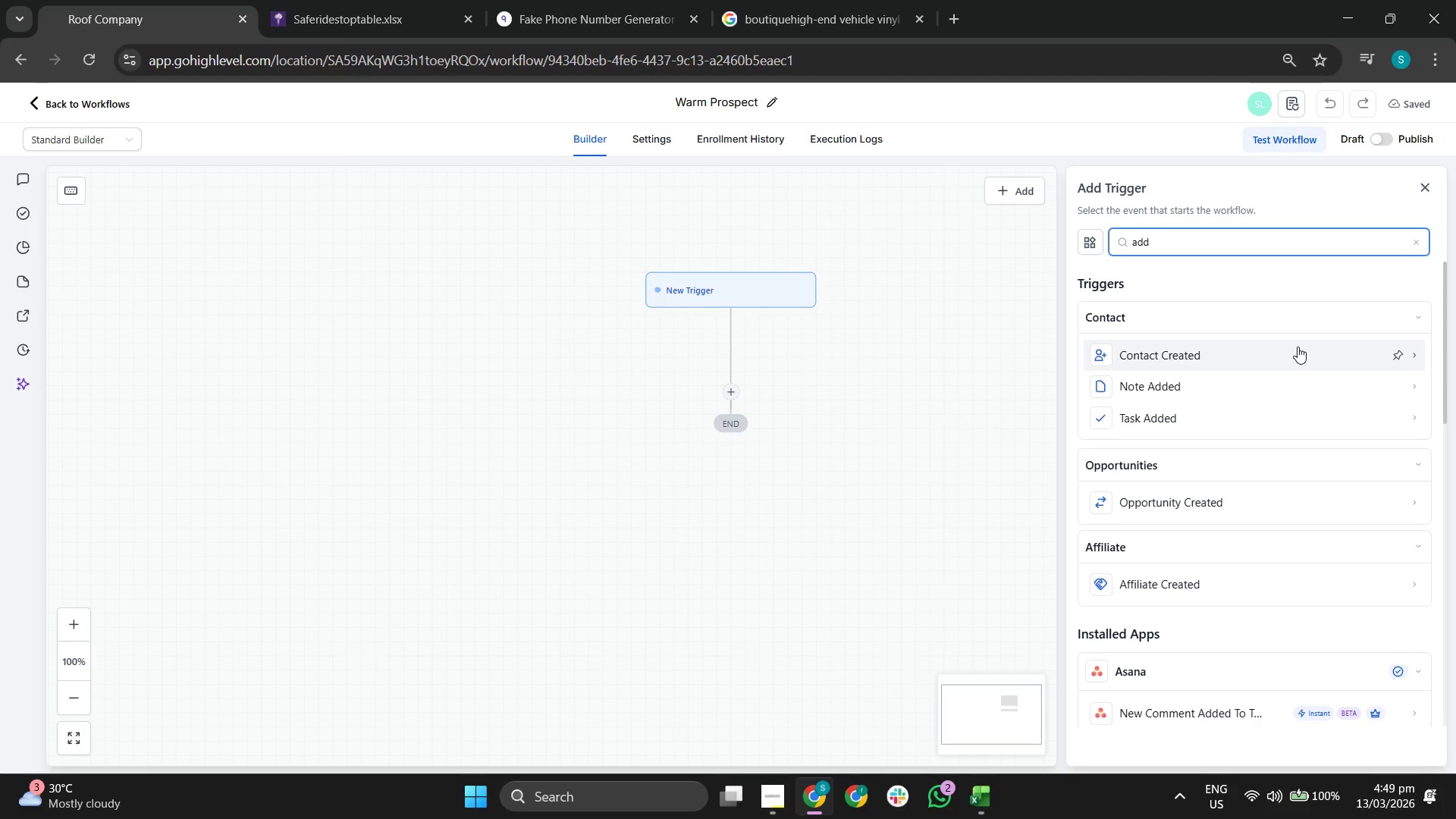 
scroll: coordinate [1277, 399], scroll_direction: up, amount: 2.0
 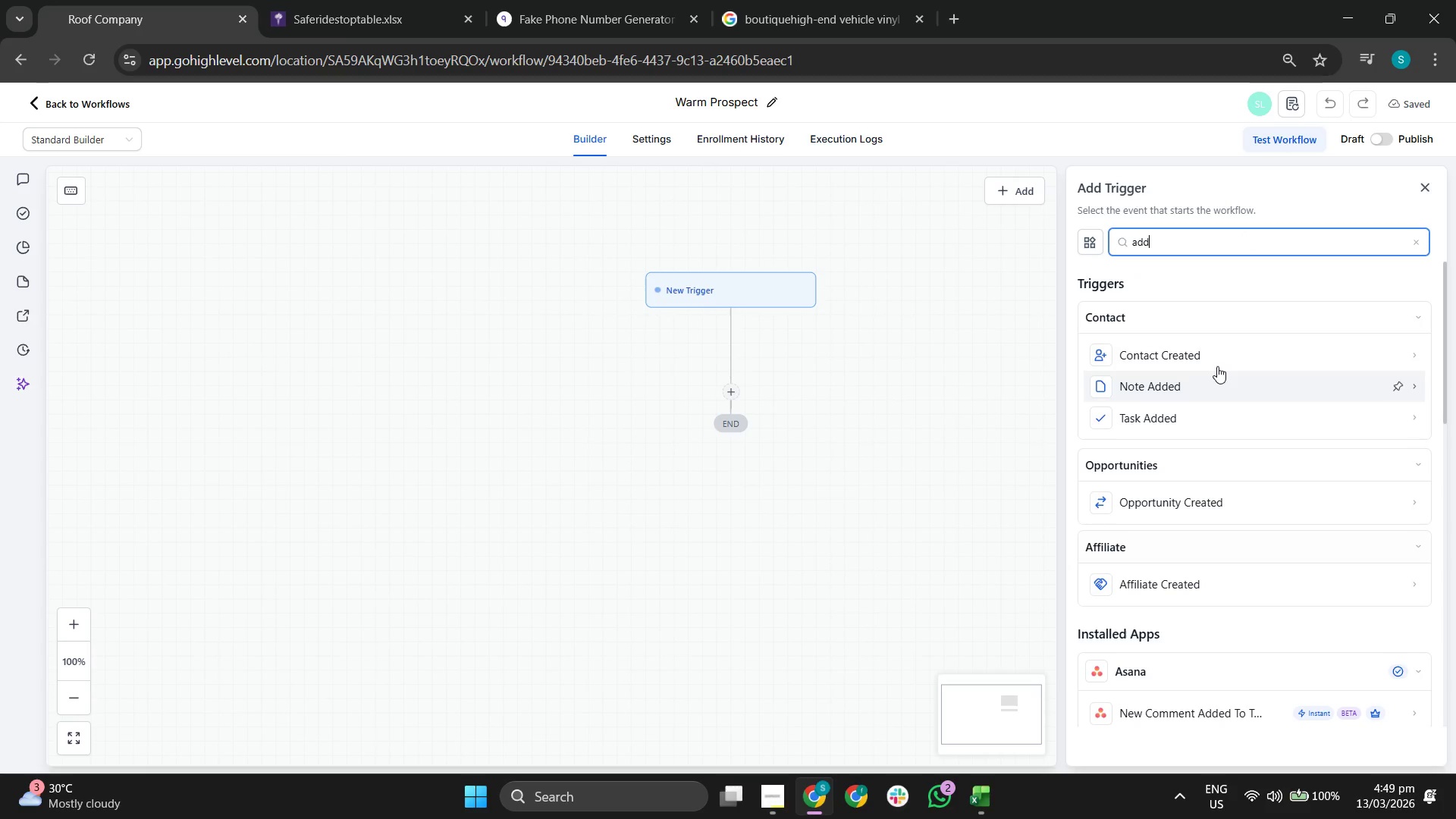 
left_click([1217, 359])
 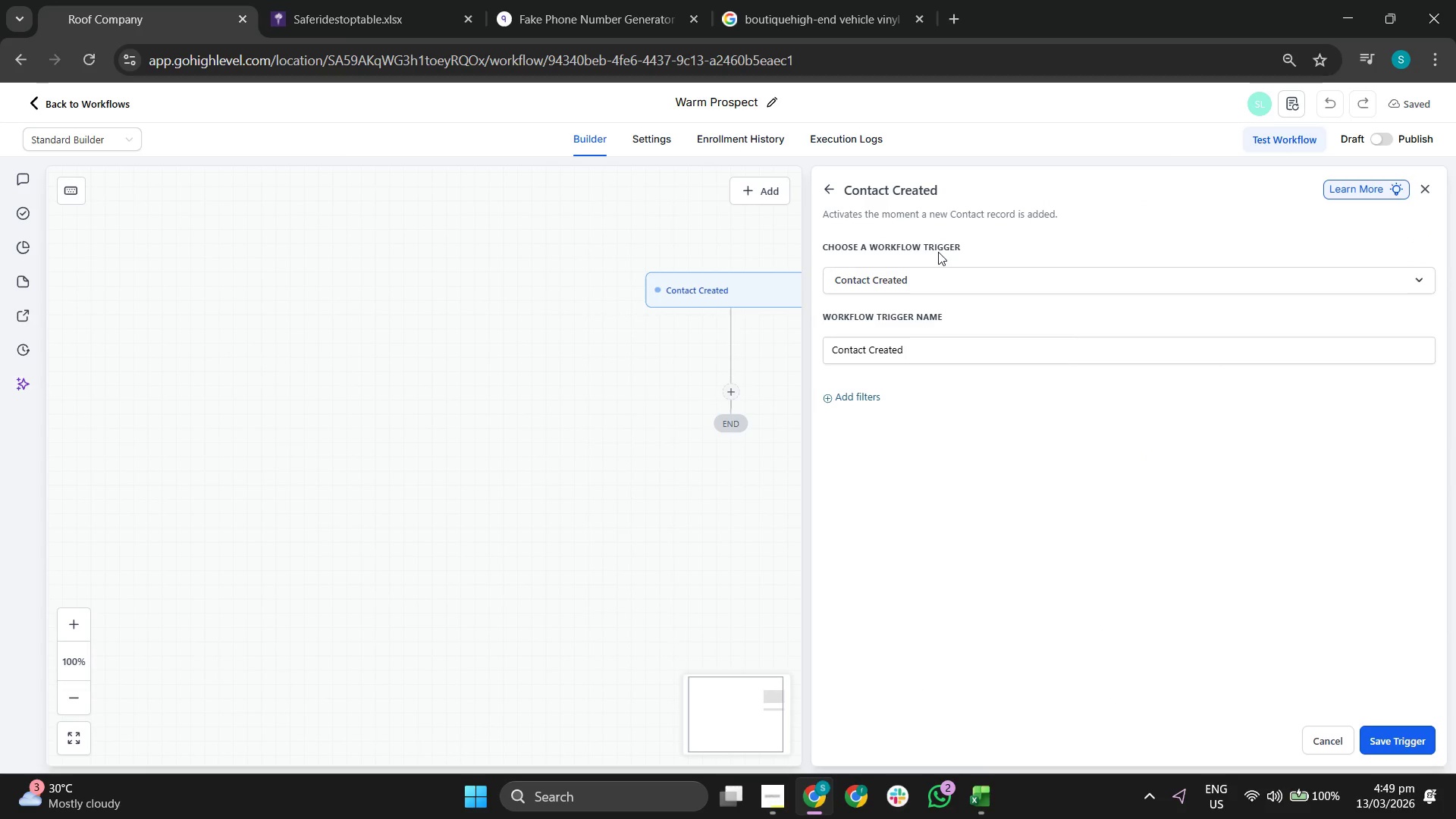 
left_click([828, 180])
 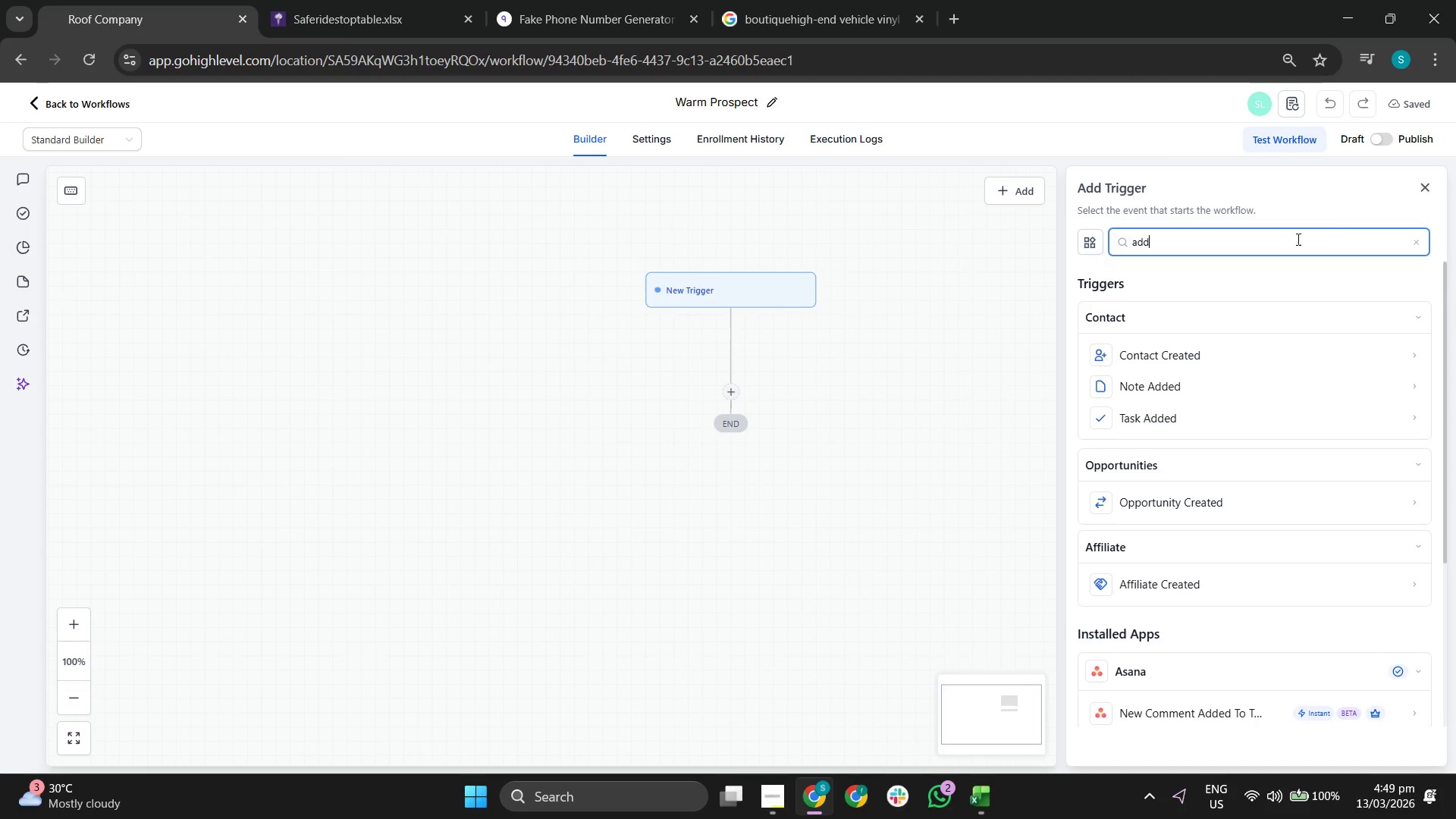 
left_click([1420, 185])
 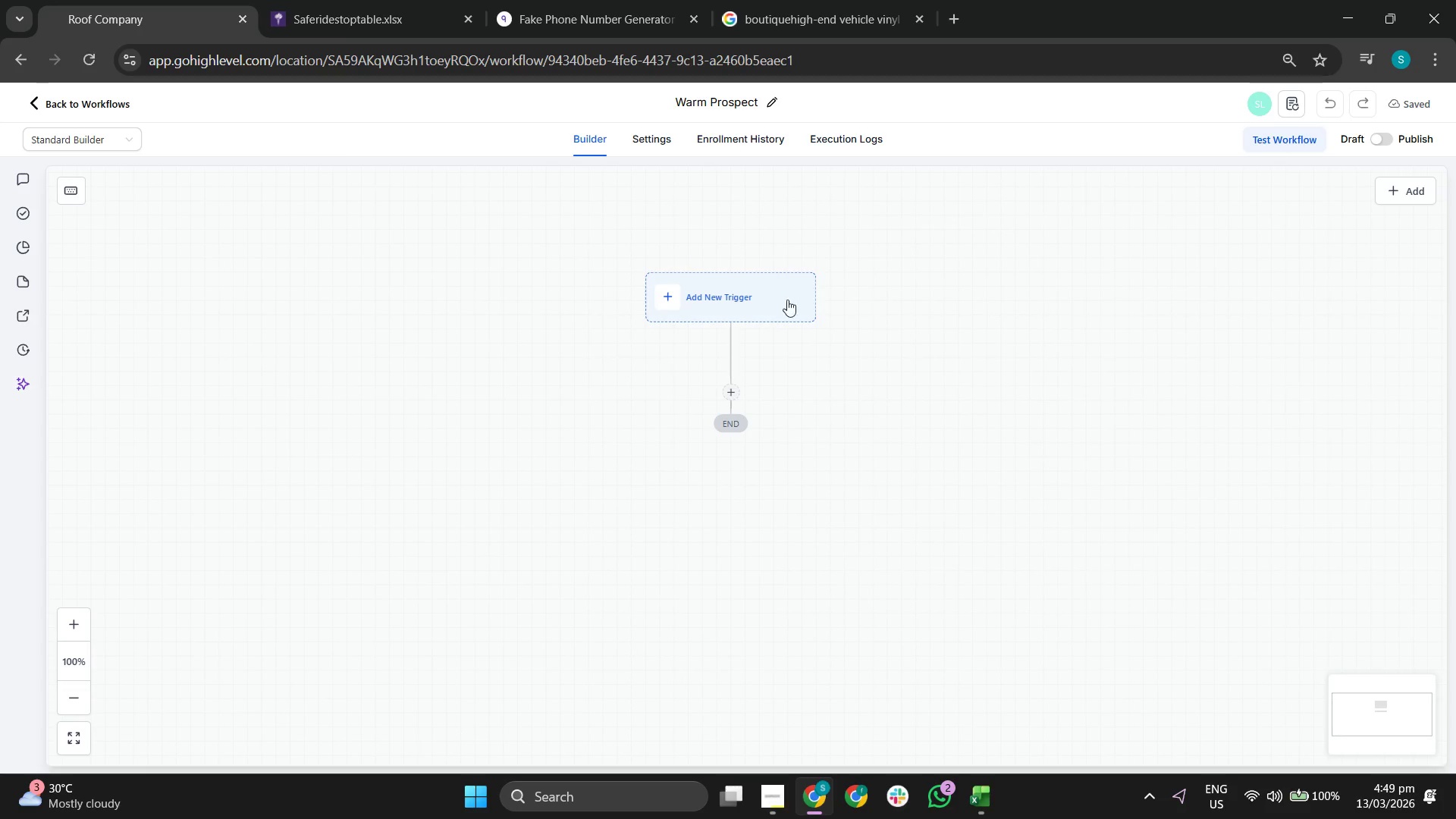 
left_click([719, 300])
 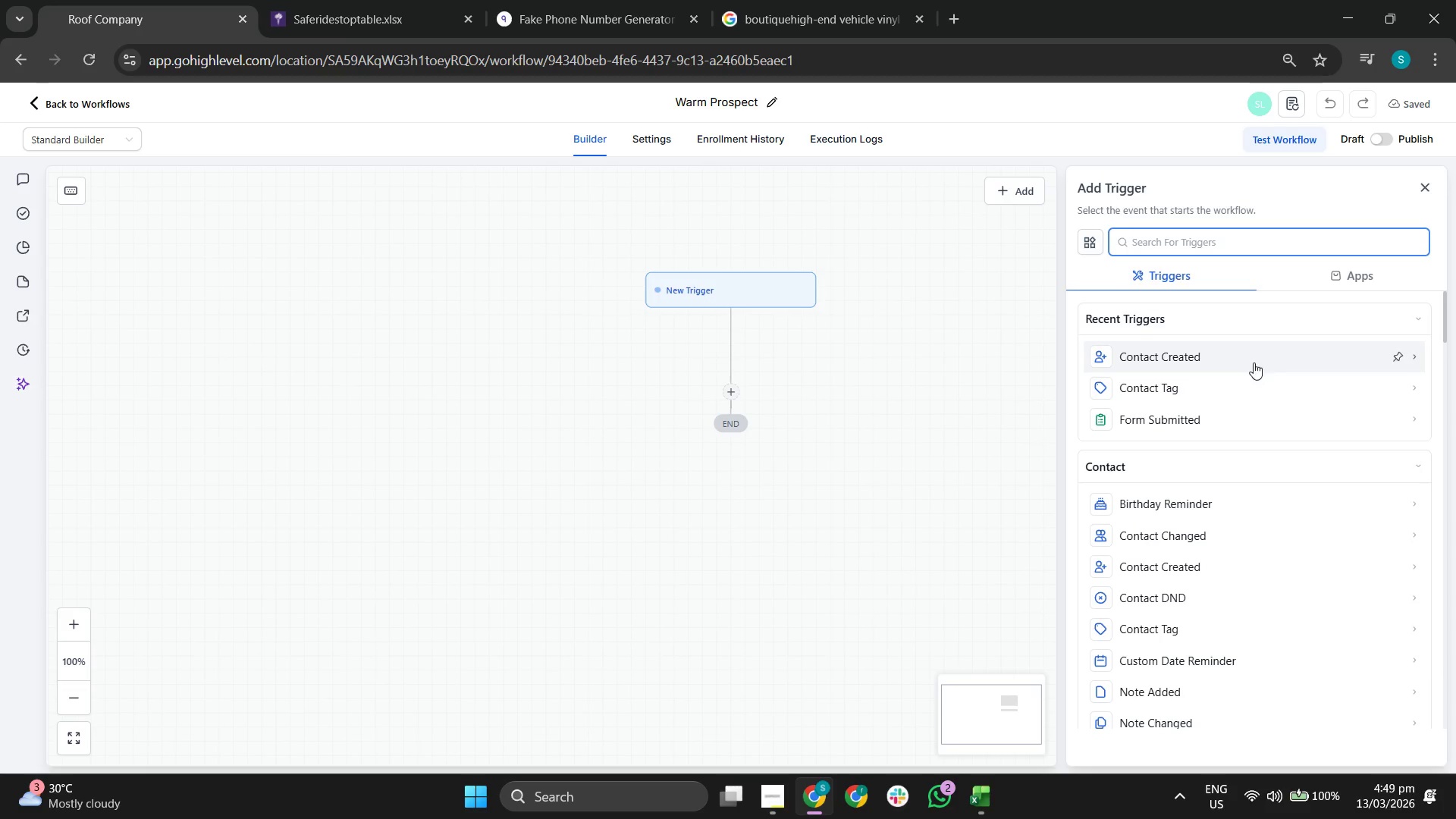 
left_click([1241, 388])
 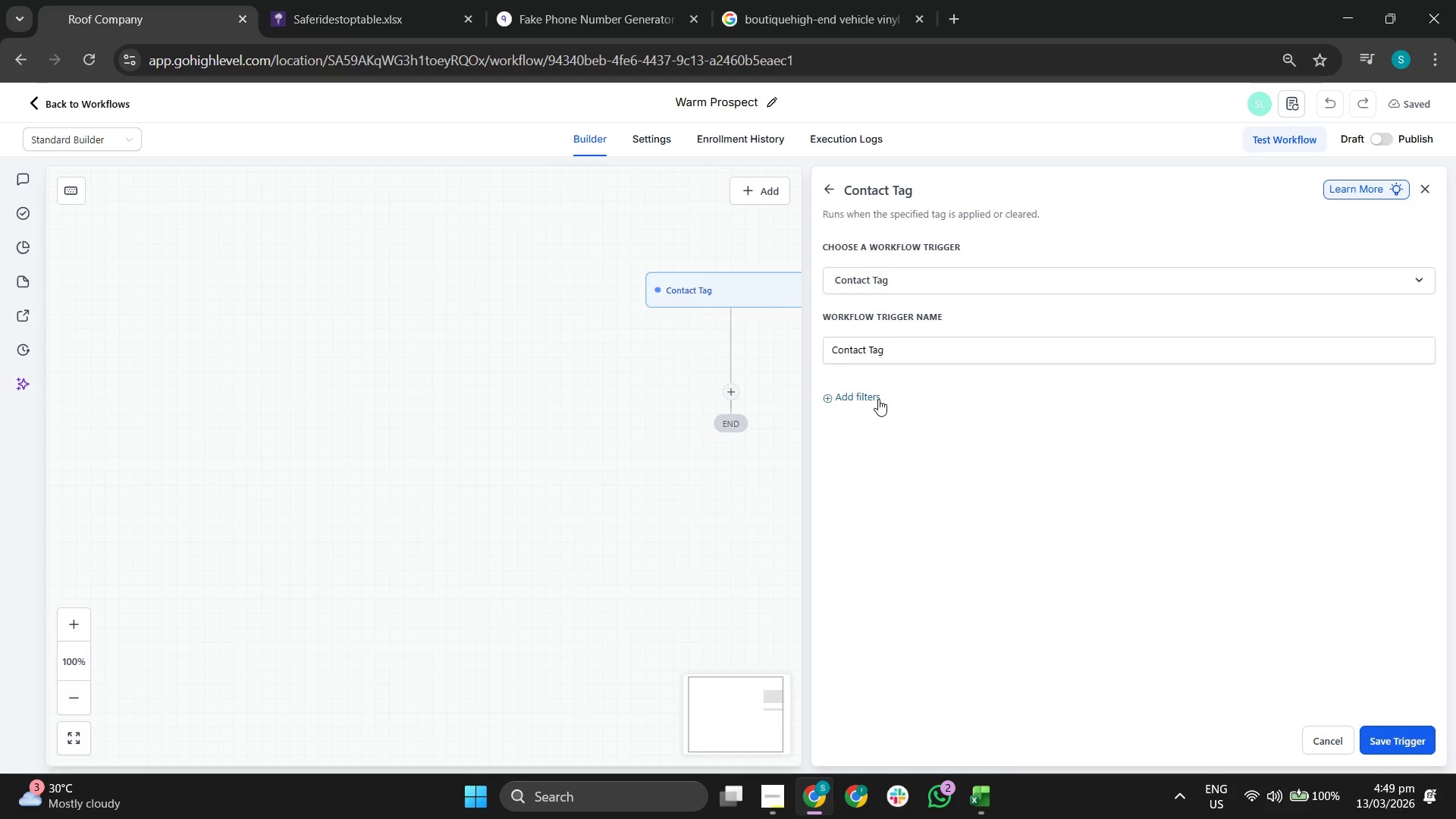 
wait(5.84)
 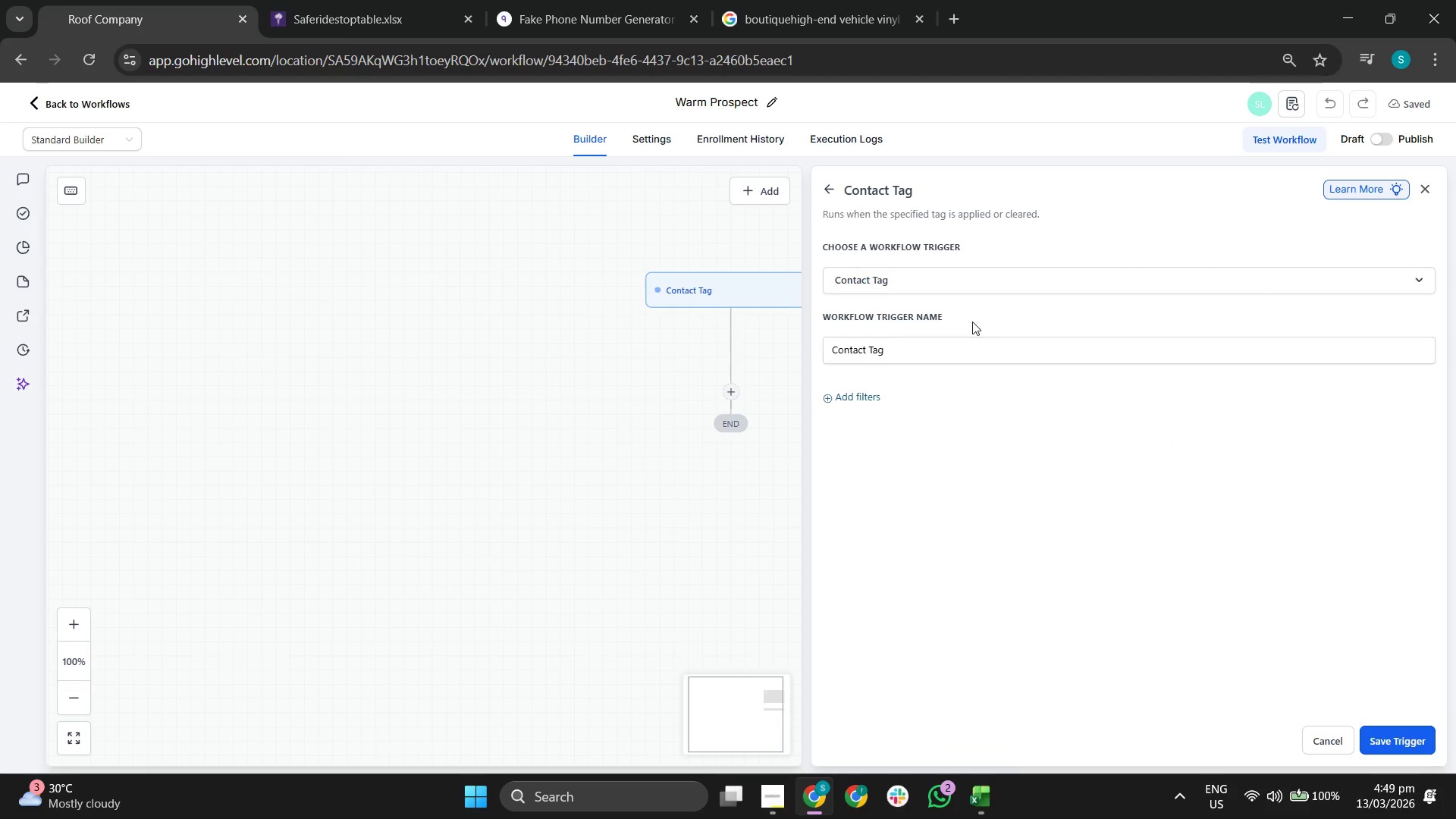 
left_click([913, 418])
 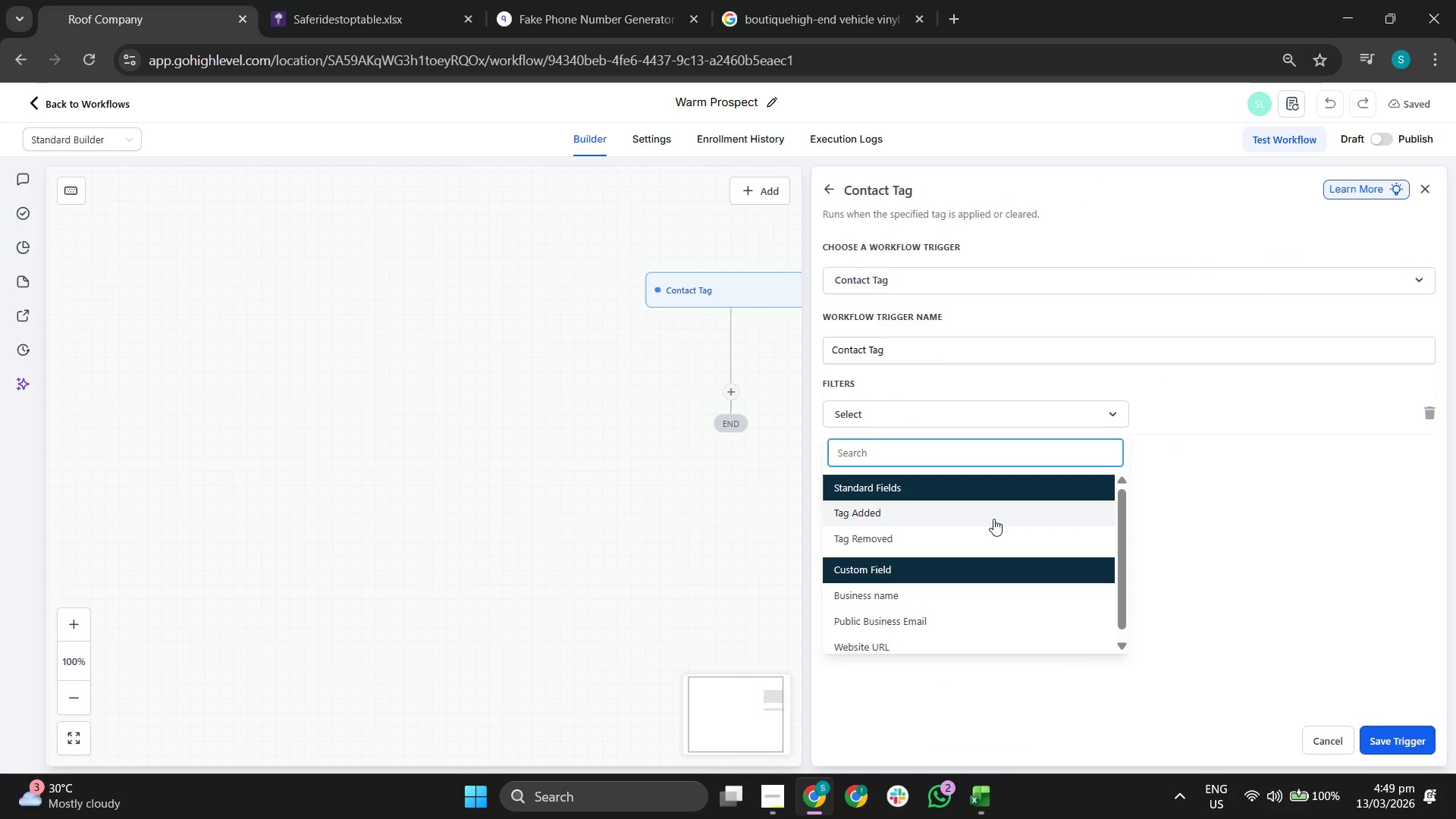 
scroll: coordinate [1021, 519], scroll_direction: down, amount: 1.0
 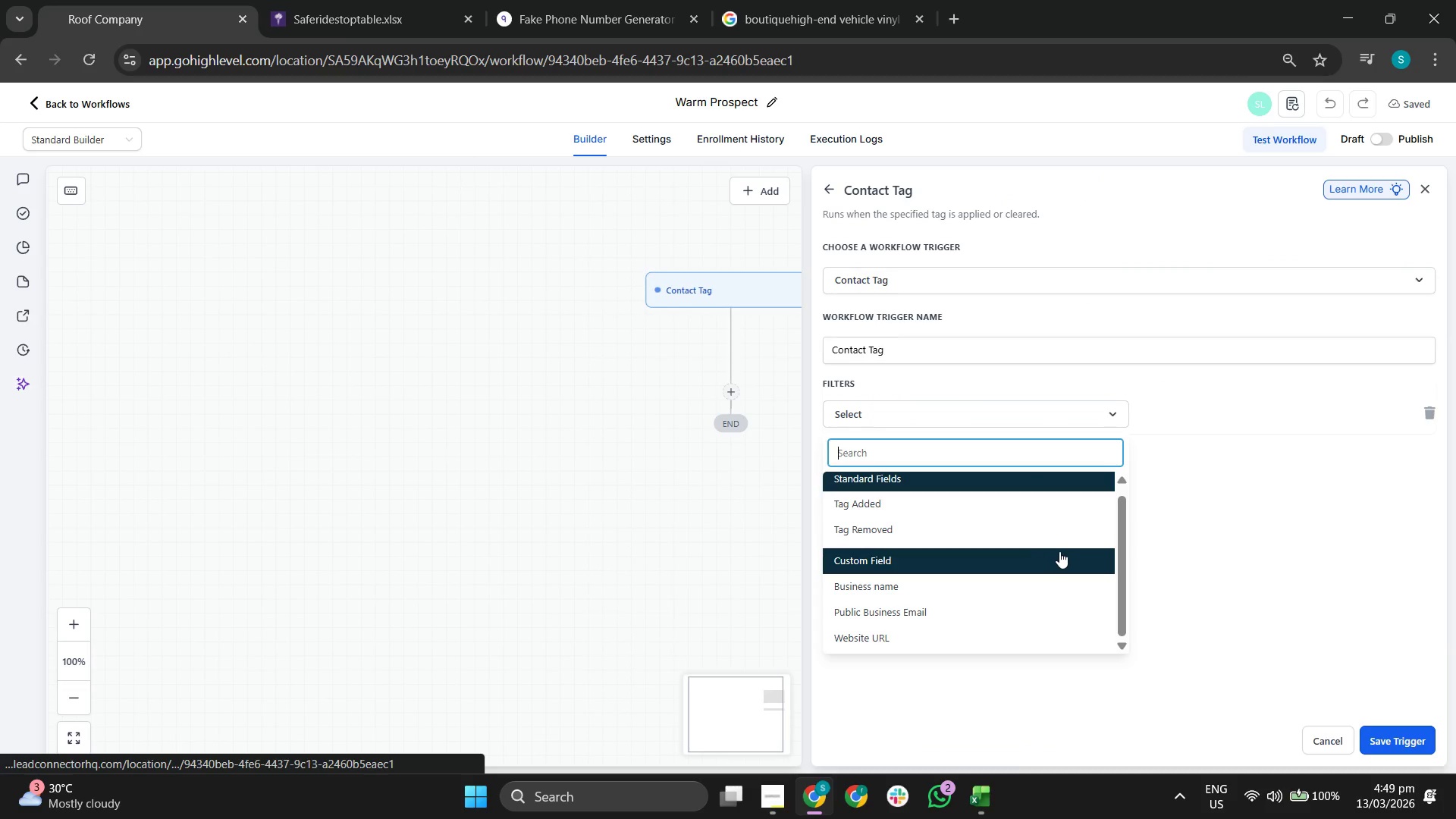 
scroll: coordinate [1042, 548], scroll_direction: up, amount: 1.0
 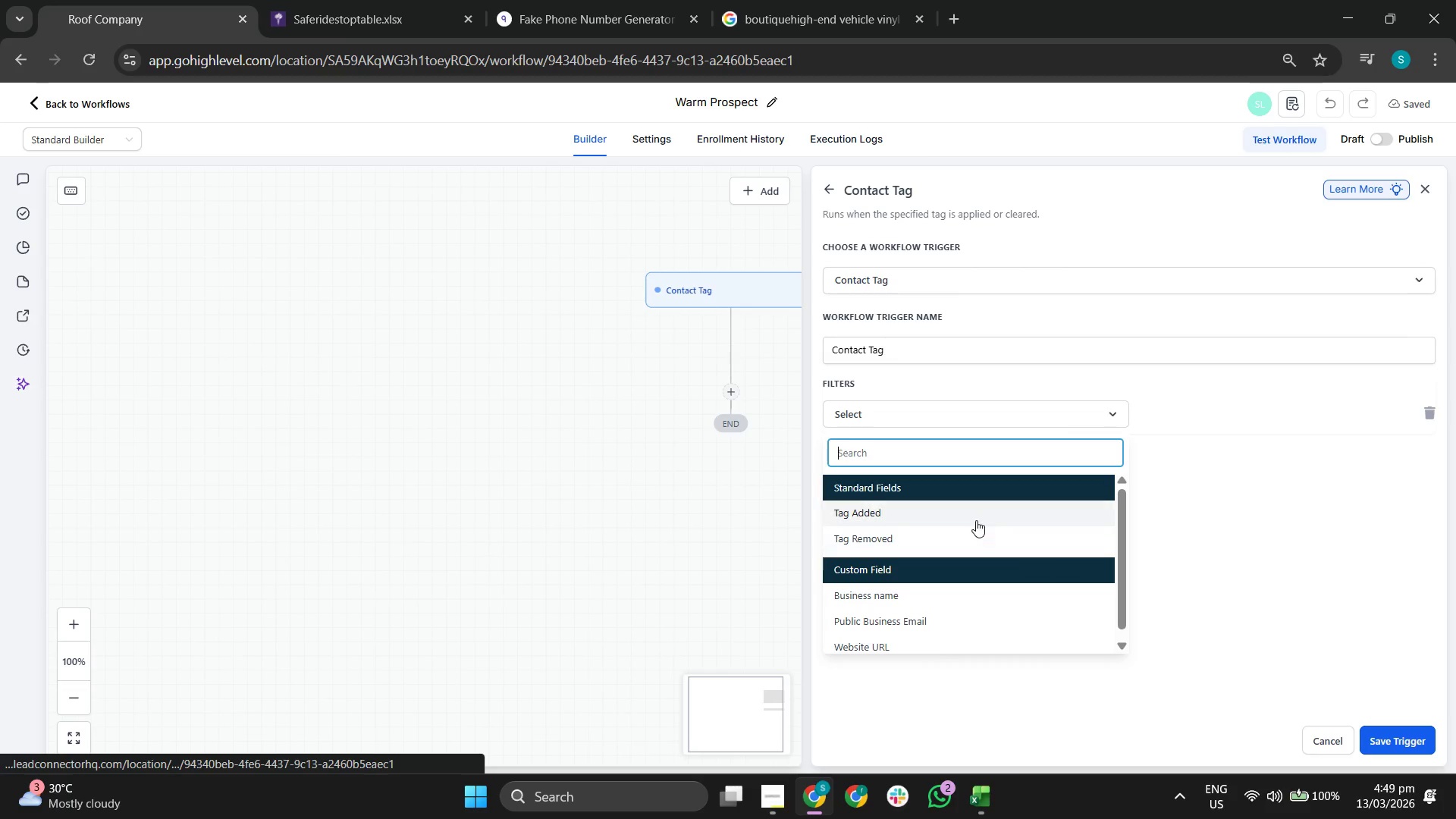 
left_click([975, 514])
 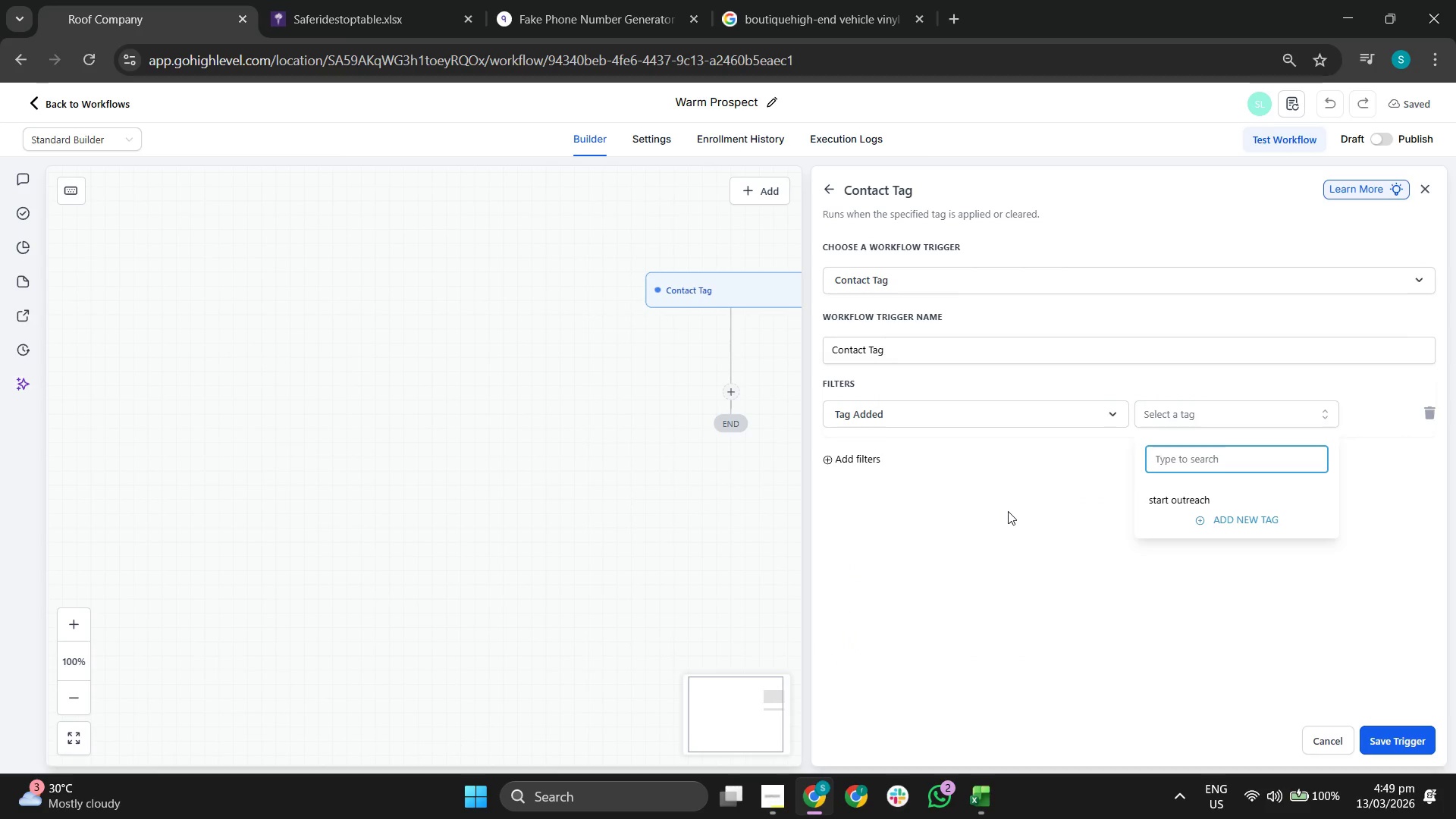 
wait(12.14)
 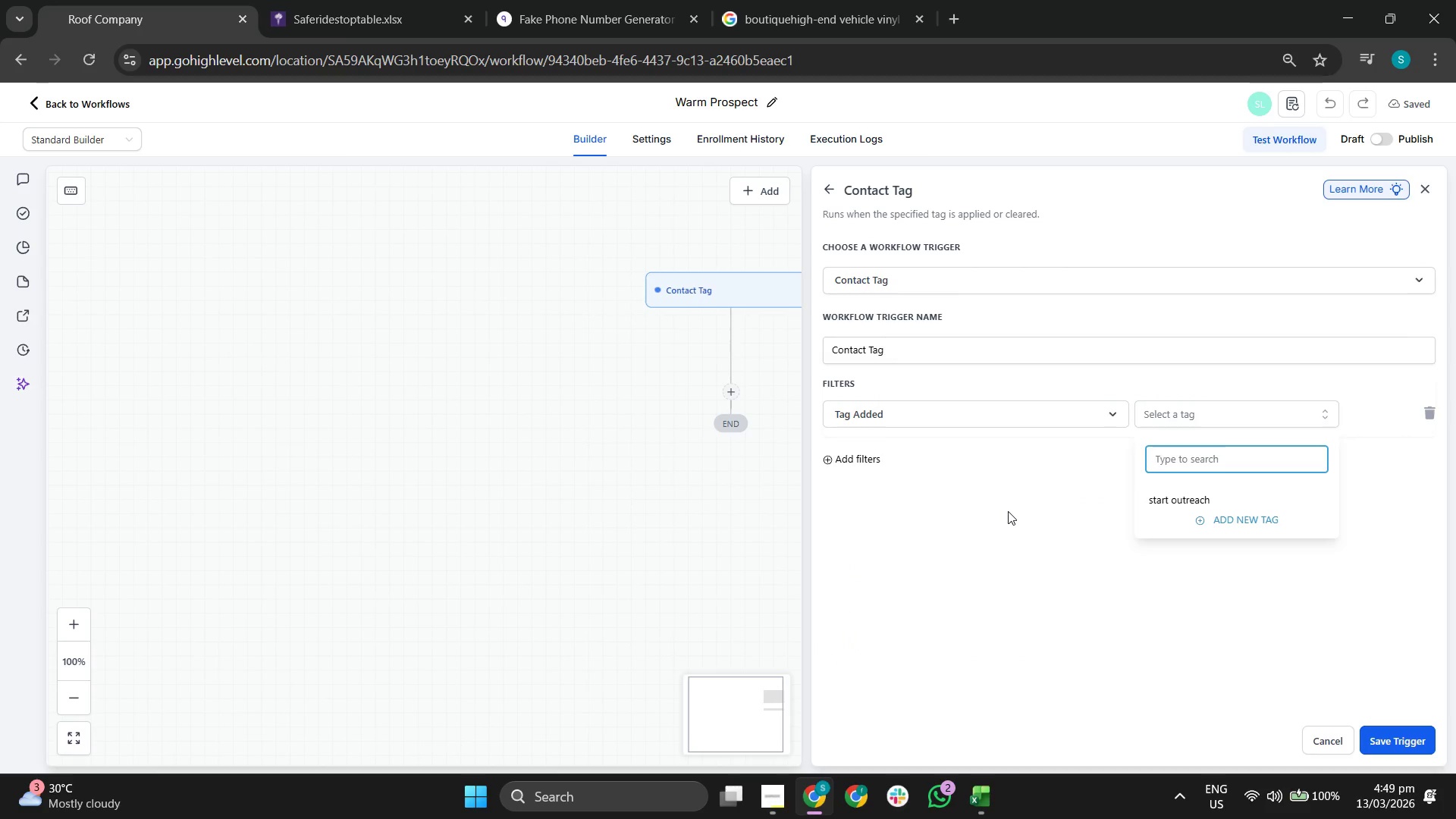 
left_click([1316, 731])
 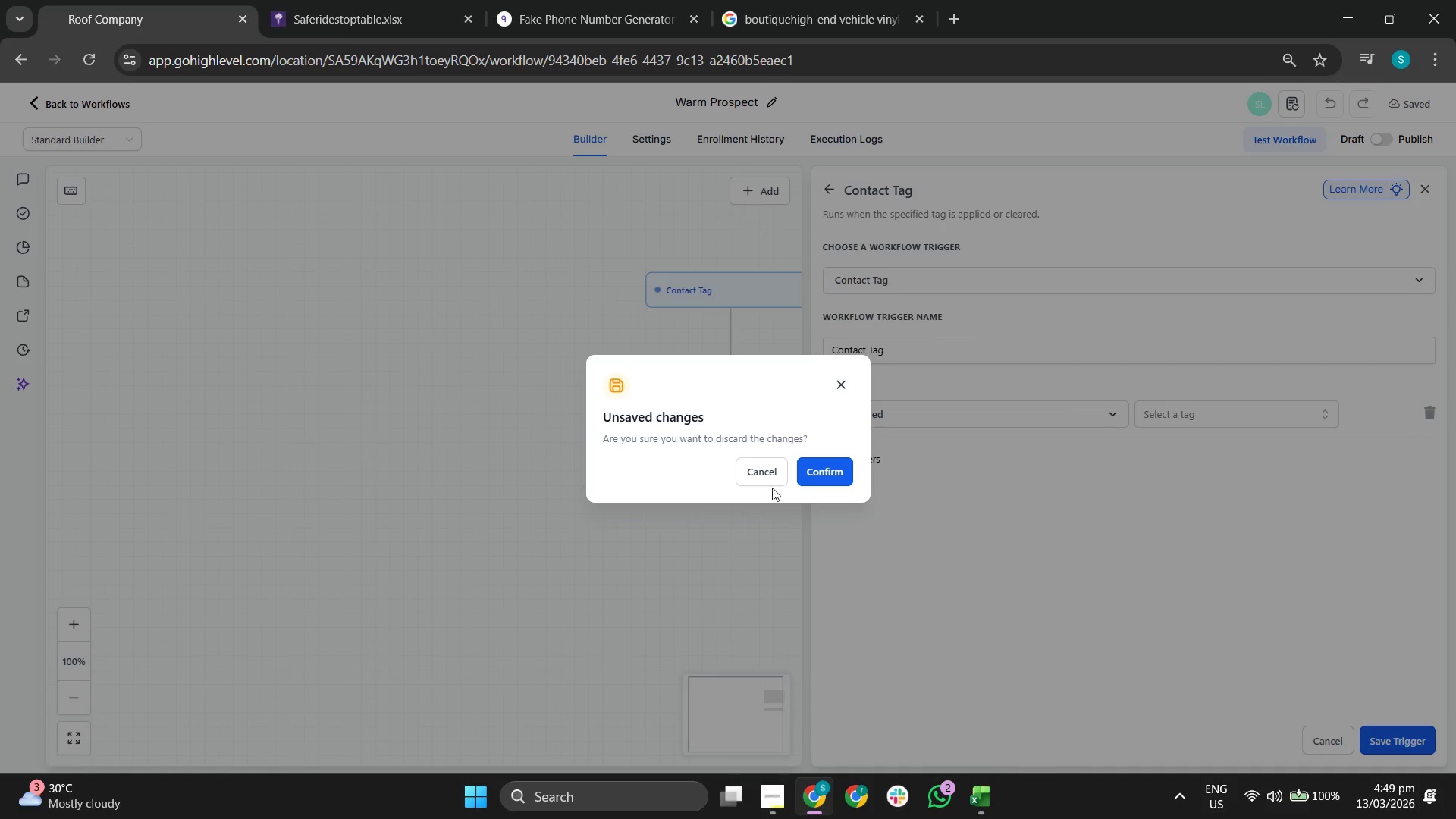 
left_click([827, 475])
 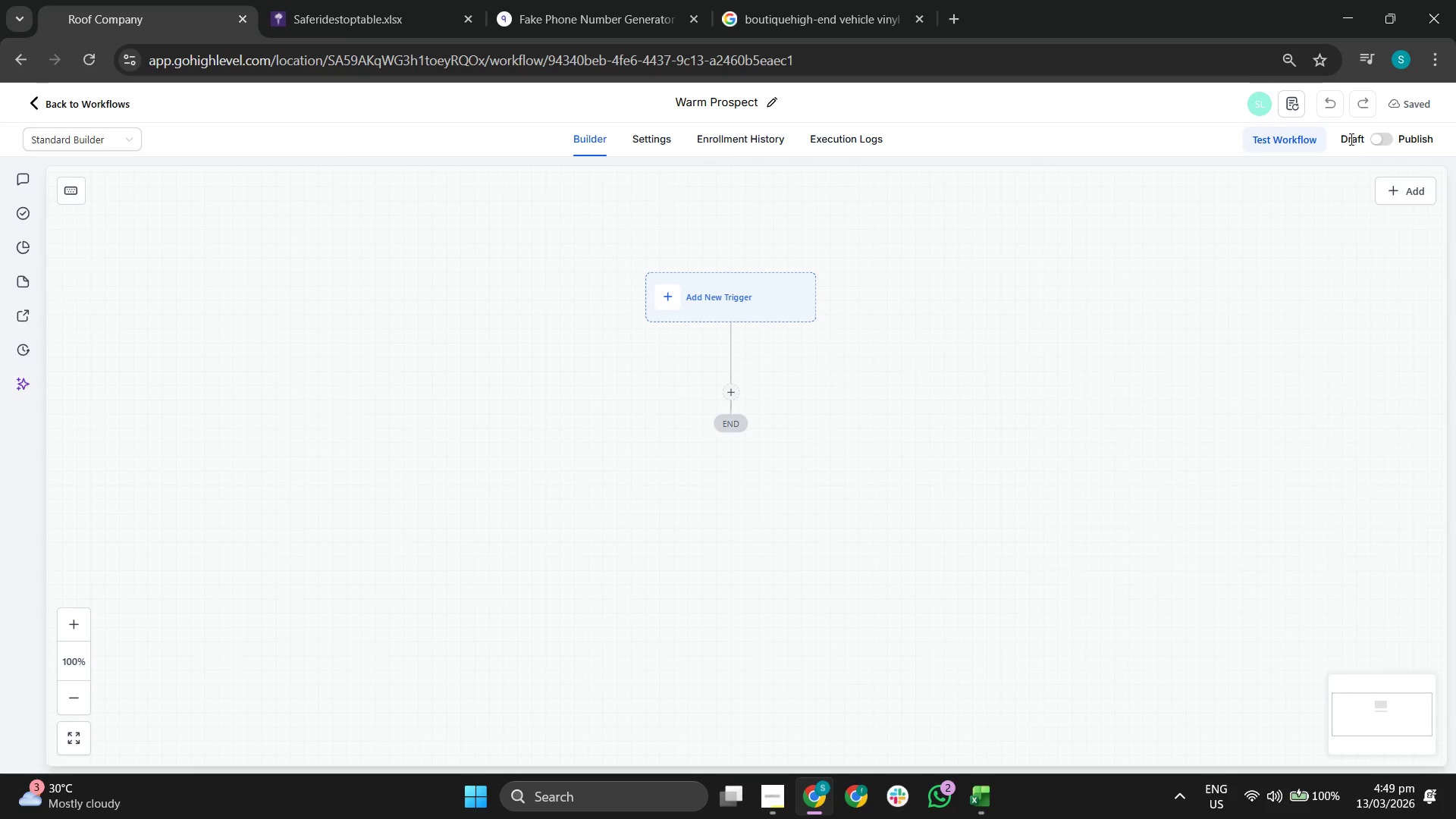 
left_click([1384, 138])
 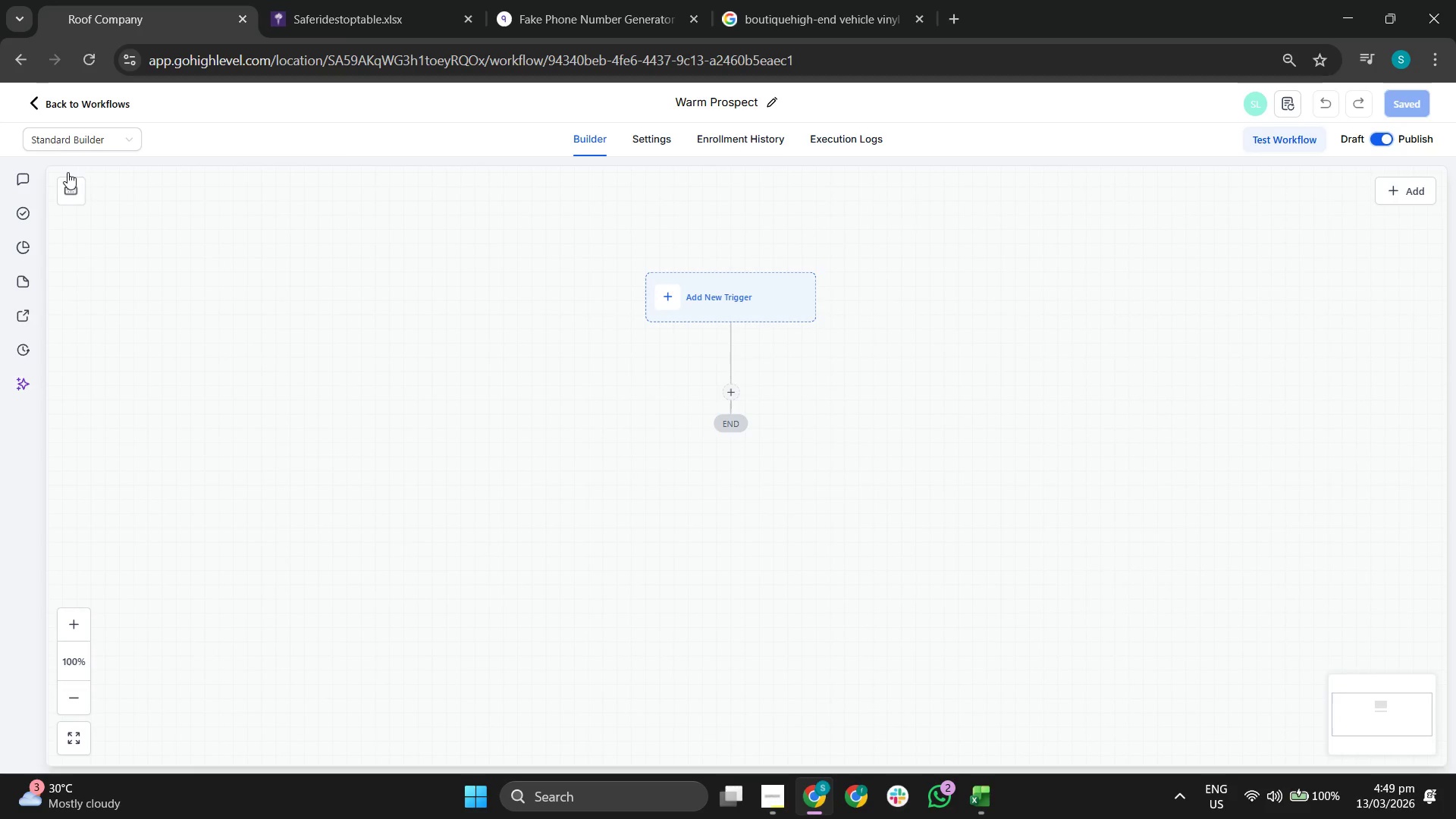 
left_click([54, 107])
 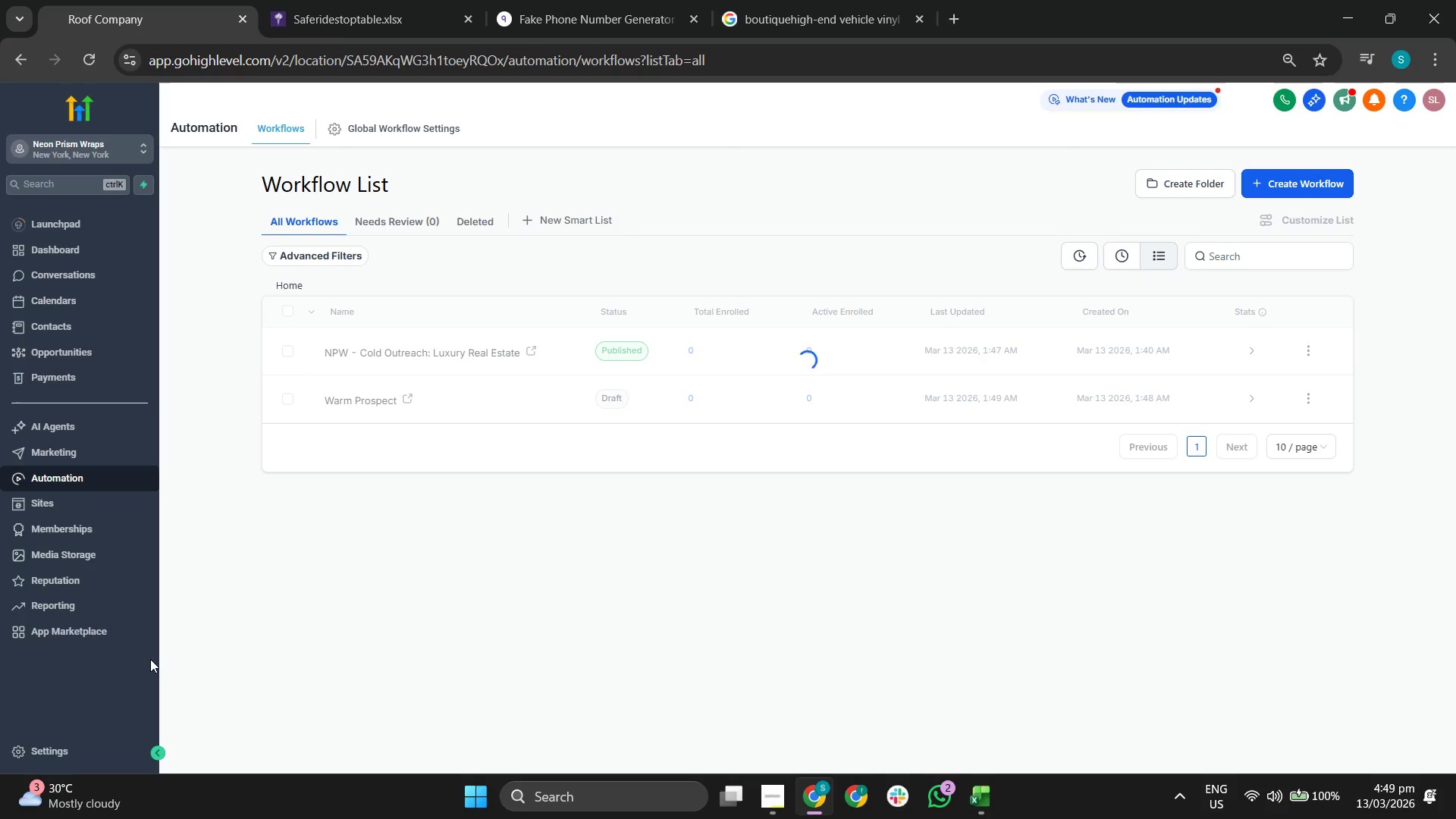 
wait(5.33)
 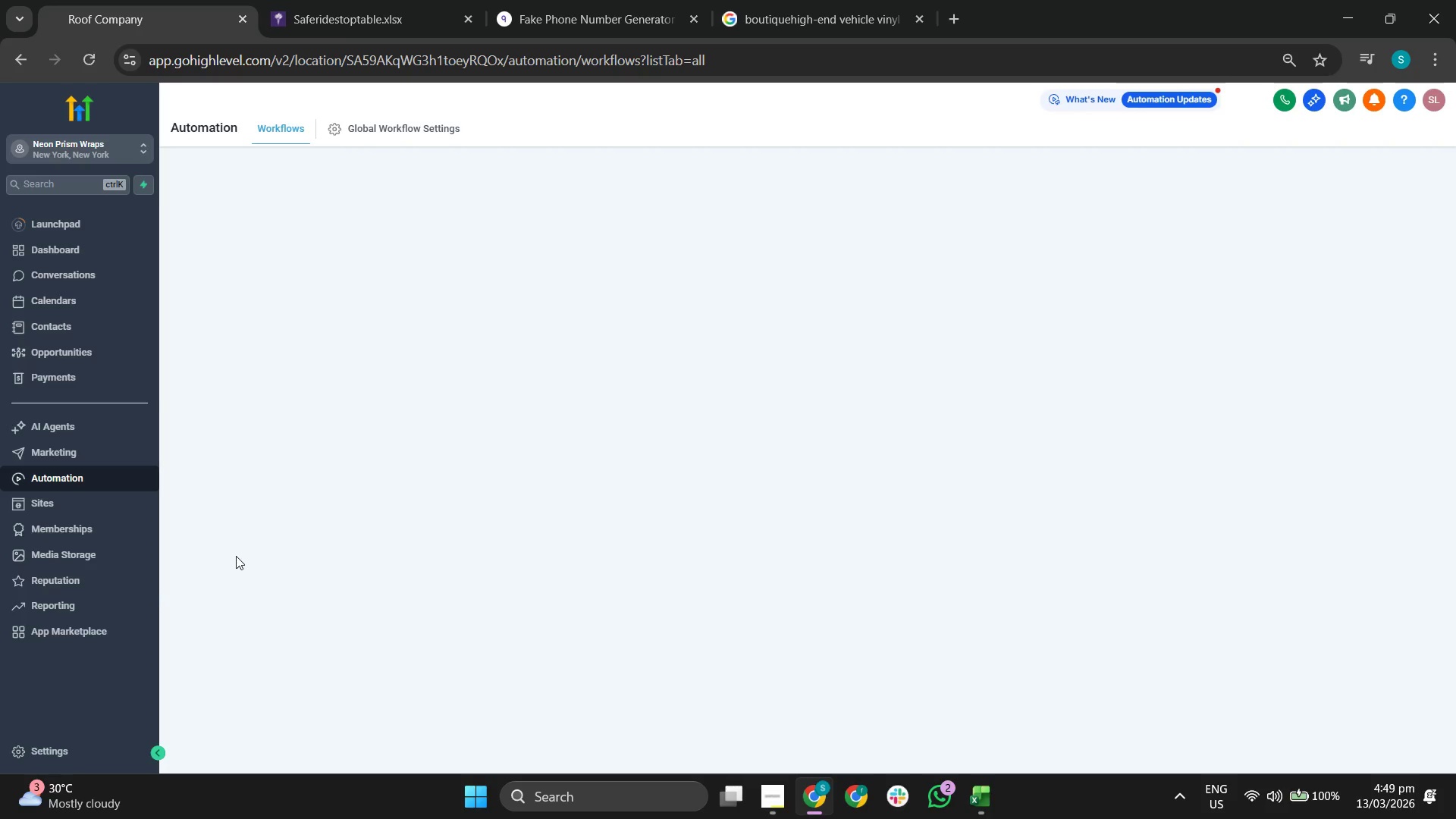 
left_click([52, 748])
 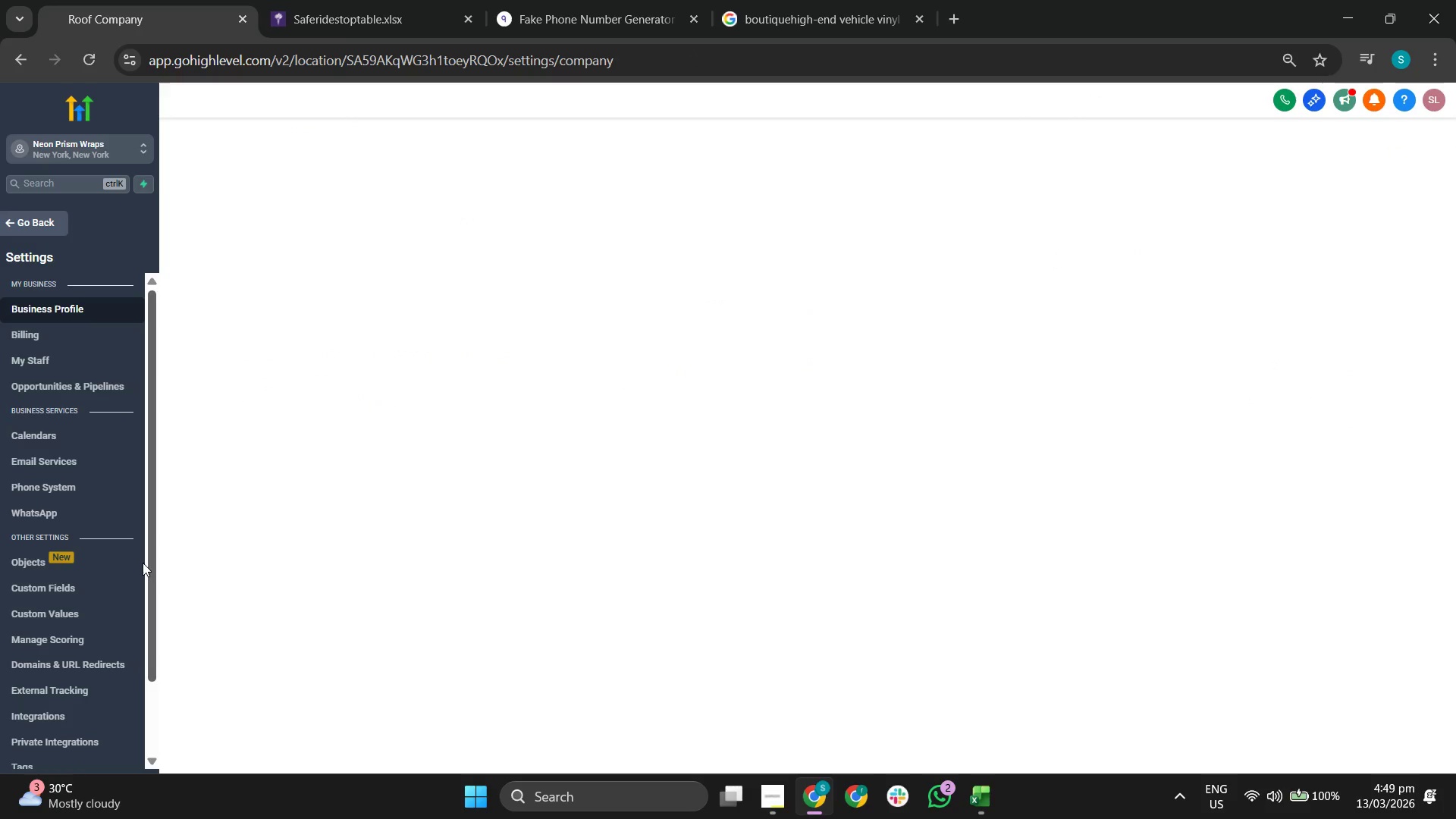 
scroll: coordinate [93, 667], scroll_direction: down, amount: 2.0
 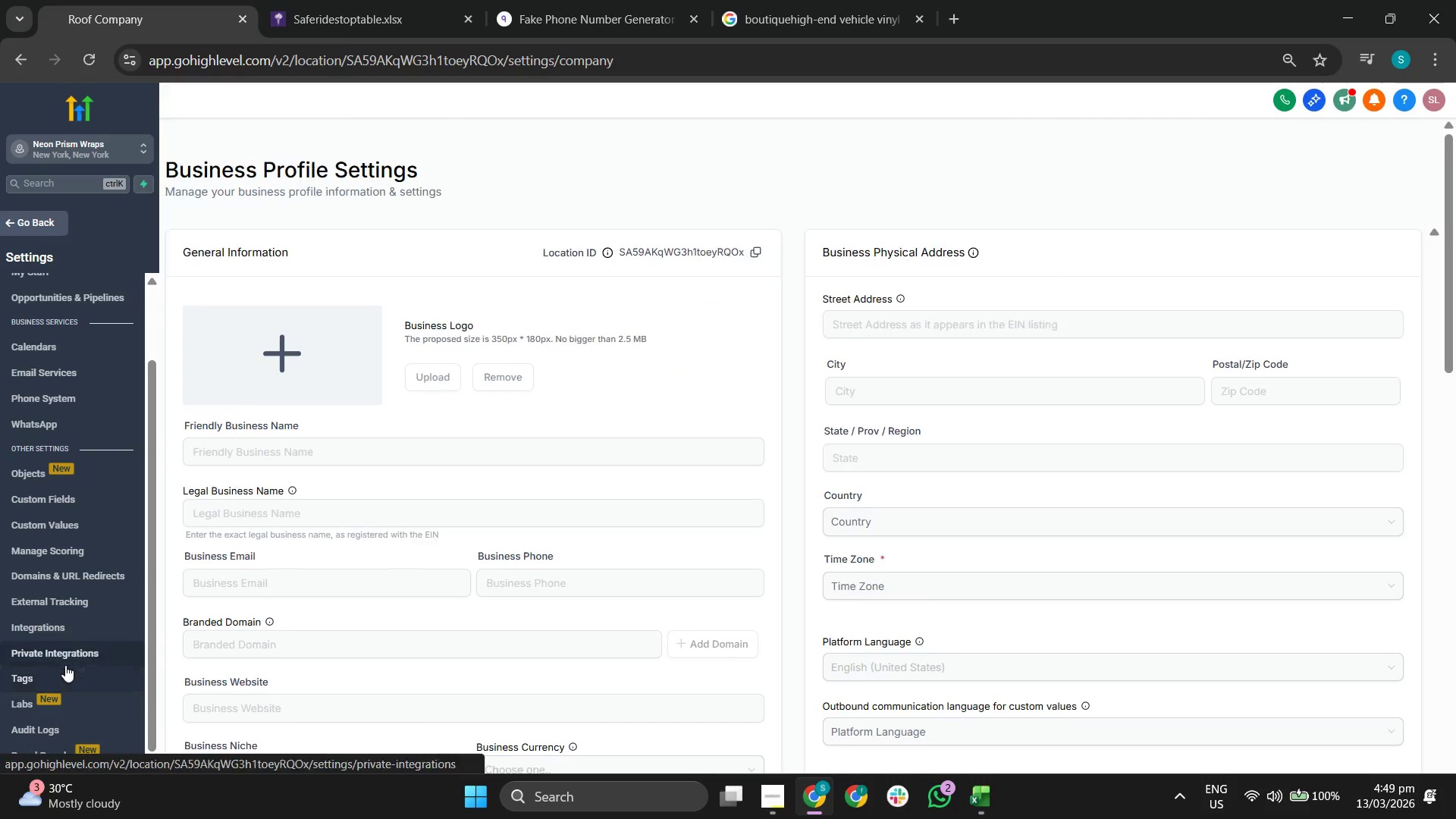 
left_click([67, 673])
 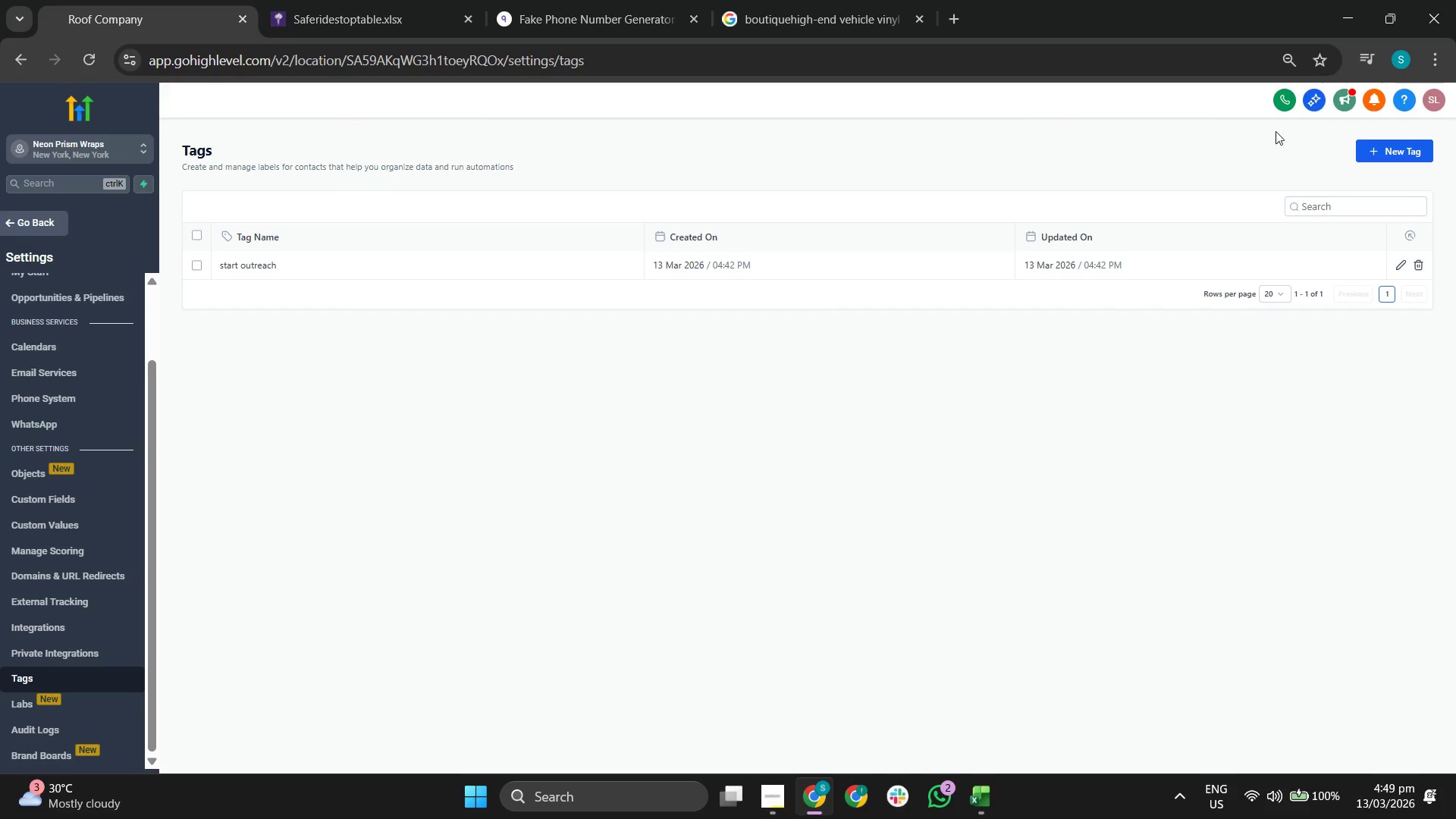 
left_click([1420, 149])
 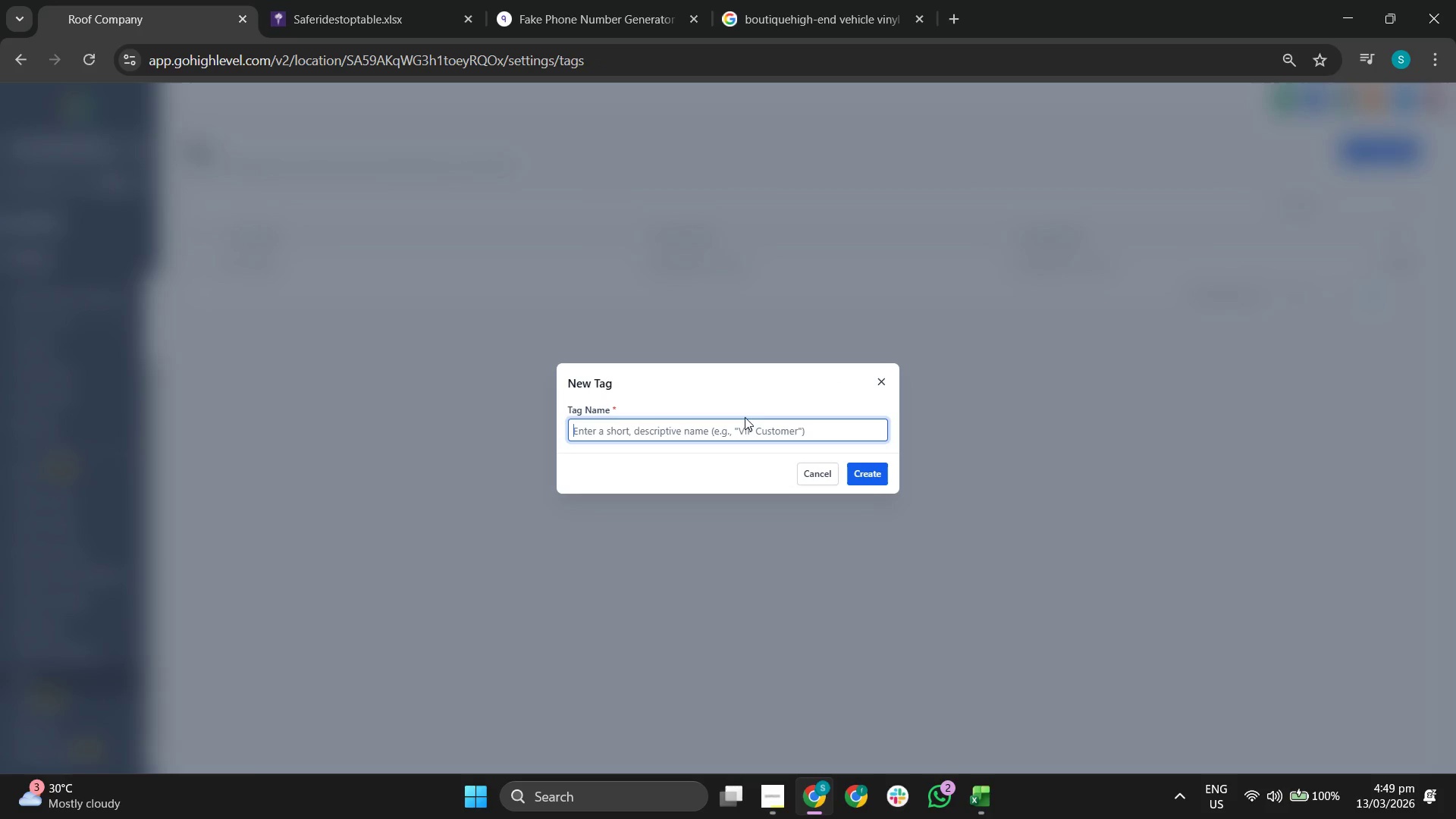 
type(warm po)
key(Backspace)
type(rospect)
 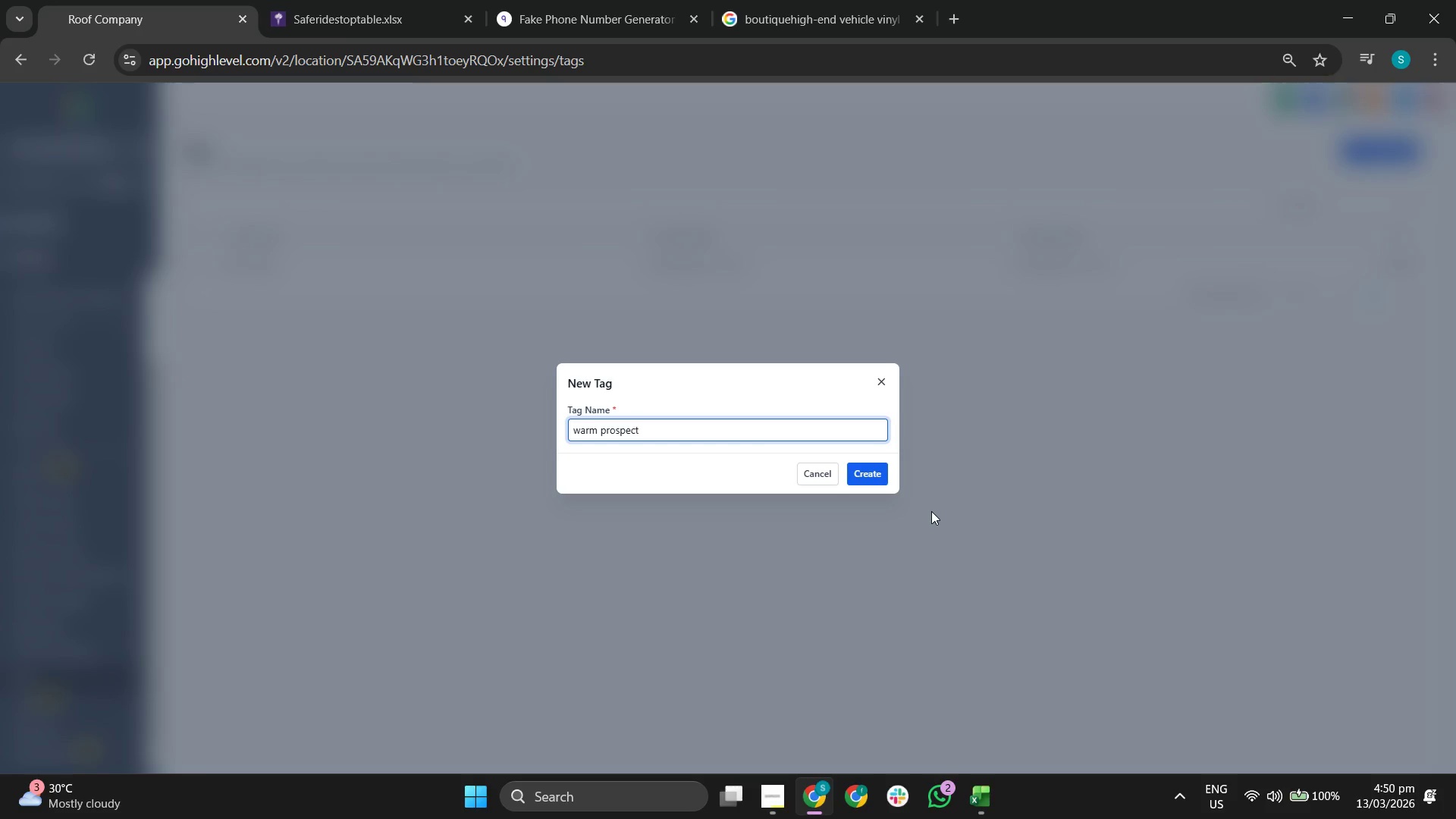 
left_click([874, 472])
 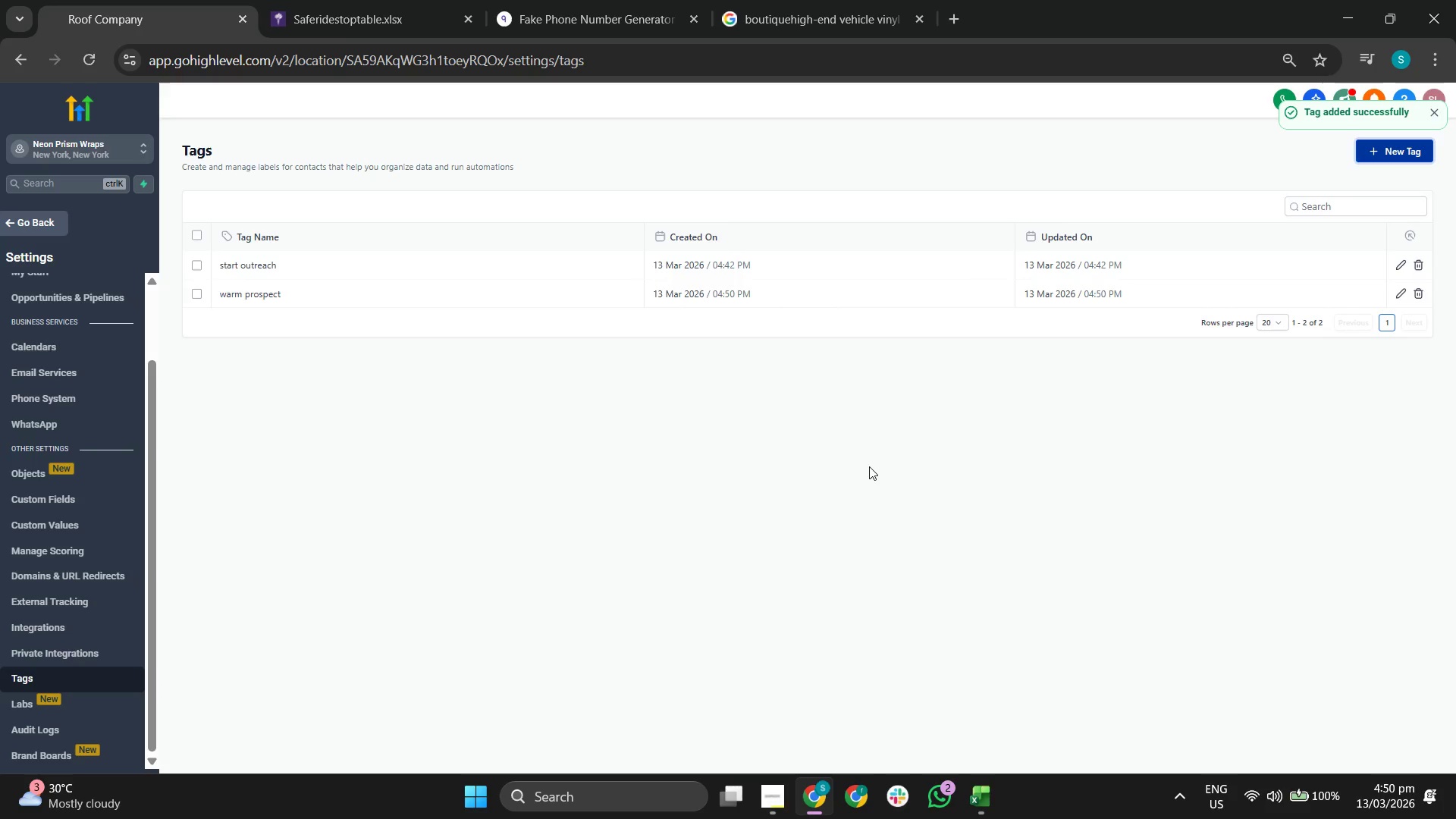 
wait(12.88)
 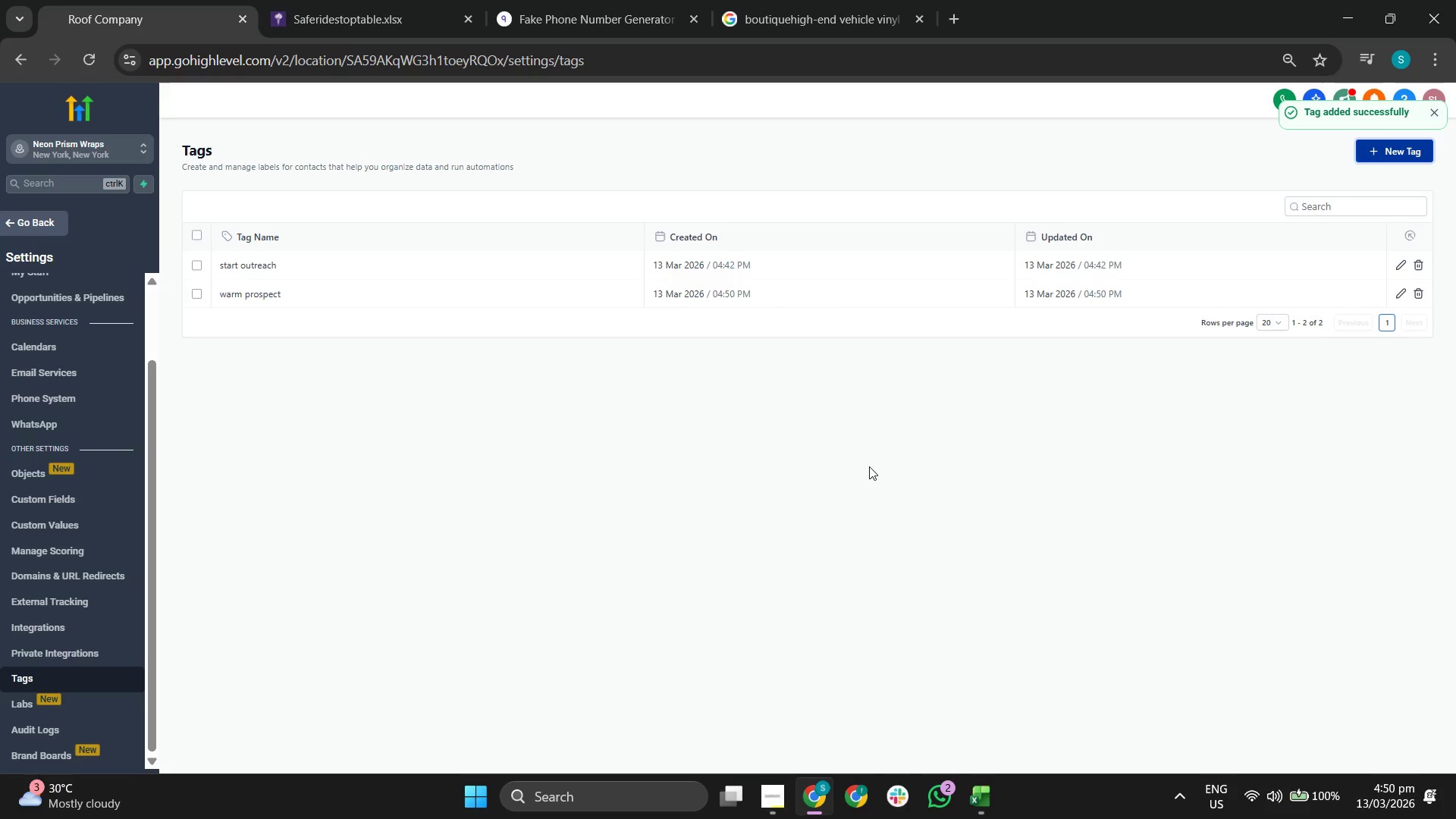 
left_click([51, 224])
 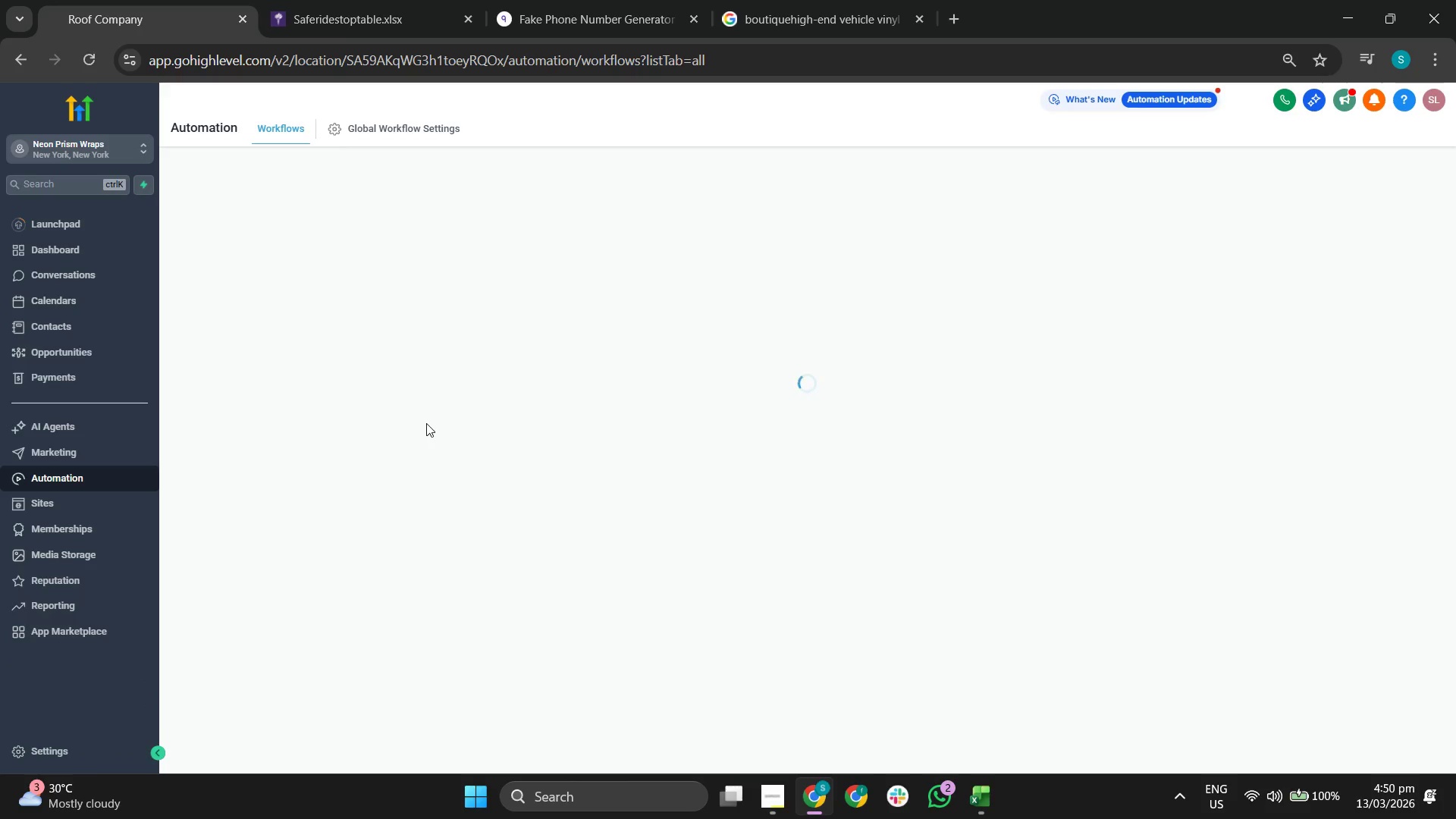 
left_click([385, 394])
 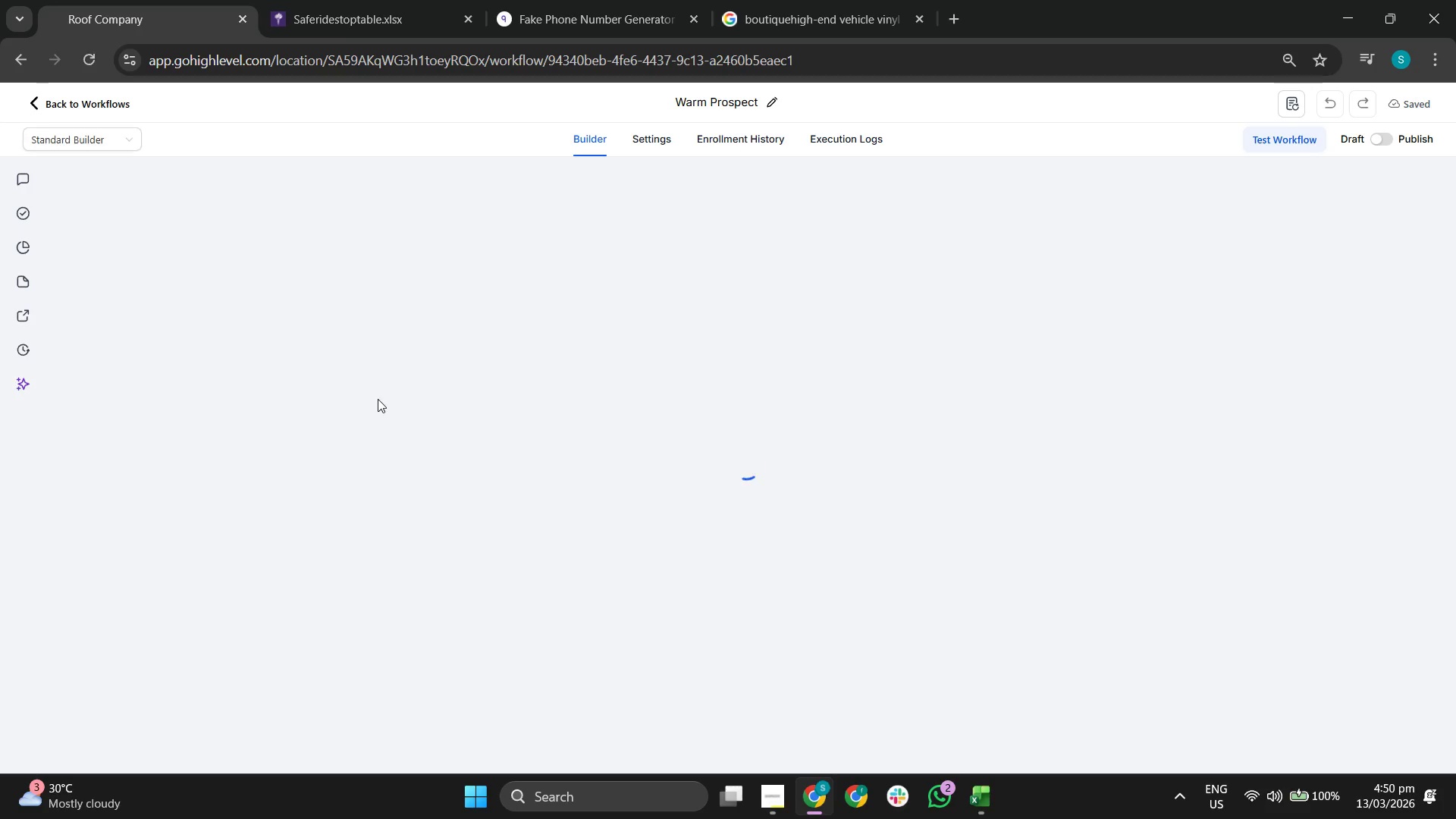 
wait(5.45)
 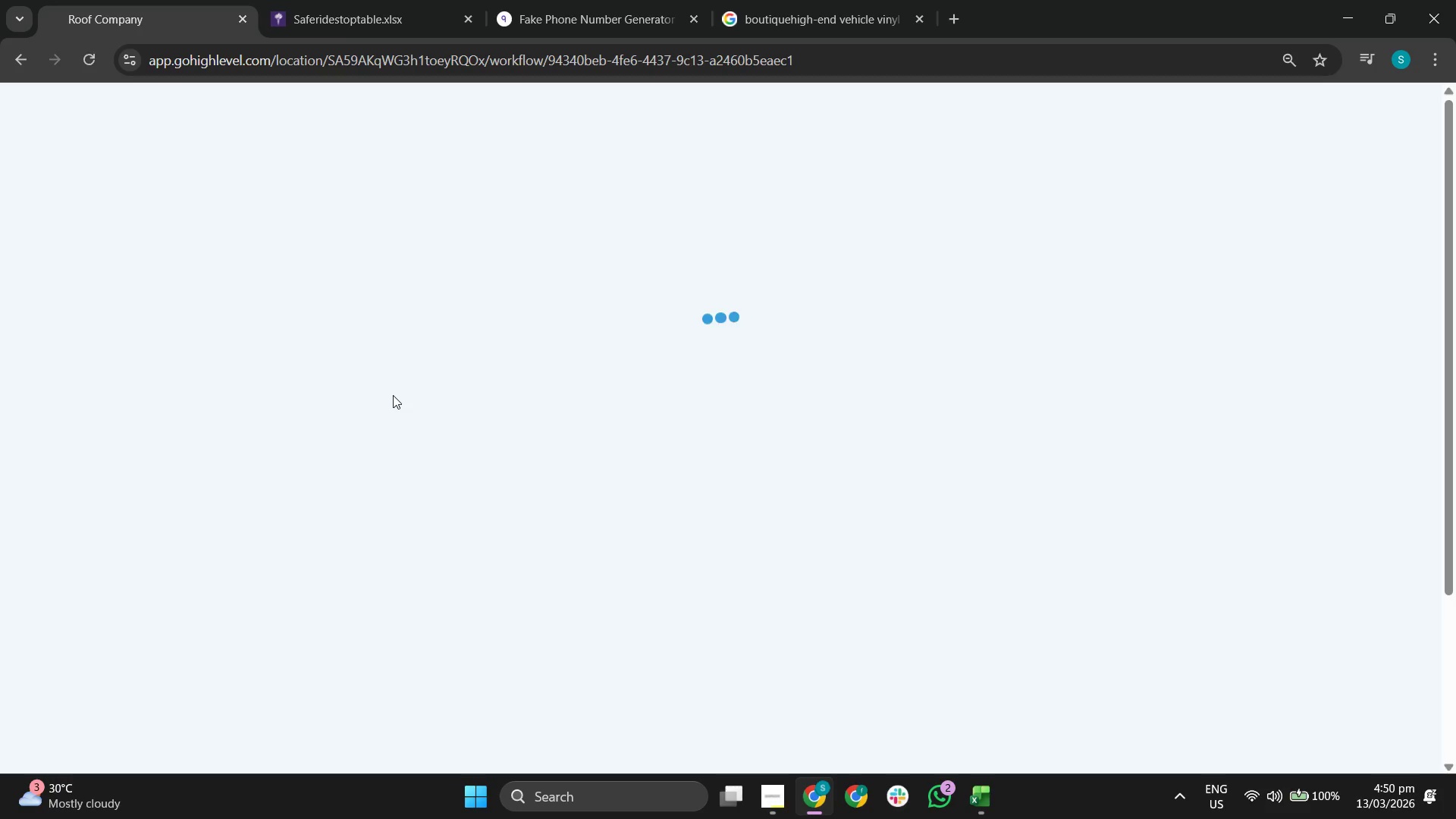 
left_click_drag(start_coordinate=[512, 356], to_coordinate=[501, 410])
 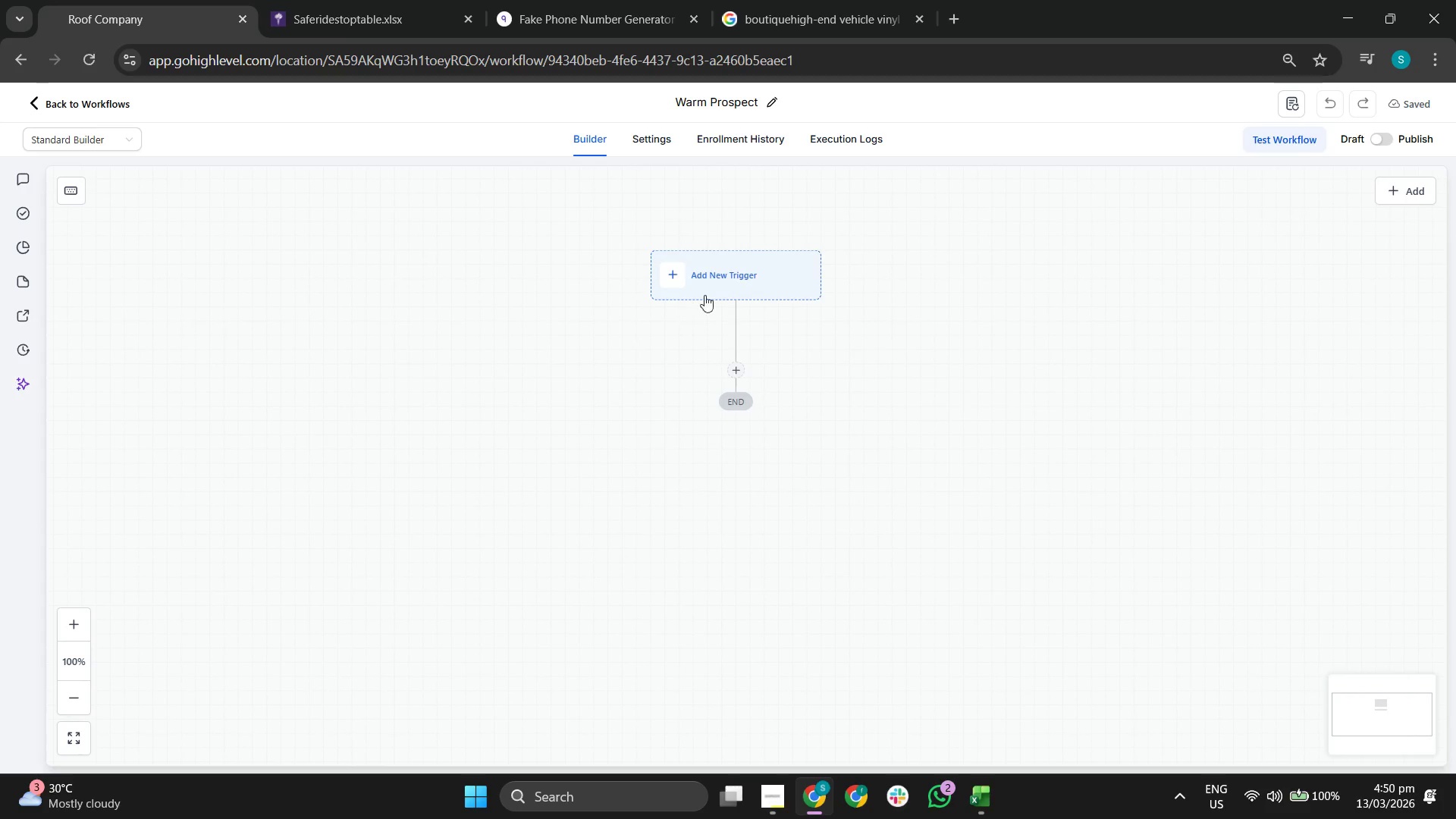 
left_click([720, 284])
 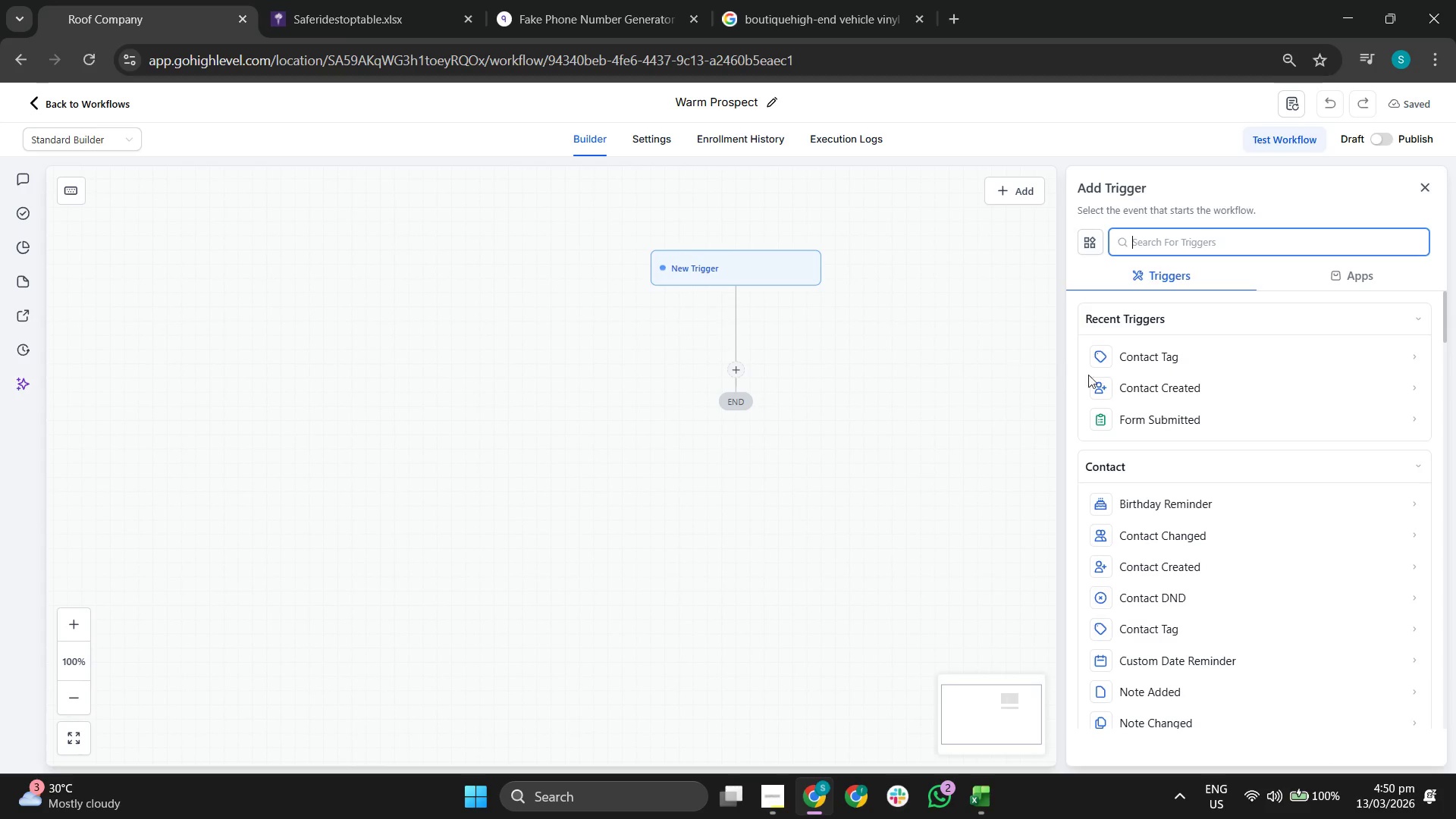 
left_click([1164, 353])
 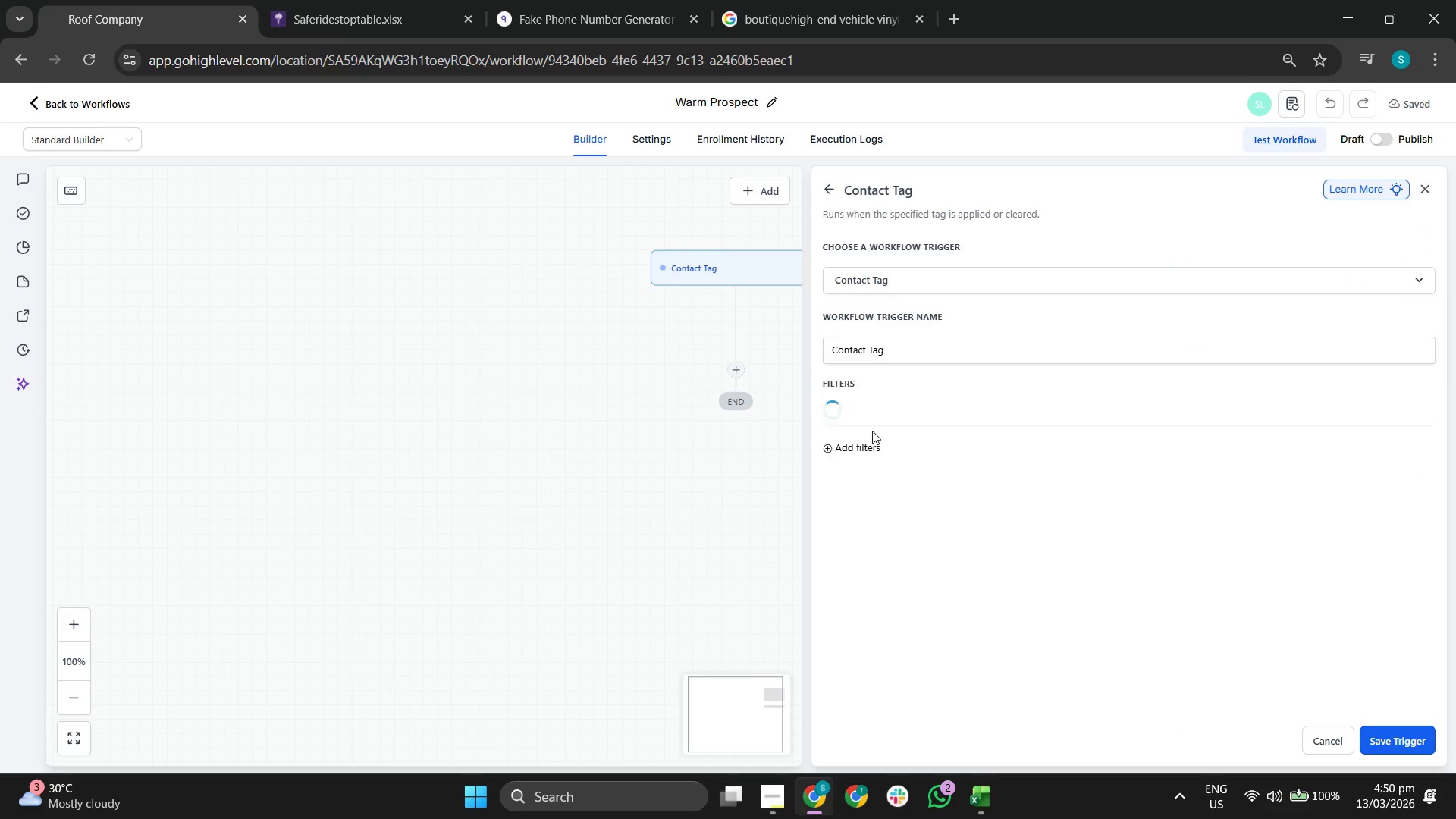 
left_click([886, 425])
 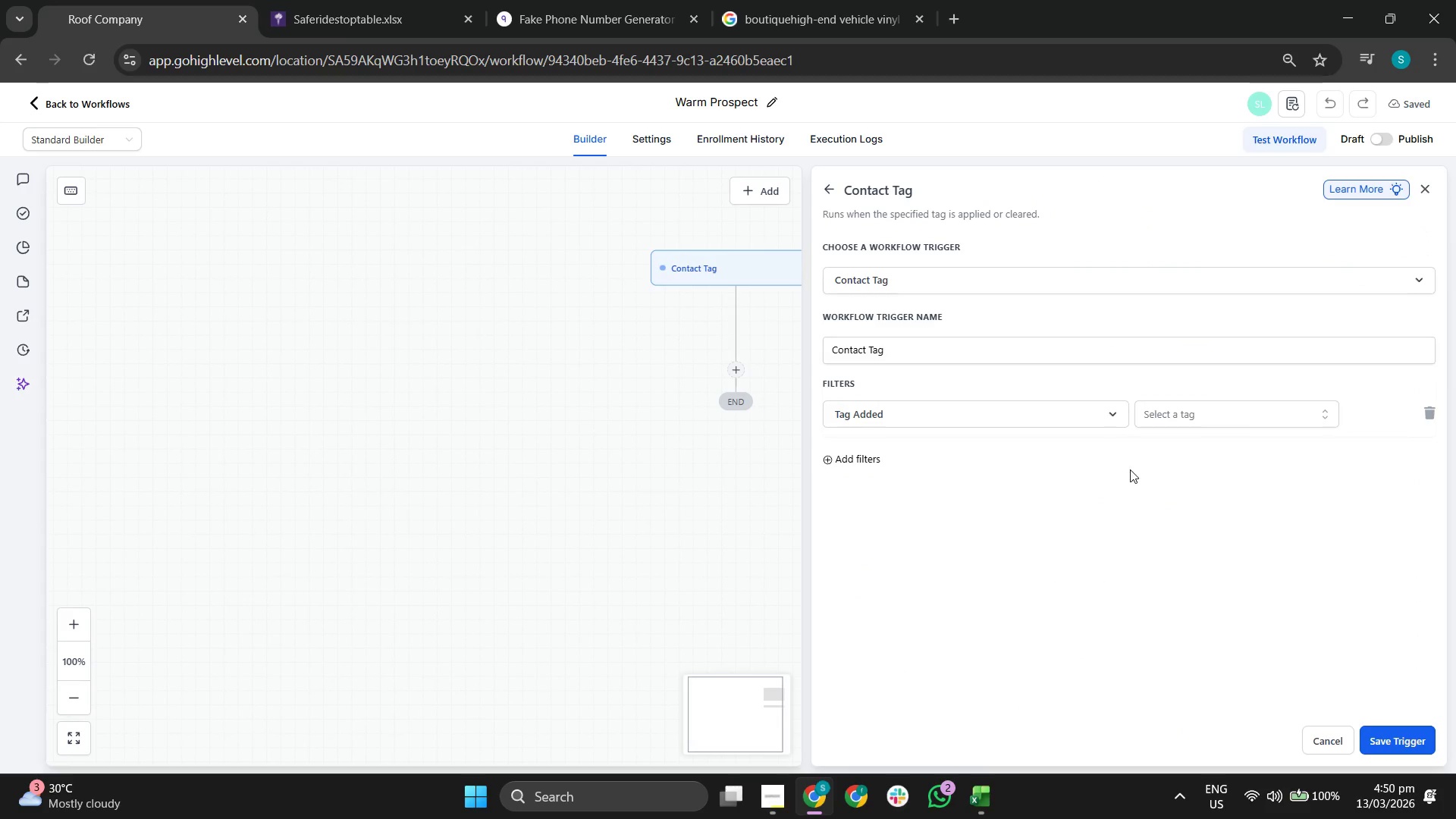 
left_click([1214, 423])
 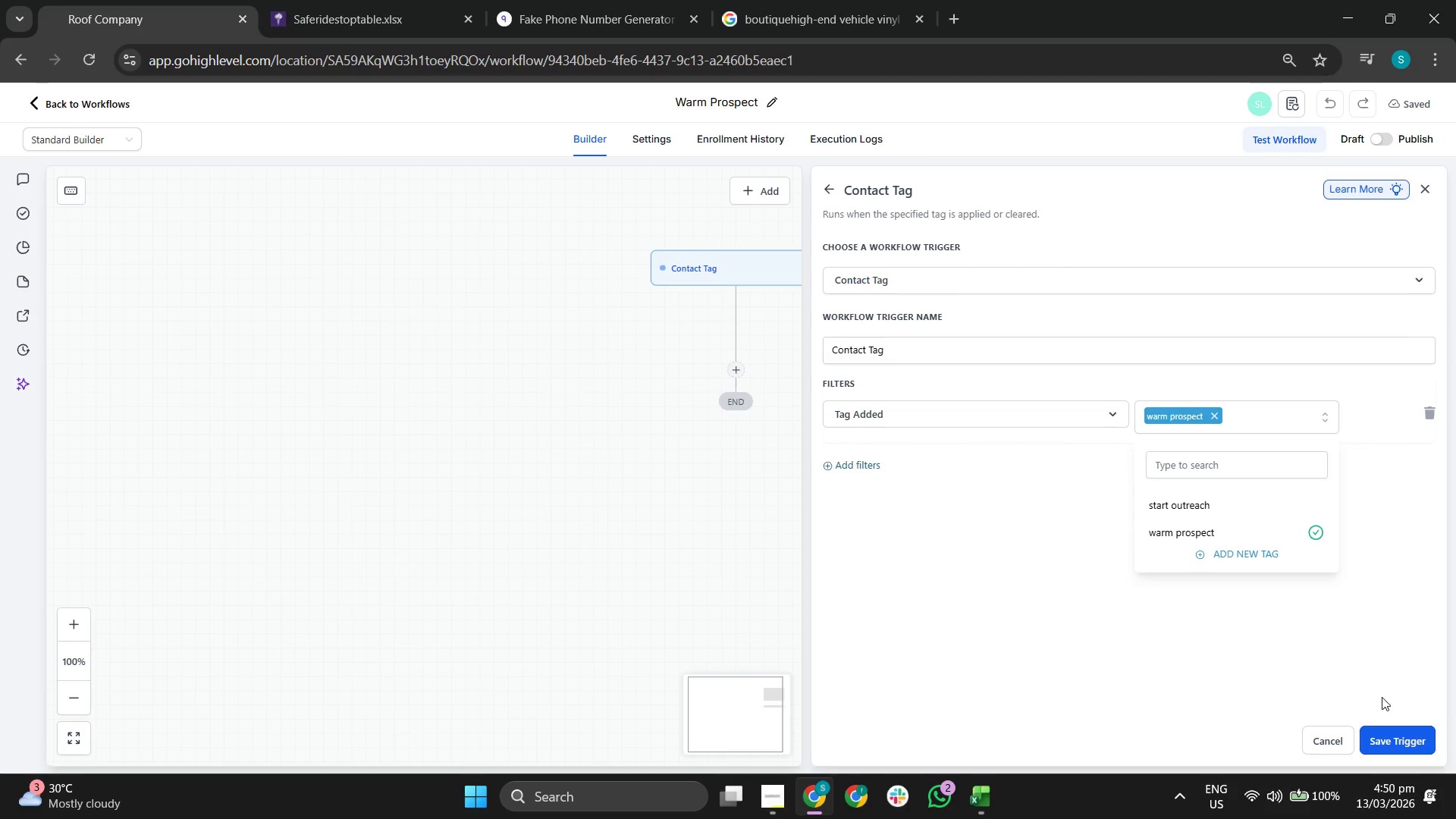 
left_click([1393, 748])
 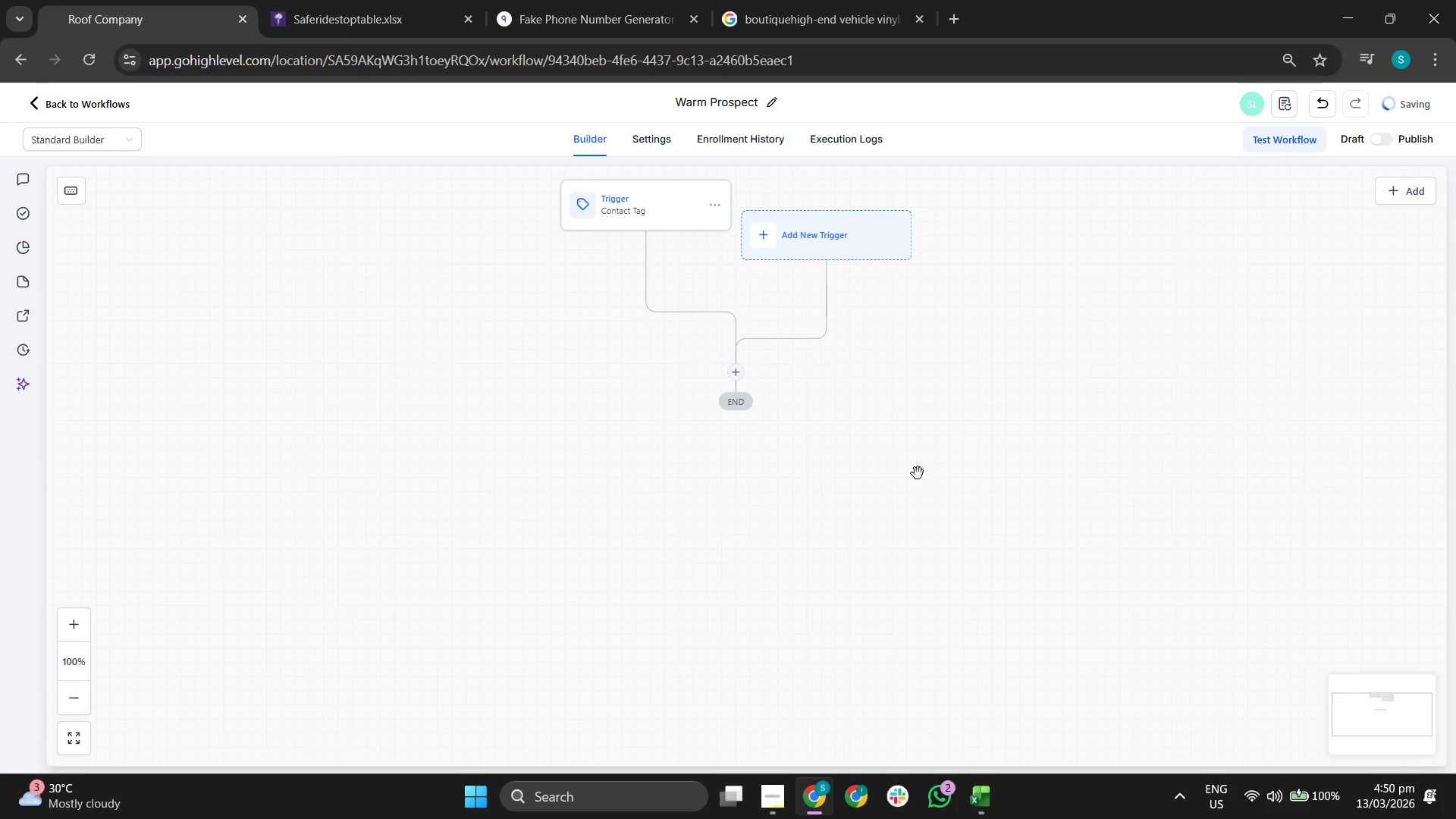 
left_click_drag(start_coordinate=[927, 438], to_coordinate=[880, 482])
 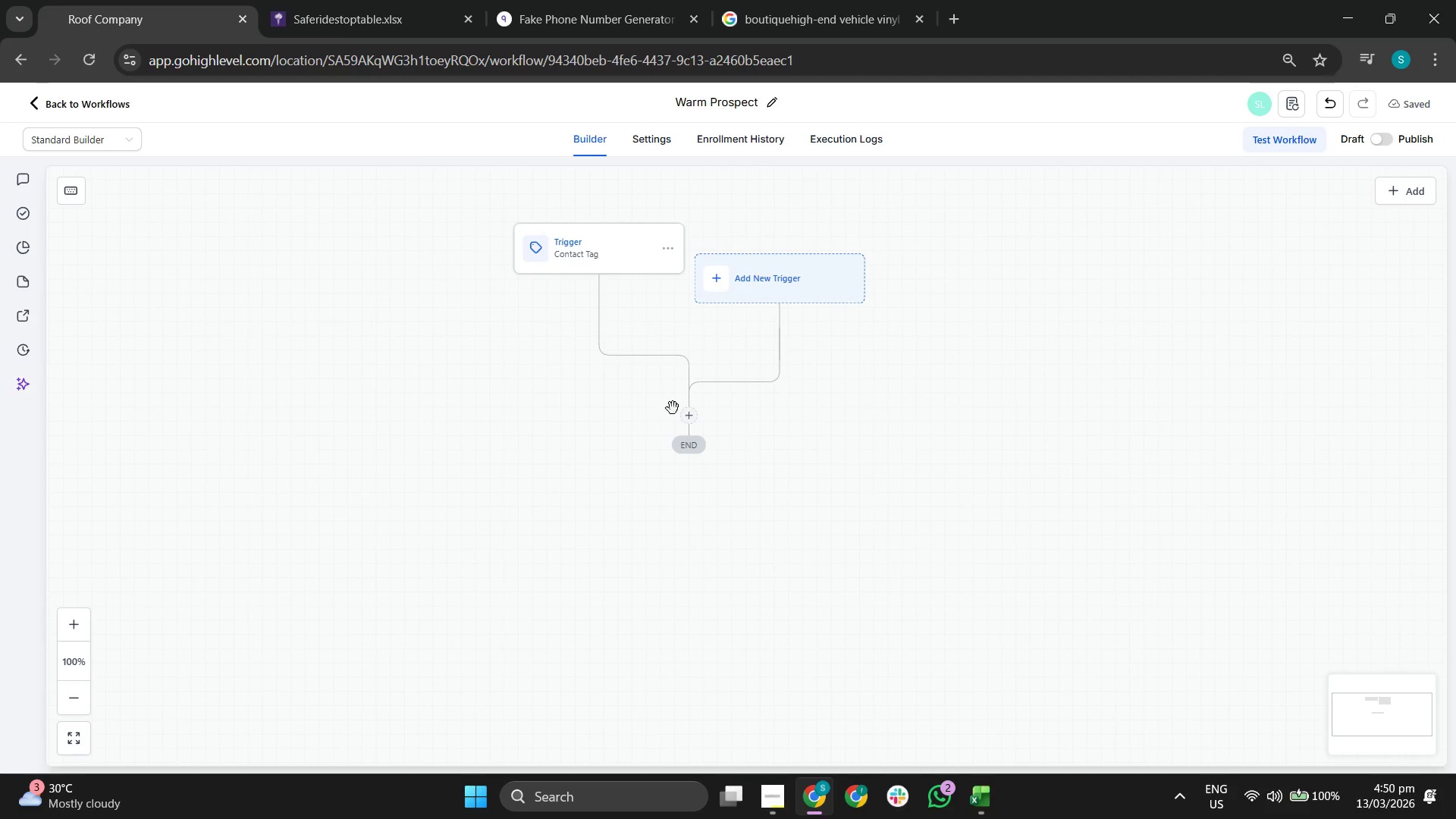 
left_click([695, 422])
 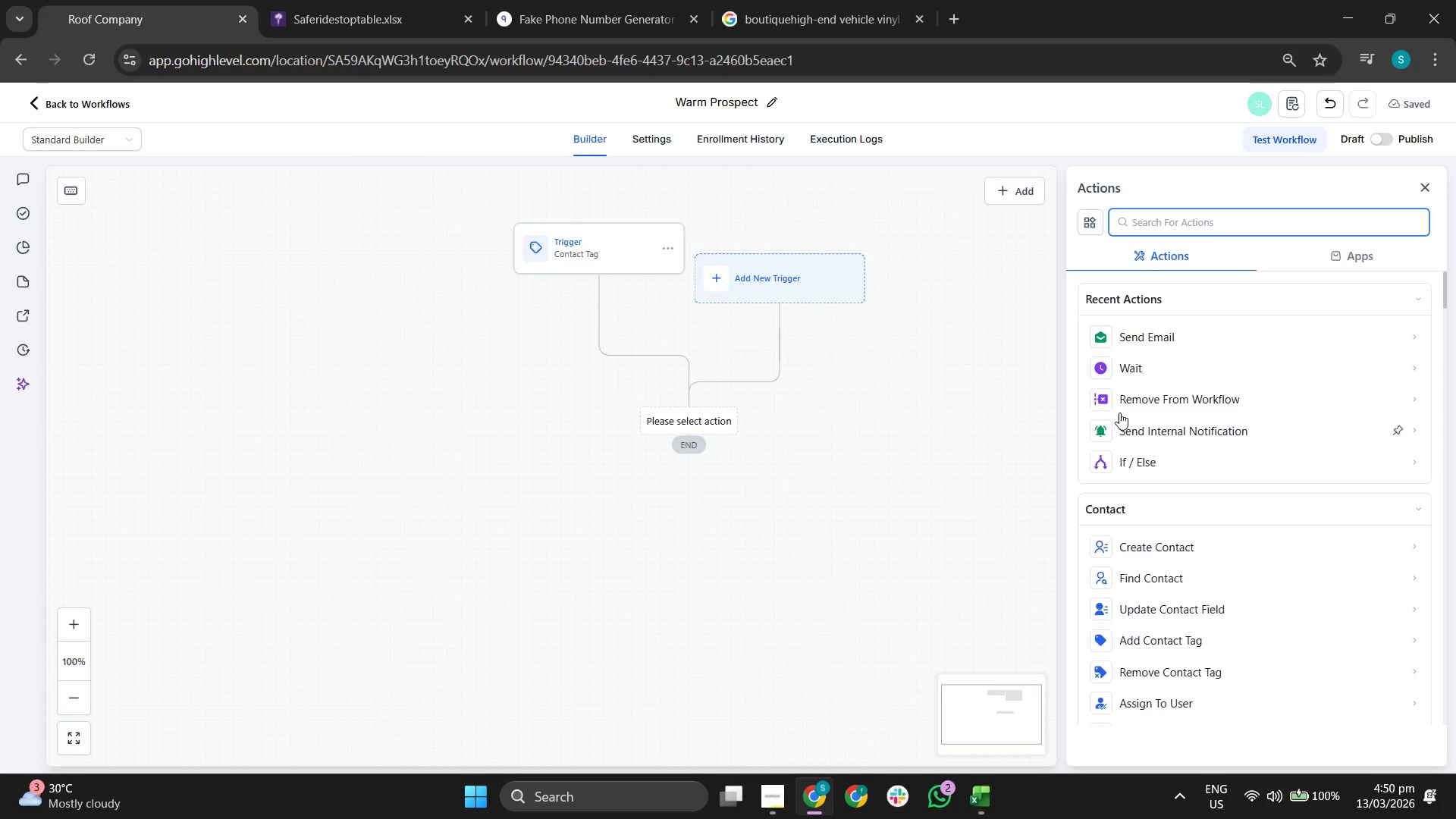 
left_click([1194, 229])
 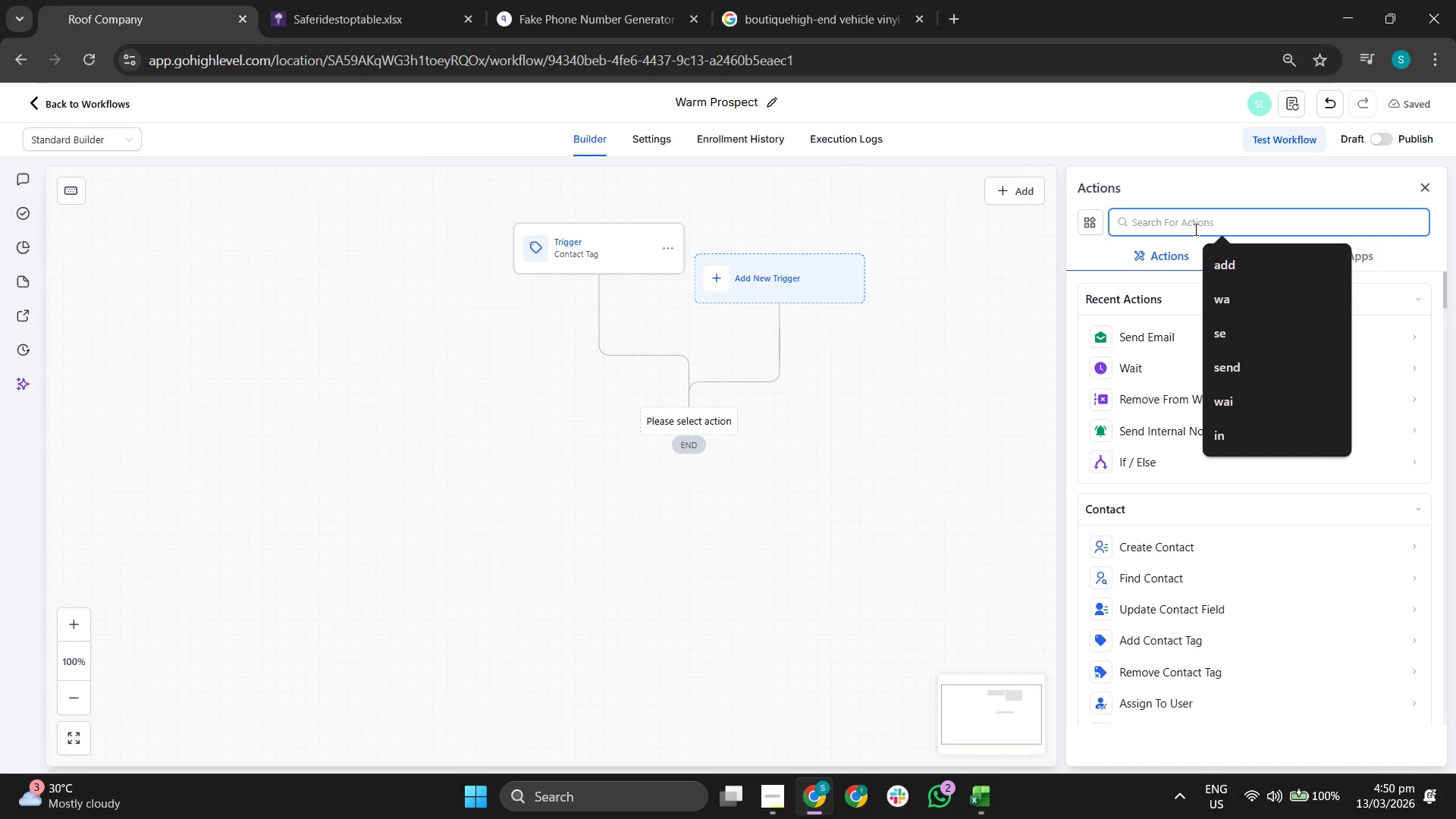 
type(ine)
key(Backspace)
 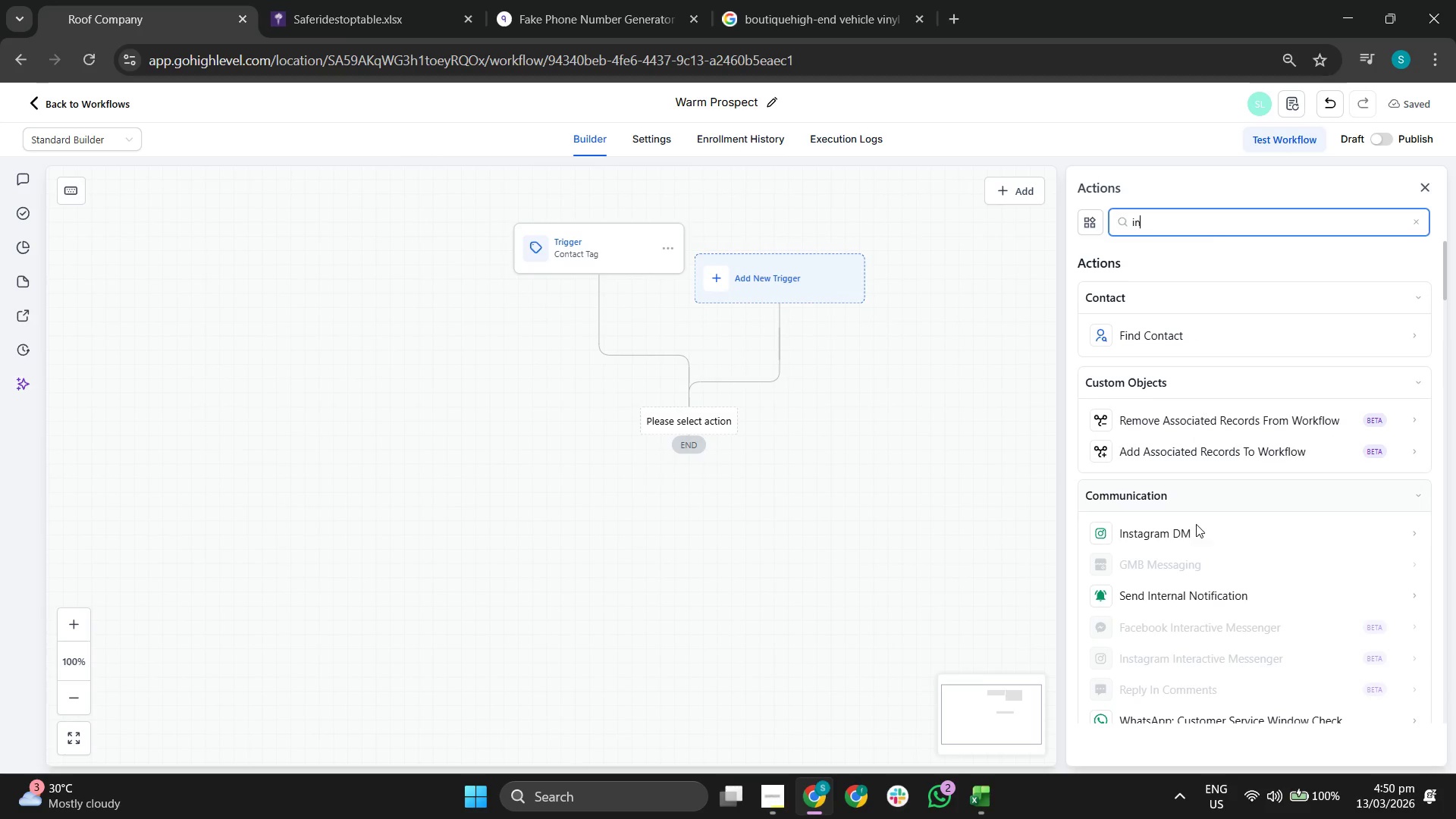 
left_click([1166, 595])
 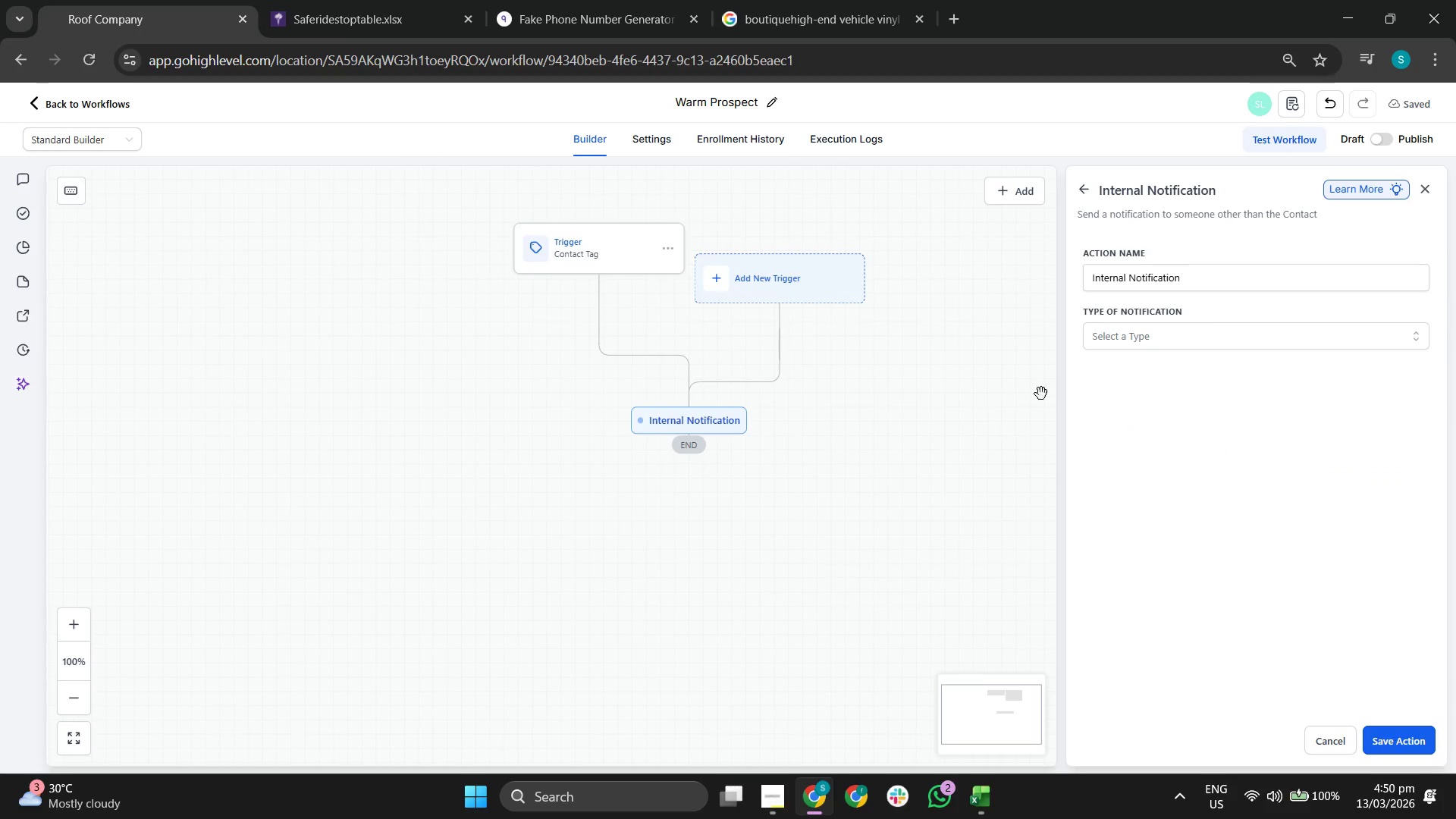 
left_click([1120, 339])
 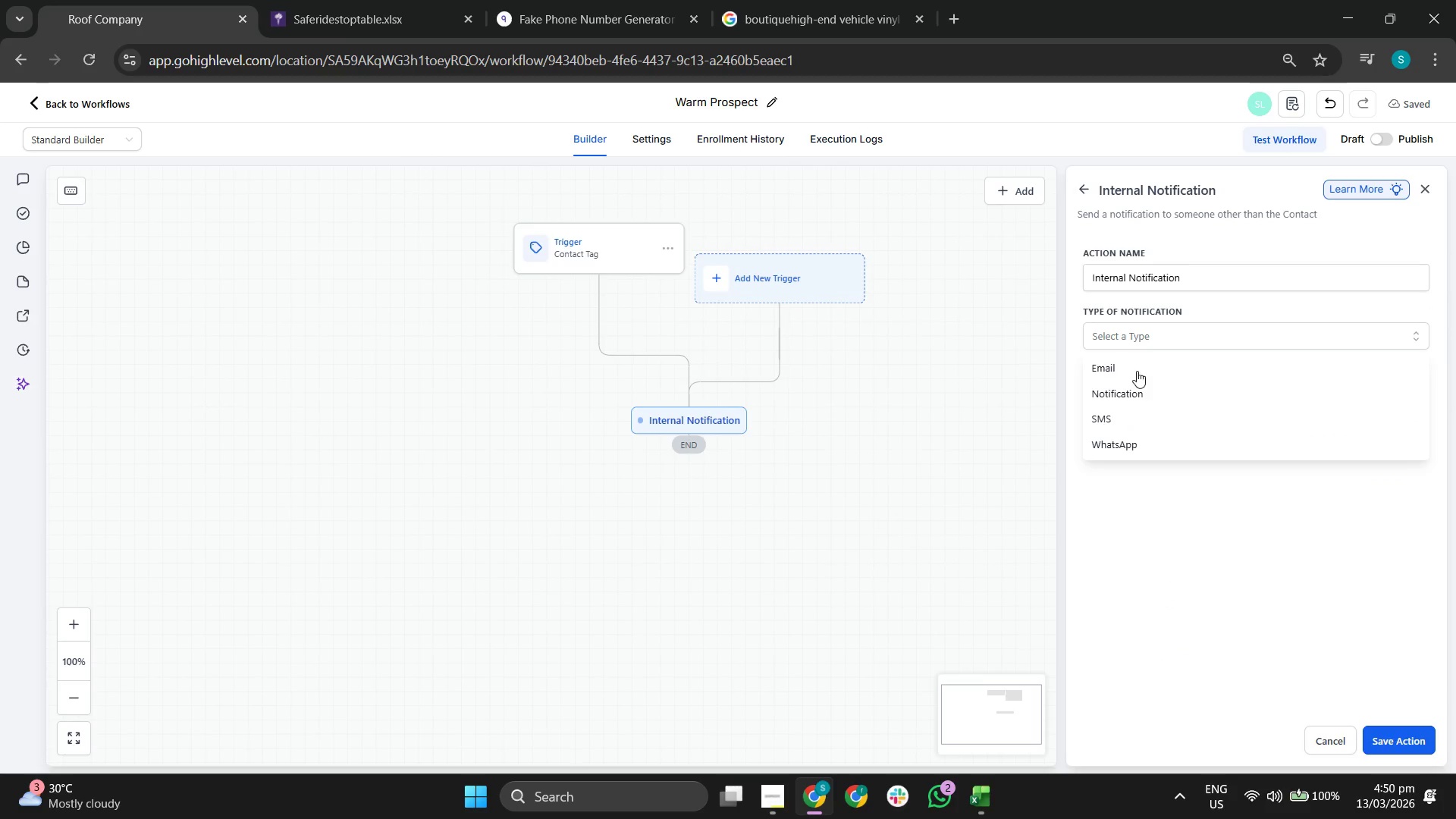 
left_click([1141, 394])
 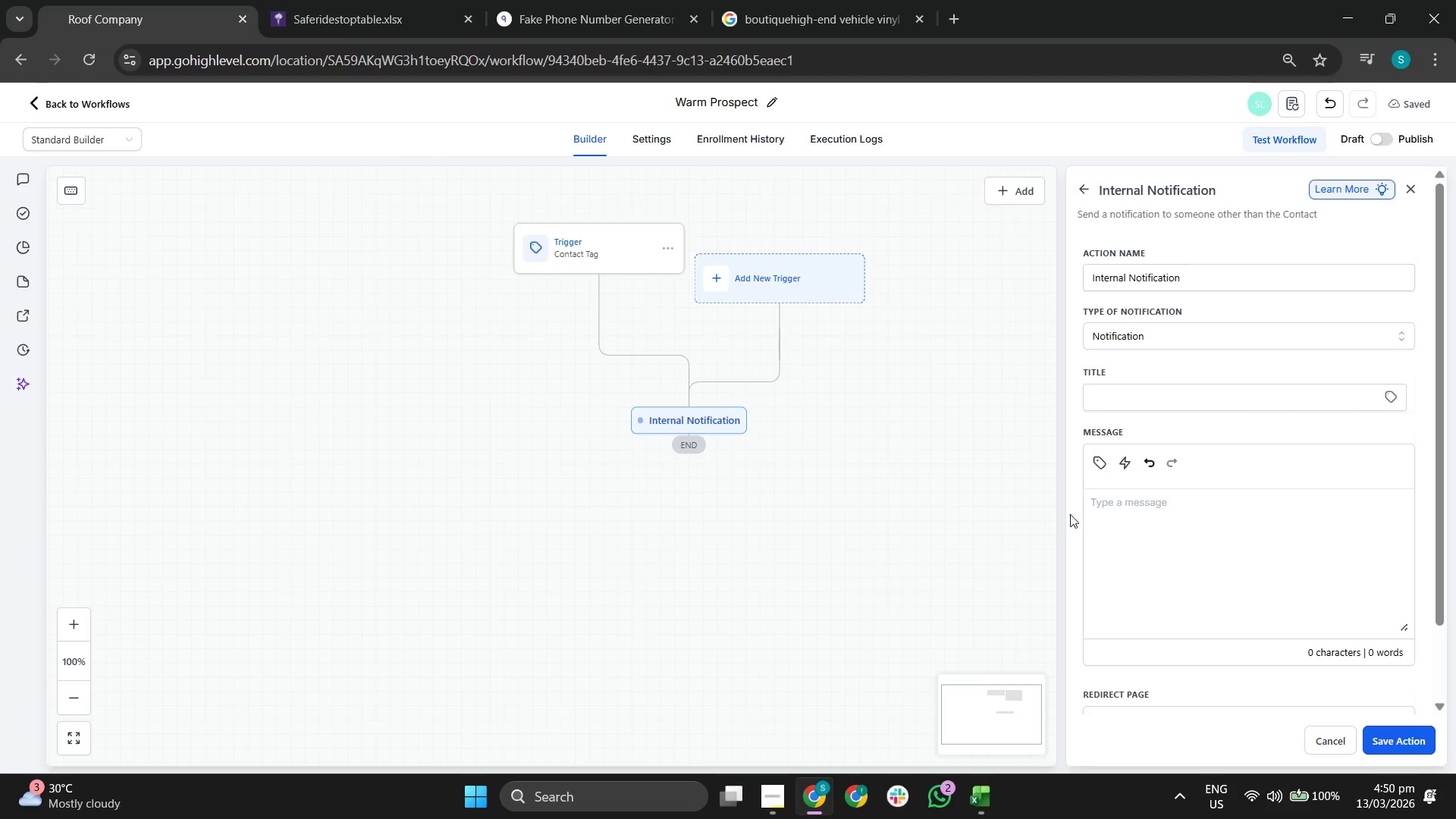 
left_click_drag(start_coordinate=[839, 466], to_coordinate=[787, 474])
 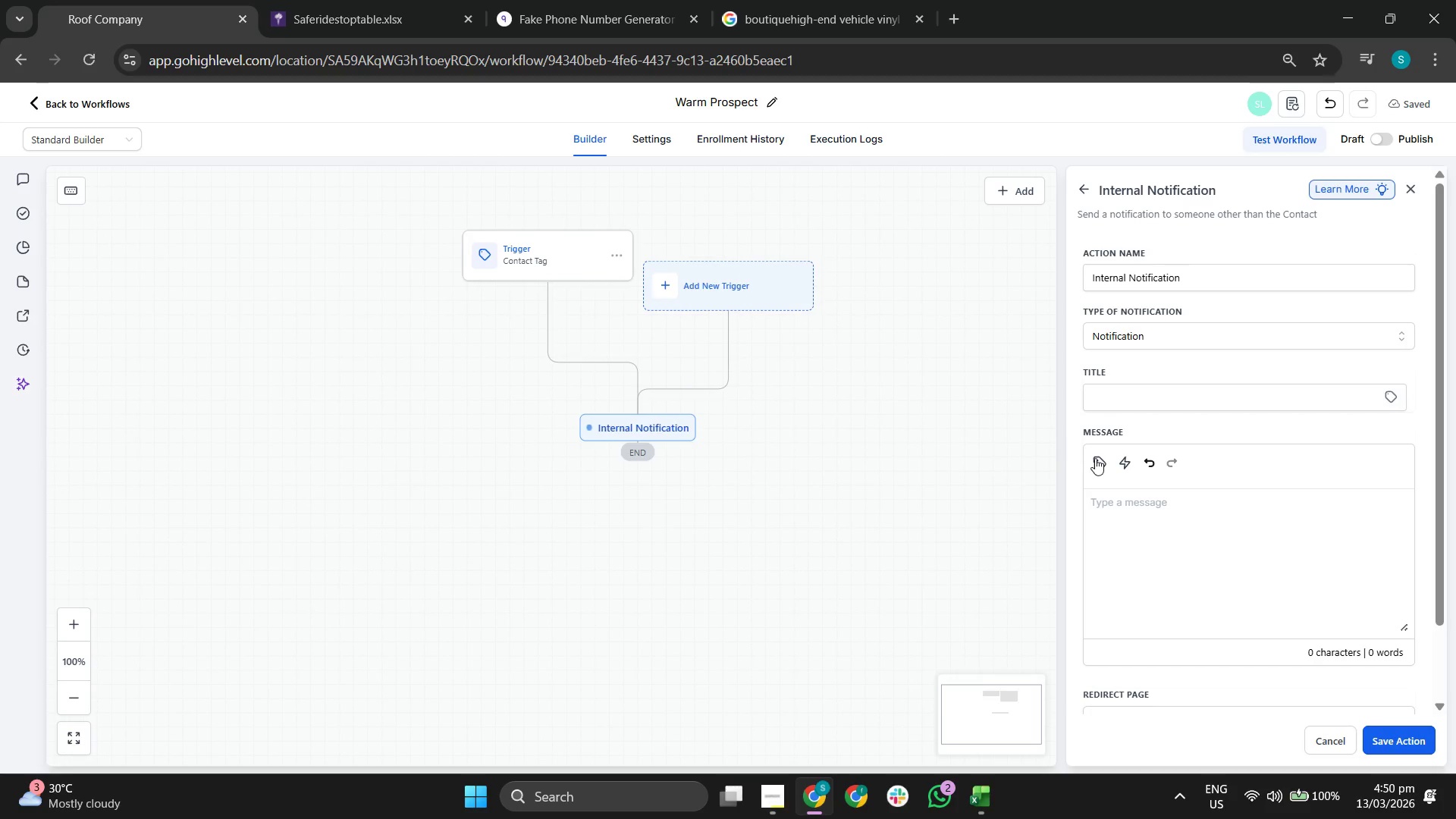 
left_click_drag(start_coordinate=[931, 481], to_coordinate=[919, 469])
 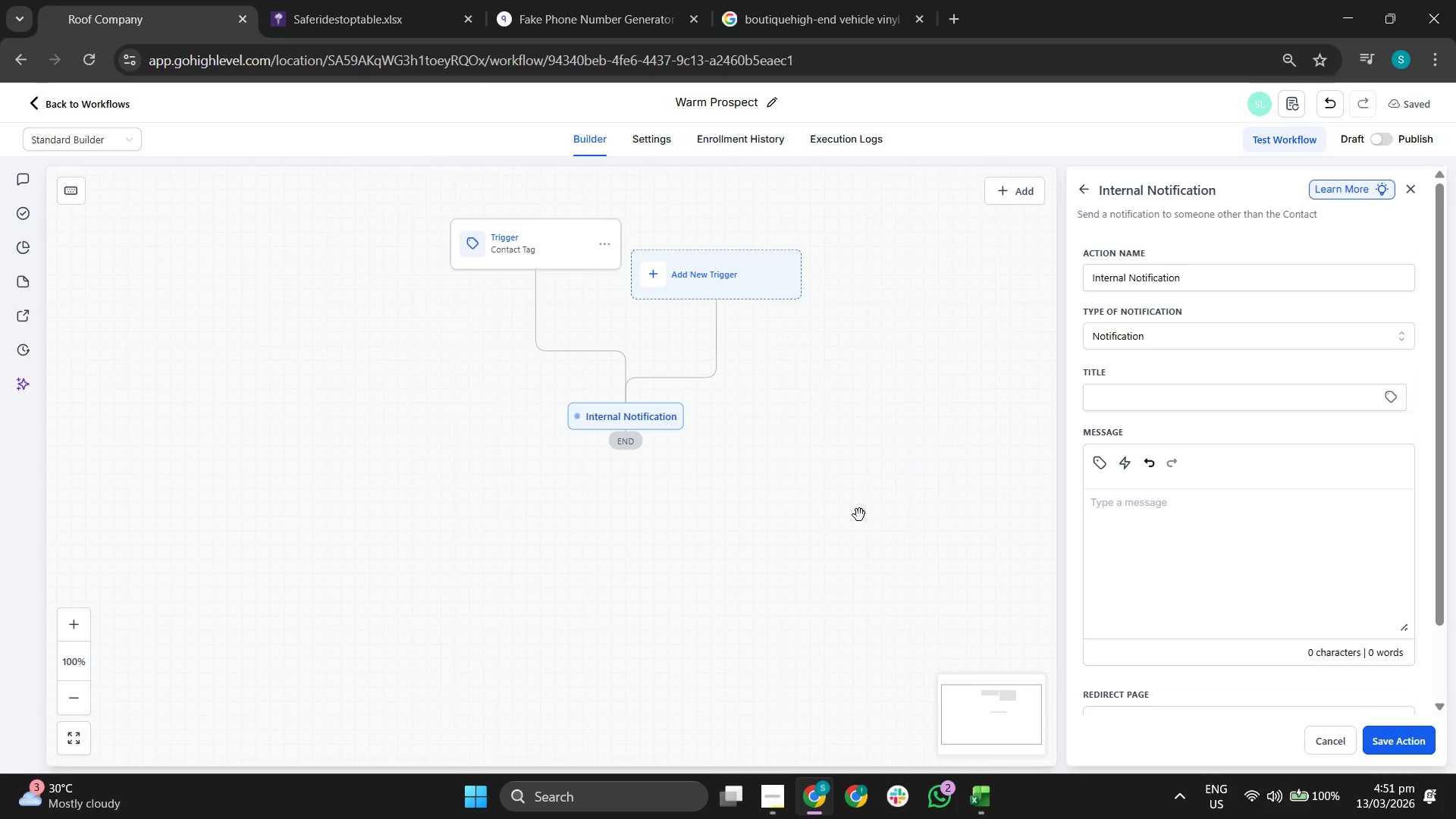 
wait(5.33)
 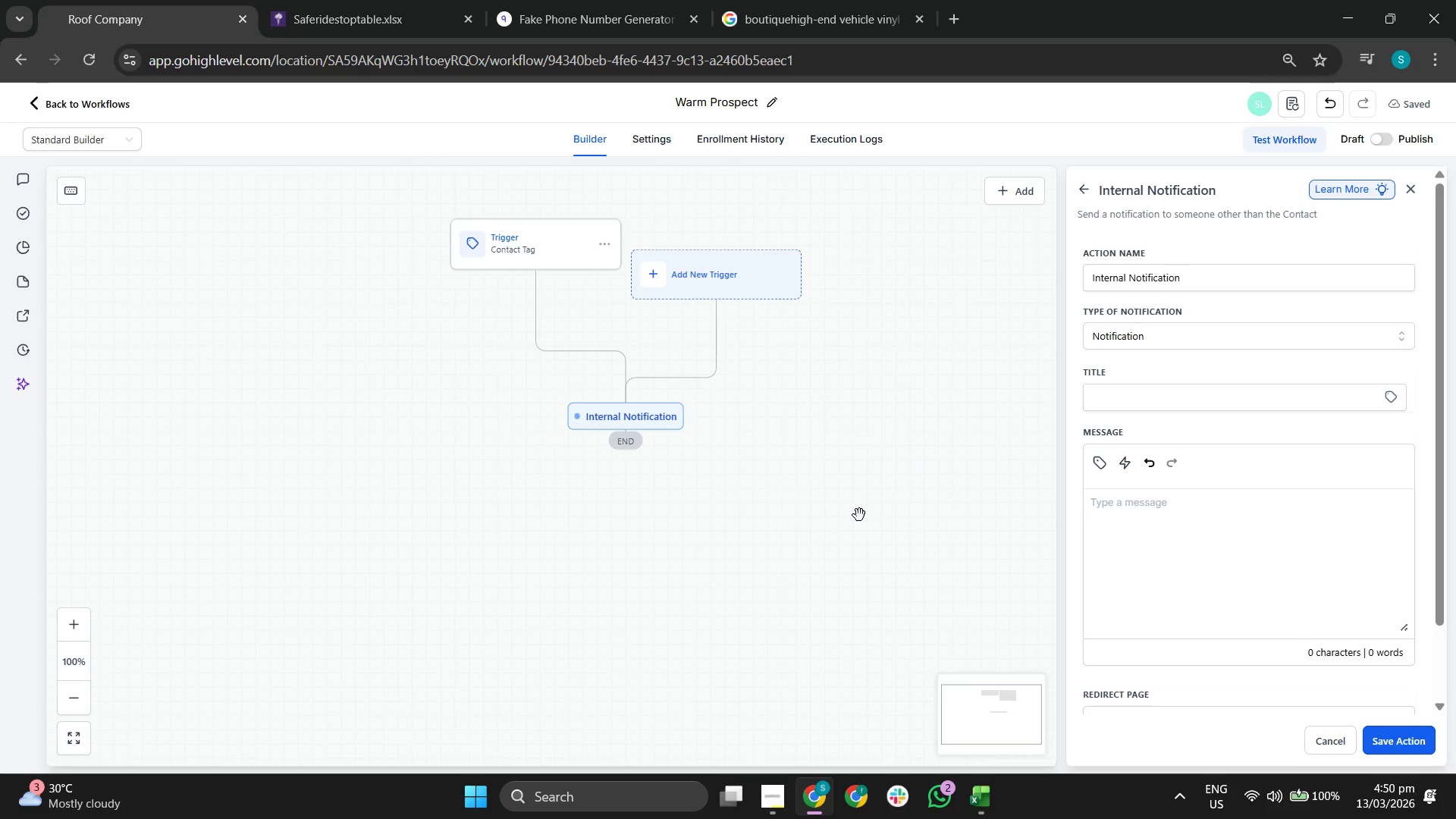 
scroll: coordinate [1232, 516], scroll_direction: down, amount: 3.0
 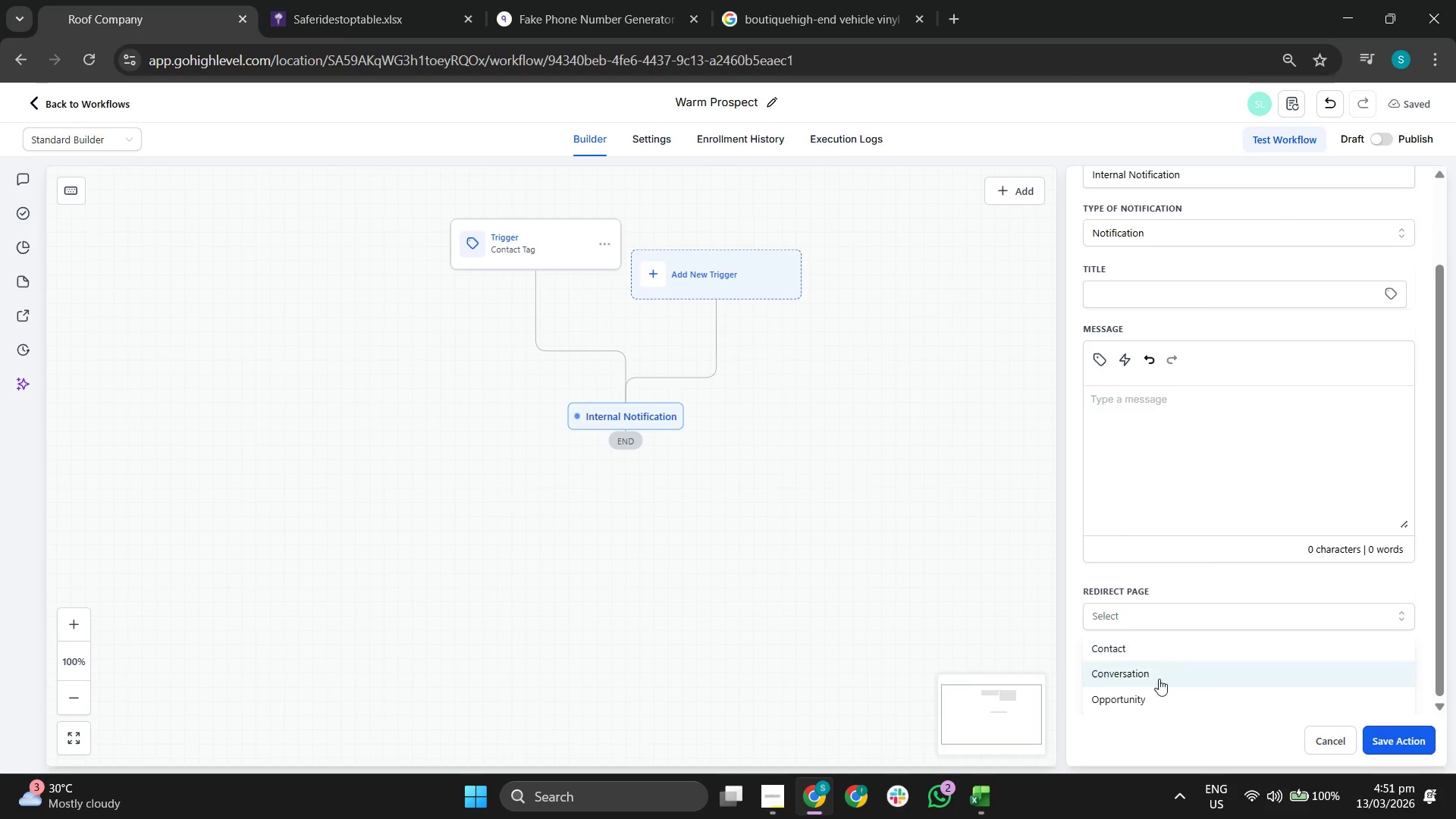 
left_click([1153, 692])
 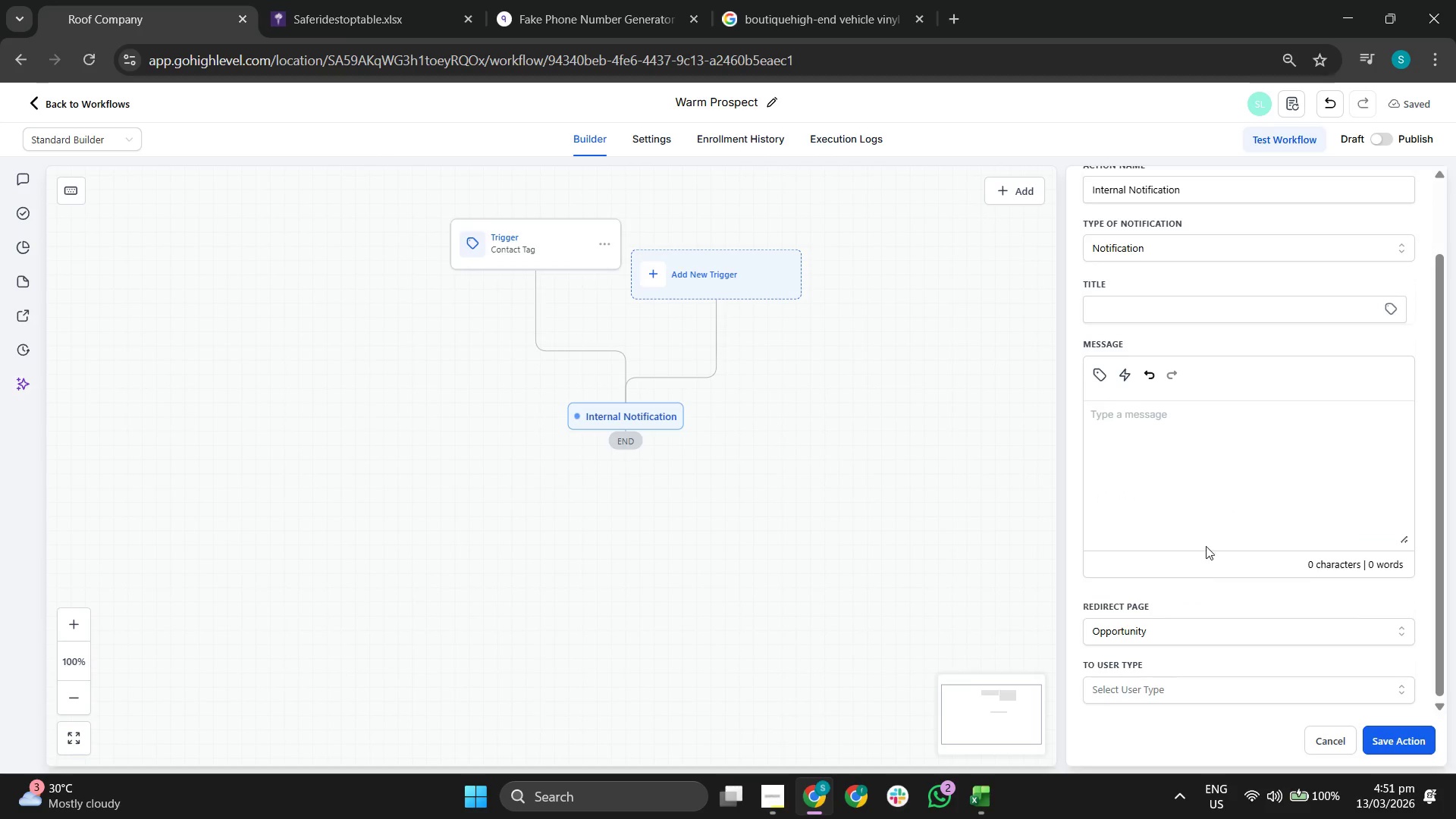 
scroll: coordinate [1201, 554], scroll_direction: down, amount: 4.0
 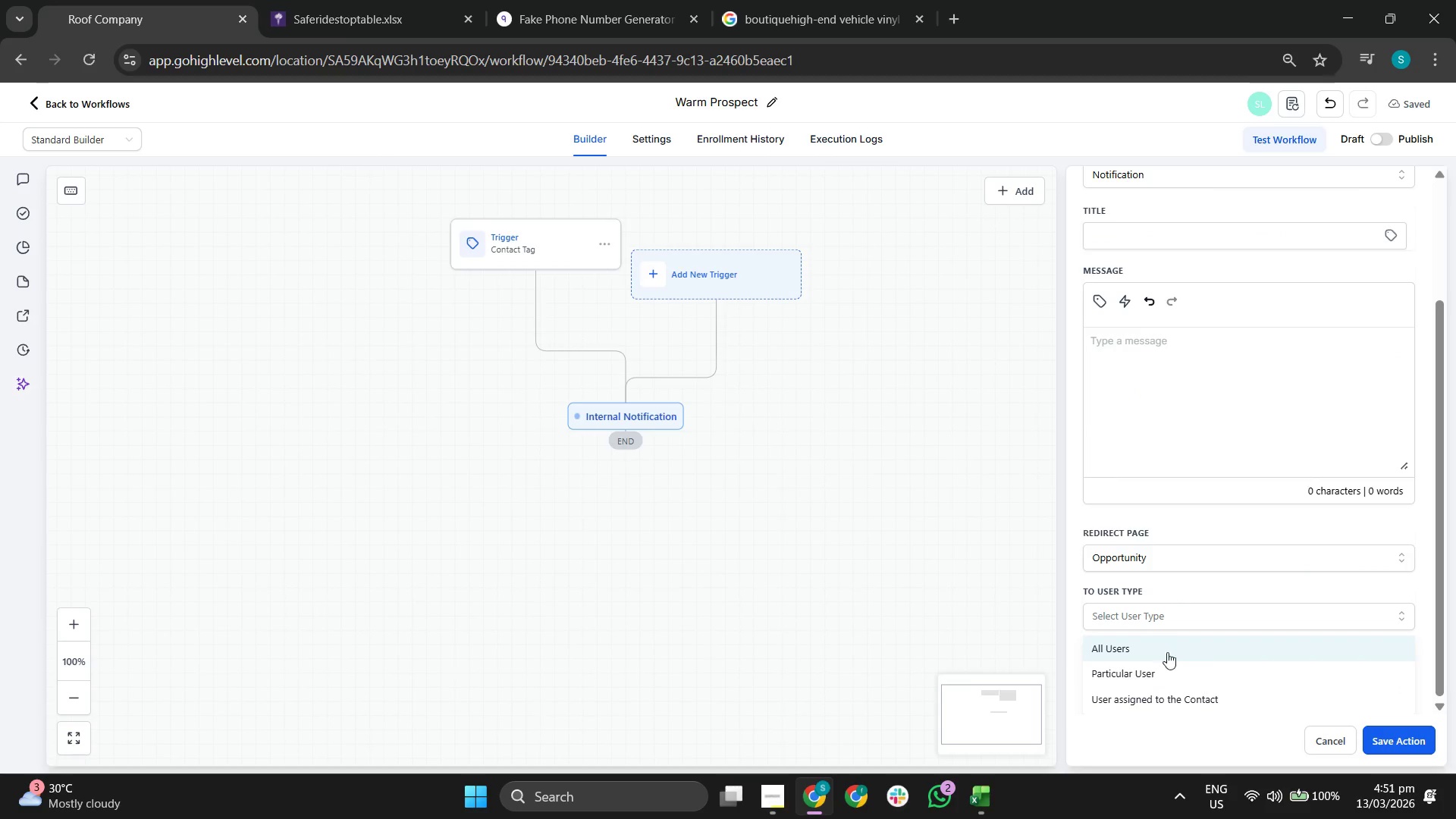 
left_click([1165, 653])
 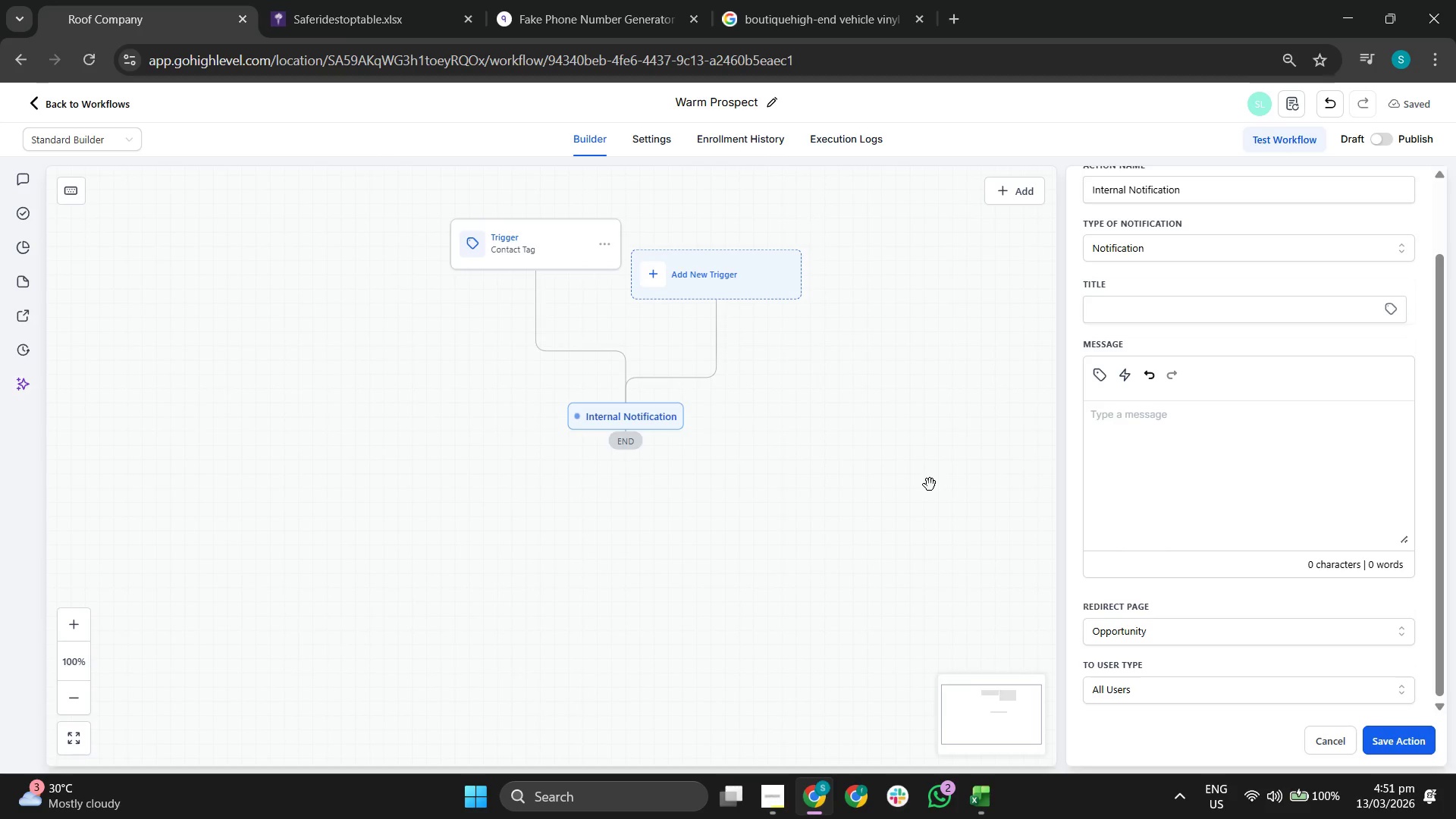 
wait(25.0)
 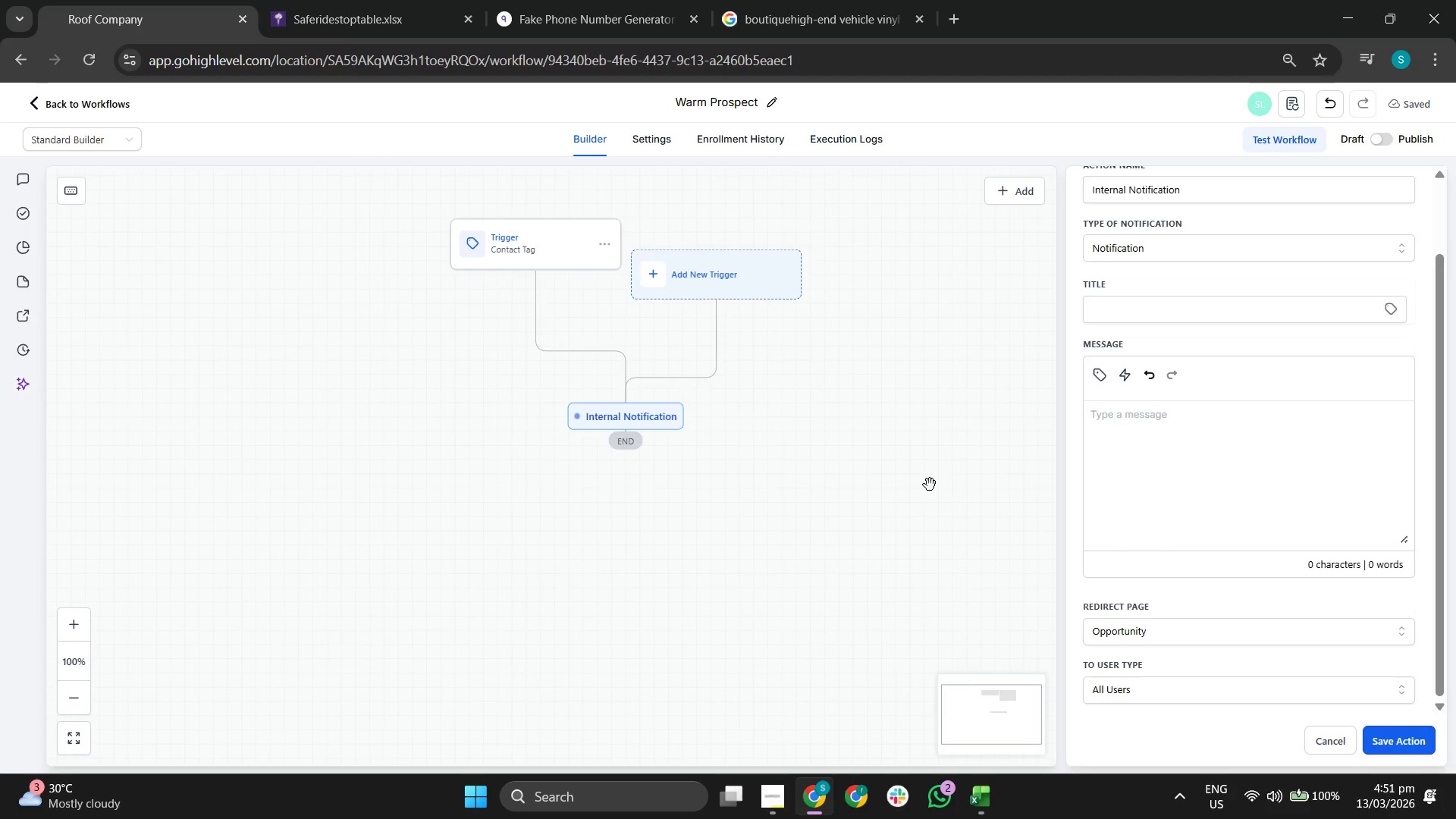 
left_click([1169, 668])
 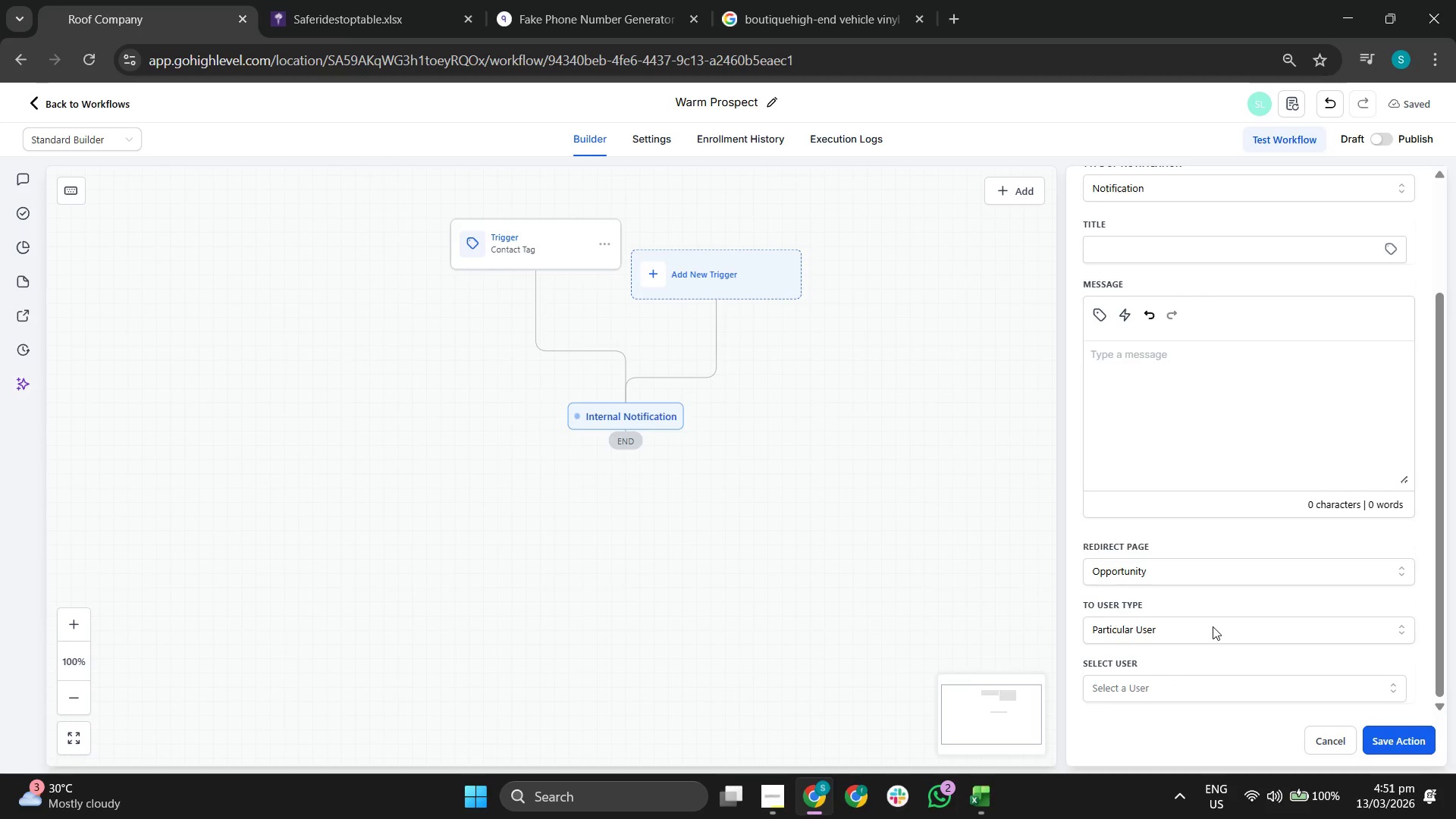 
scroll: coordinate [1203, 640], scroll_direction: down, amount: 6.0
 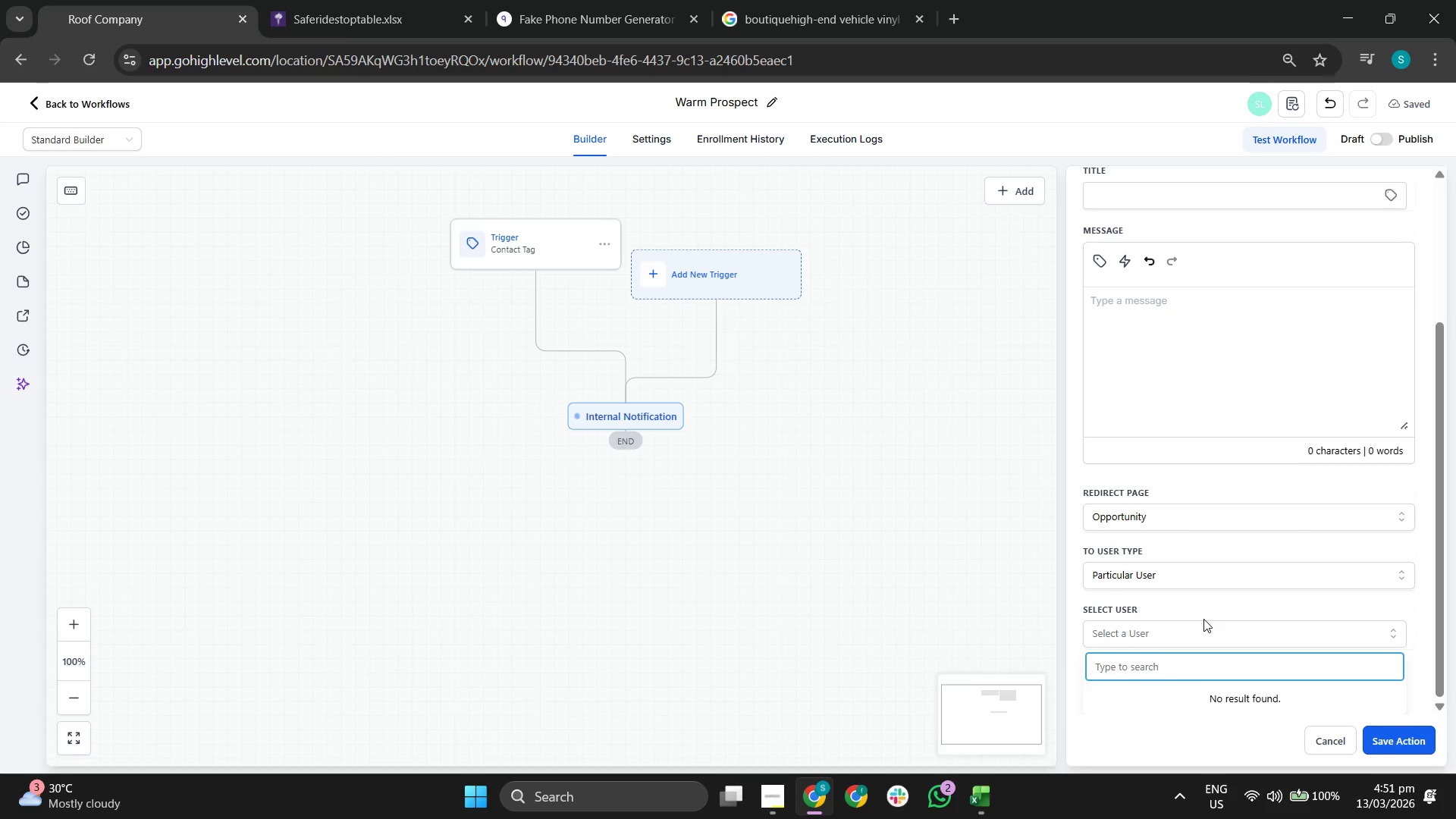 
wait(5.26)
 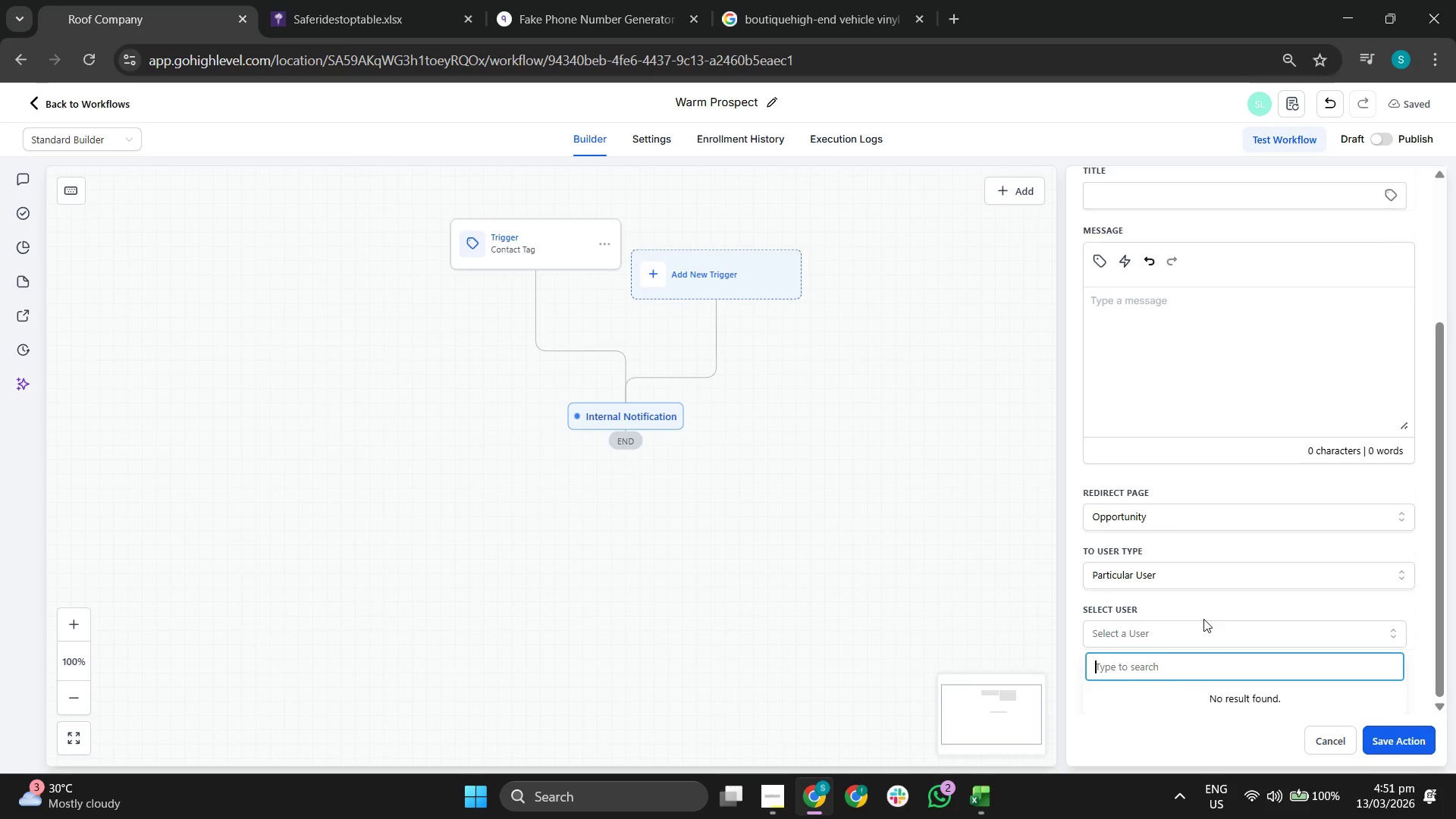 
scroll: coordinate [1181, 355], scroll_direction: up, amount: 1.0
 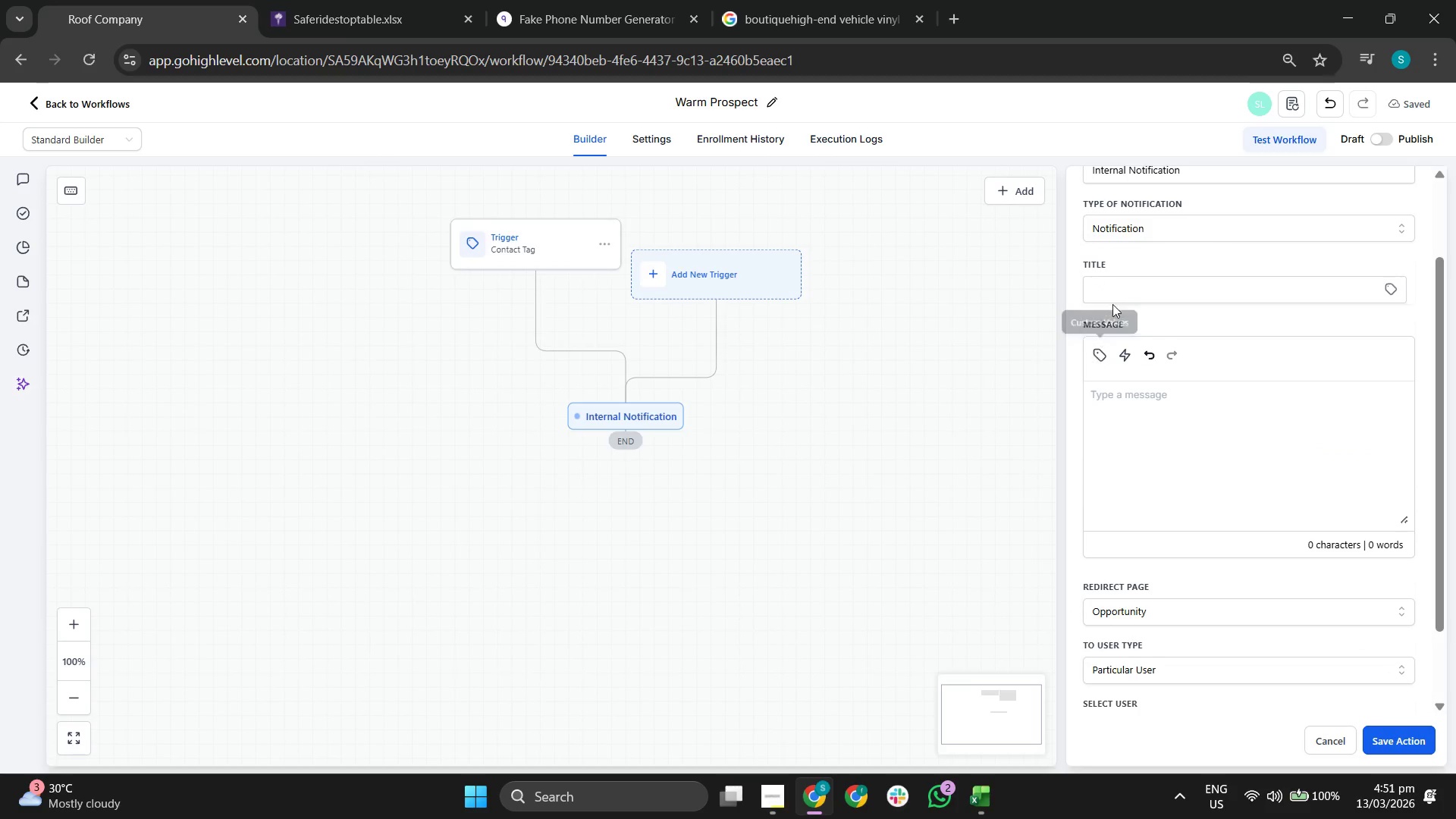 
left_click([1135, 287])
 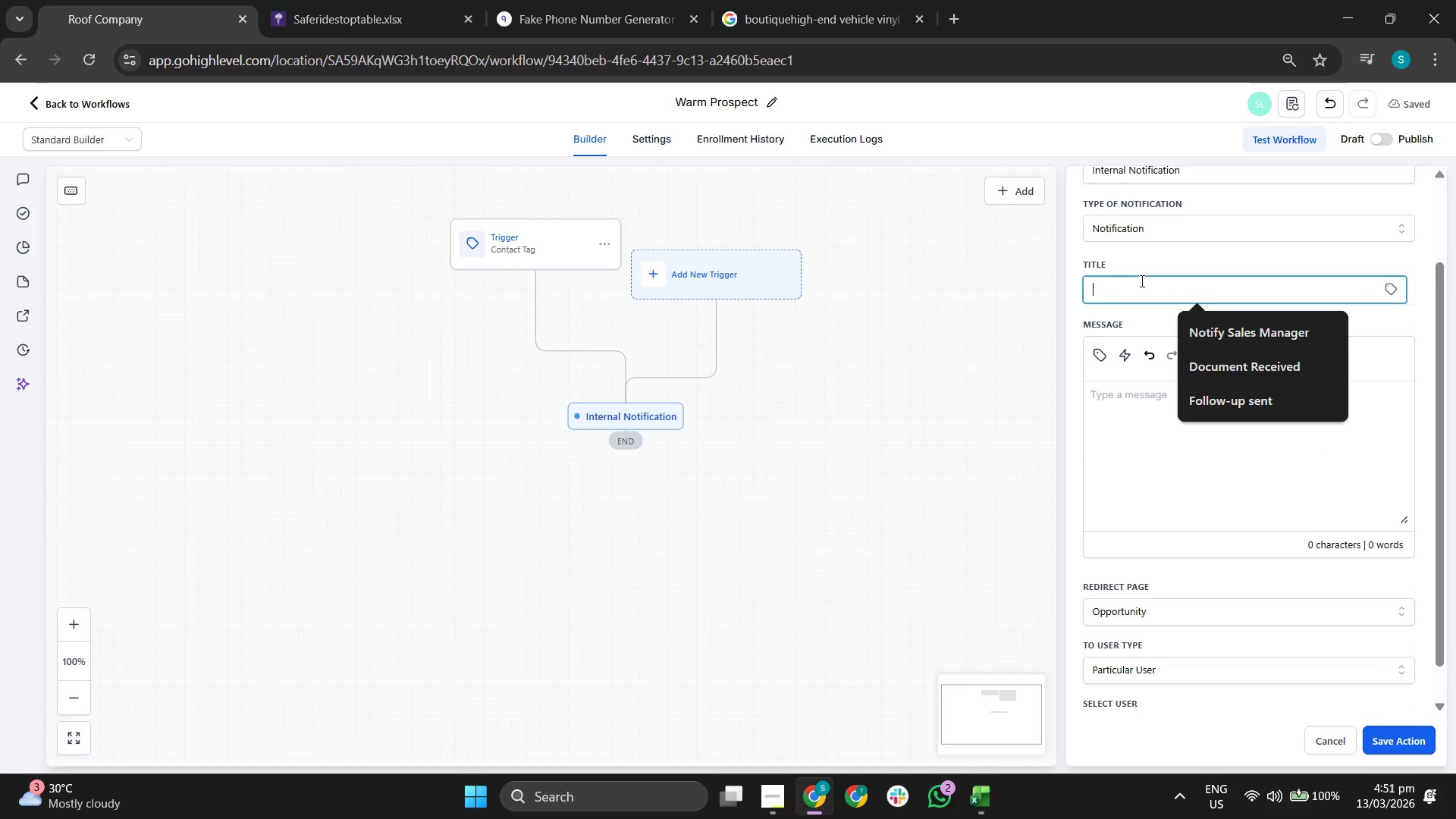 
type(Warm Prov)
key(Backspace)
type(spect: Portfolio vc)
key(Backspace)
key(Backspace)
type(view)
 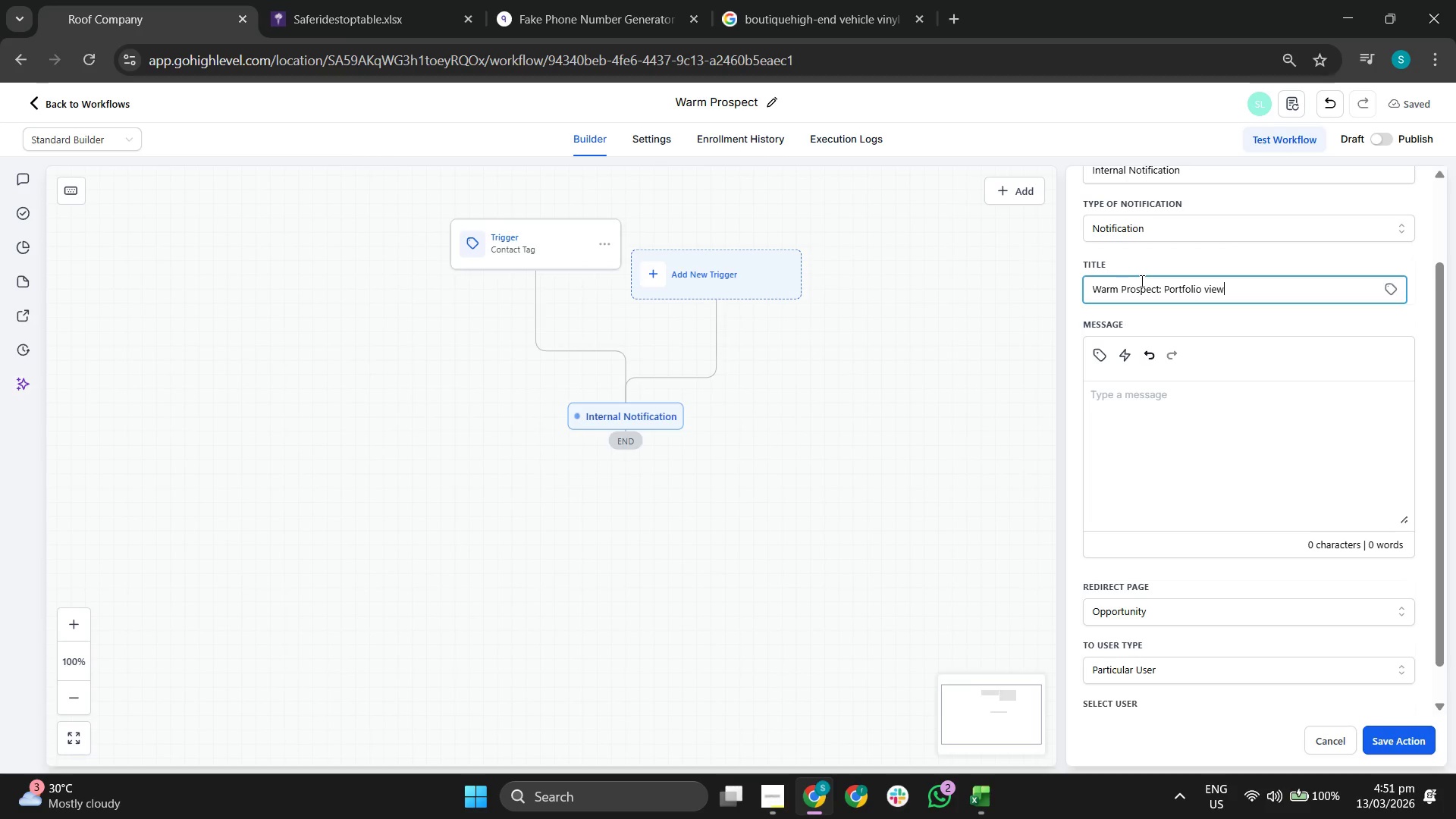 
wait(7.7)
 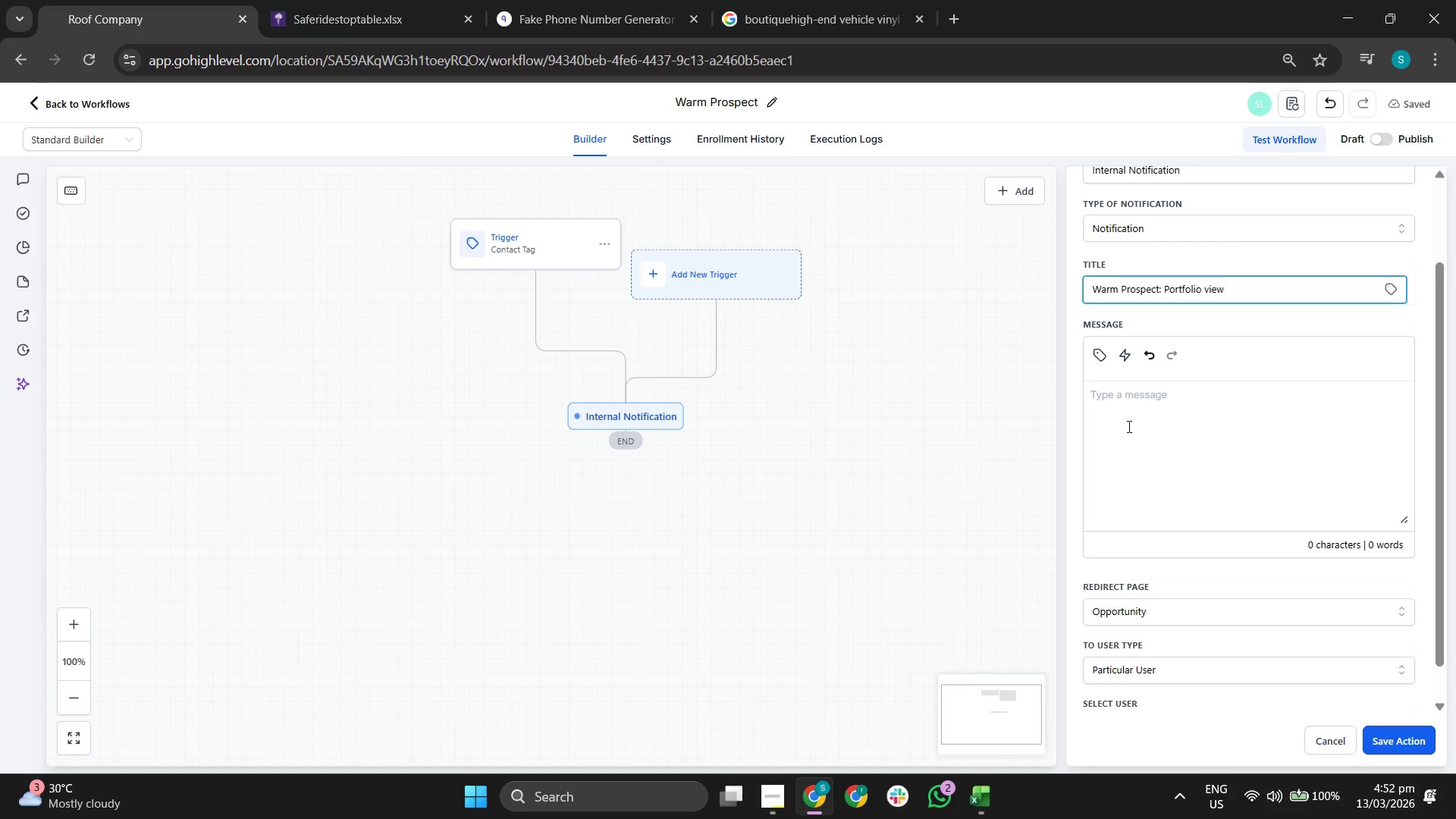 
left_click([1200, 416])
 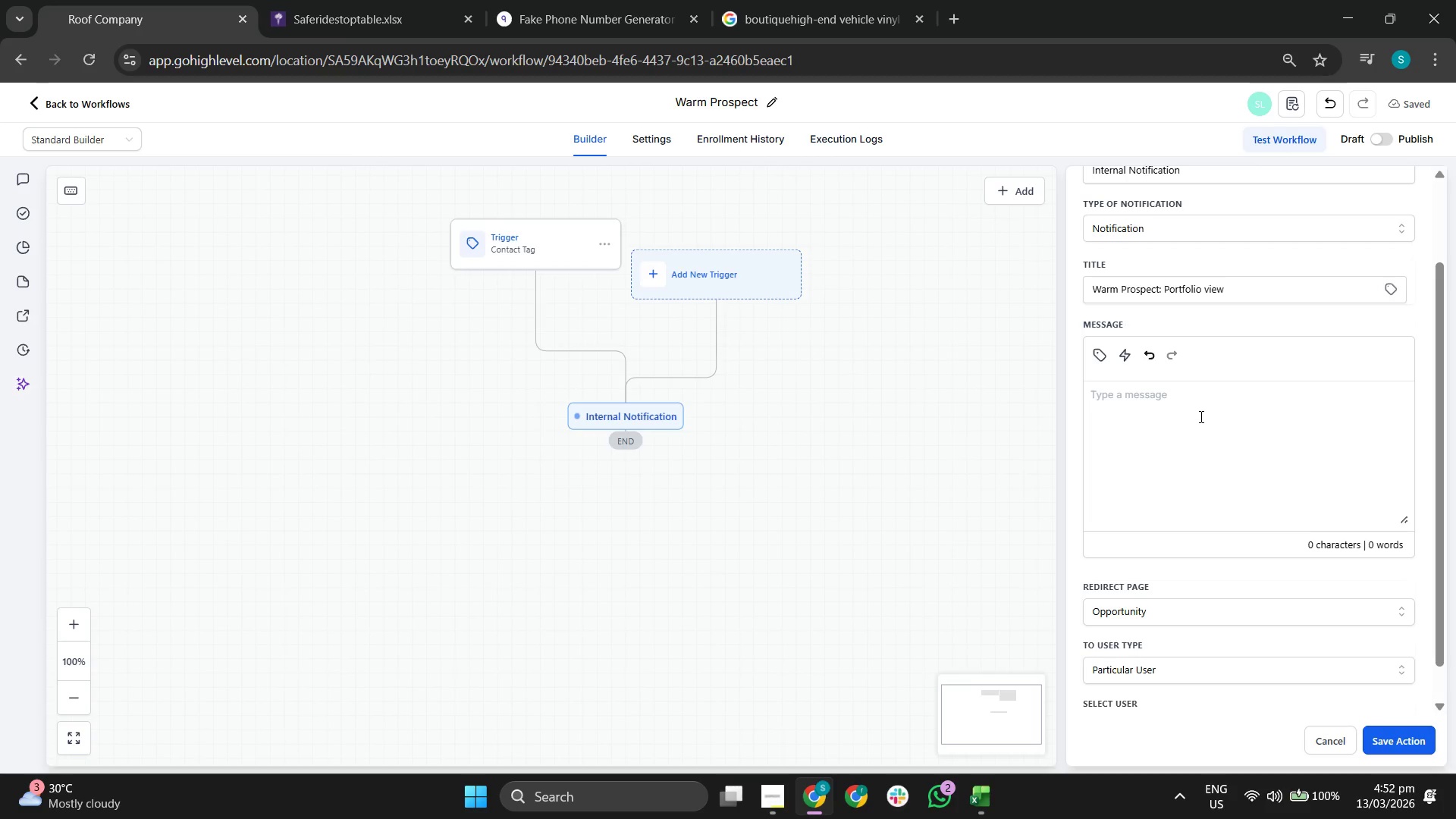 
type(Hi)
key(Backspace)
key(Backspace)
type("High-intent alert!")
 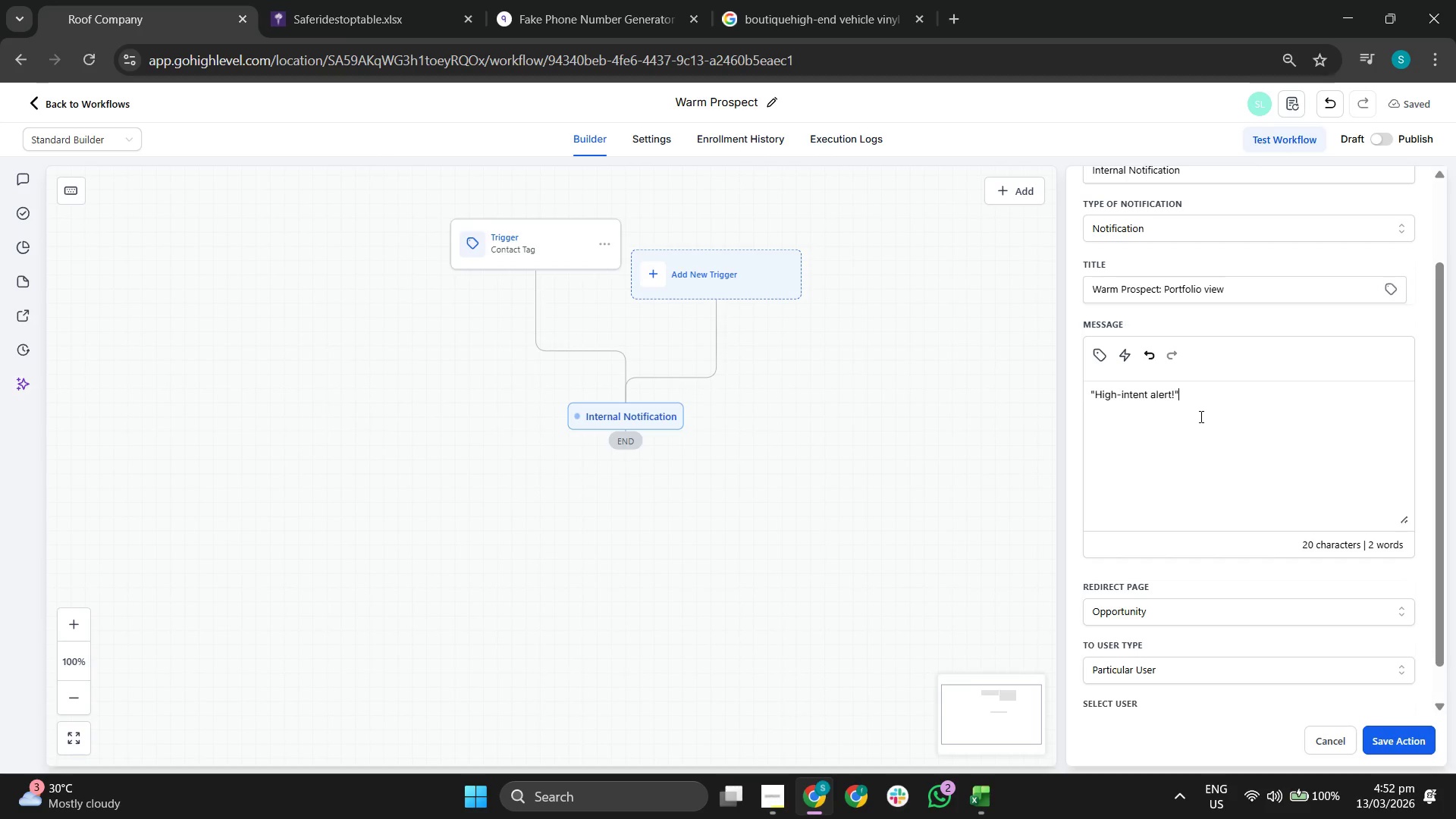 
key(Shift+Enter)
 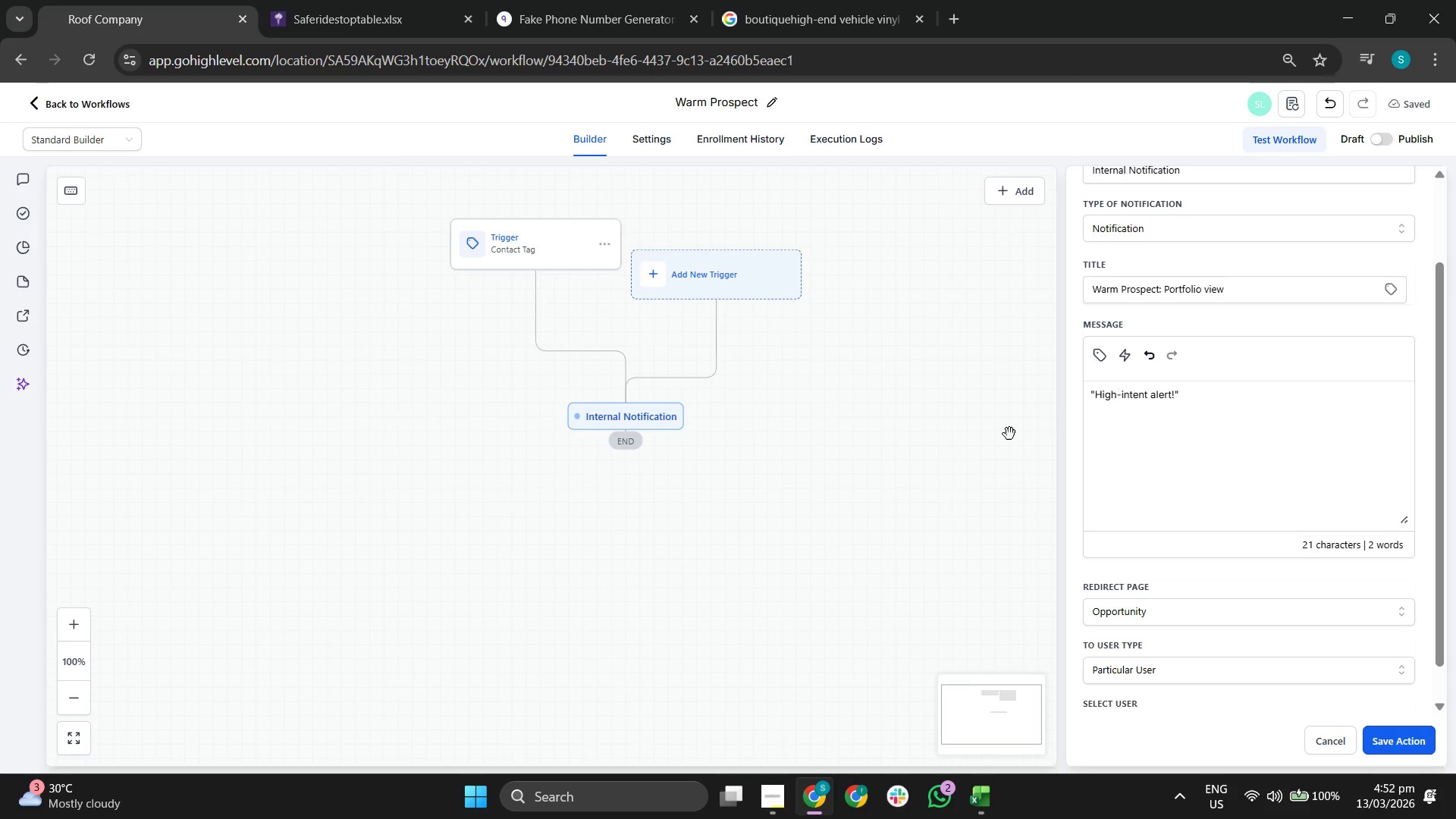 
left_click([1096, 349])
 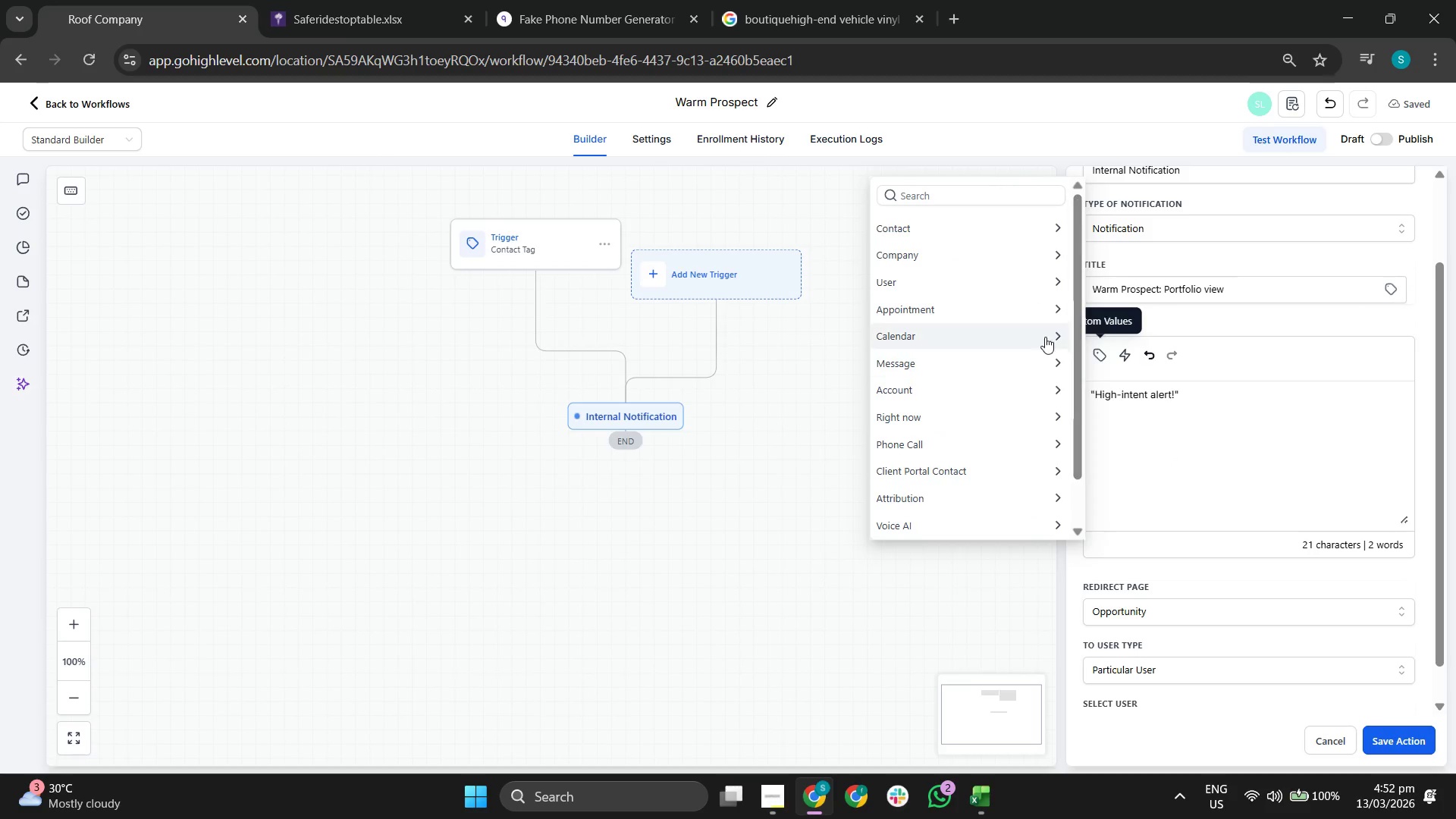 
left_click([924, 226])
 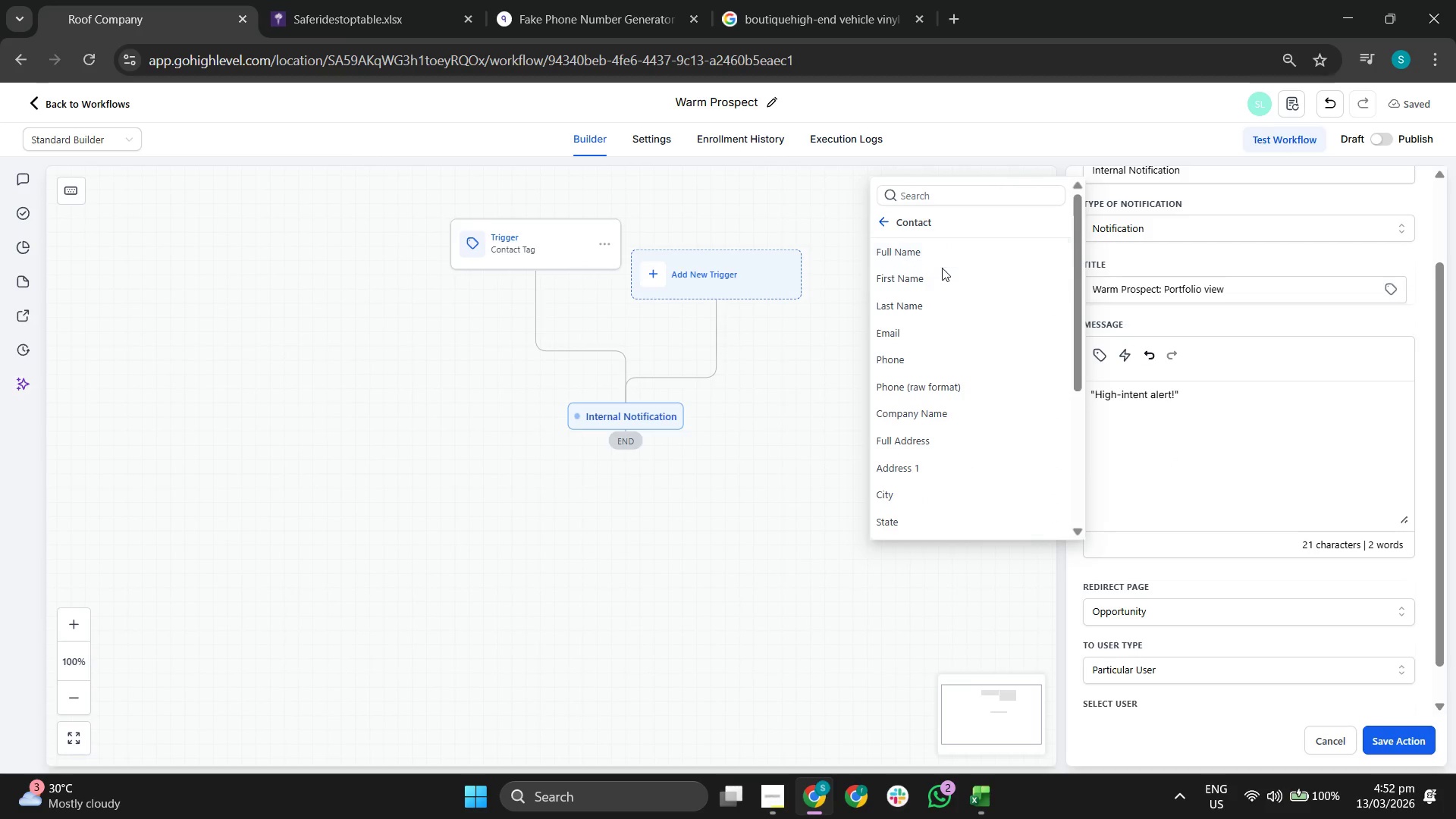 
left_click([939, 277])
 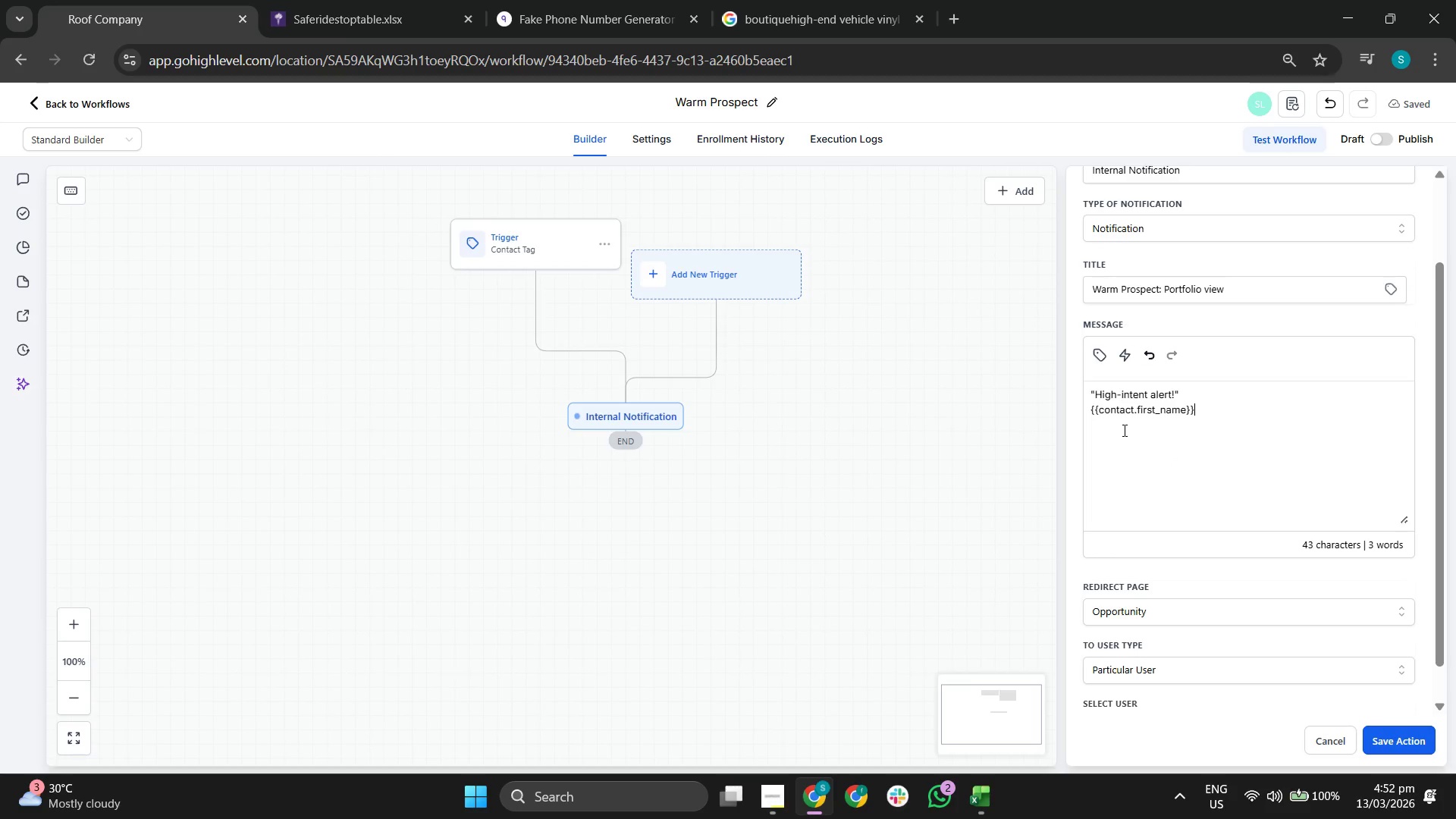 
type( fromt)
key(Backspace)
type( )
 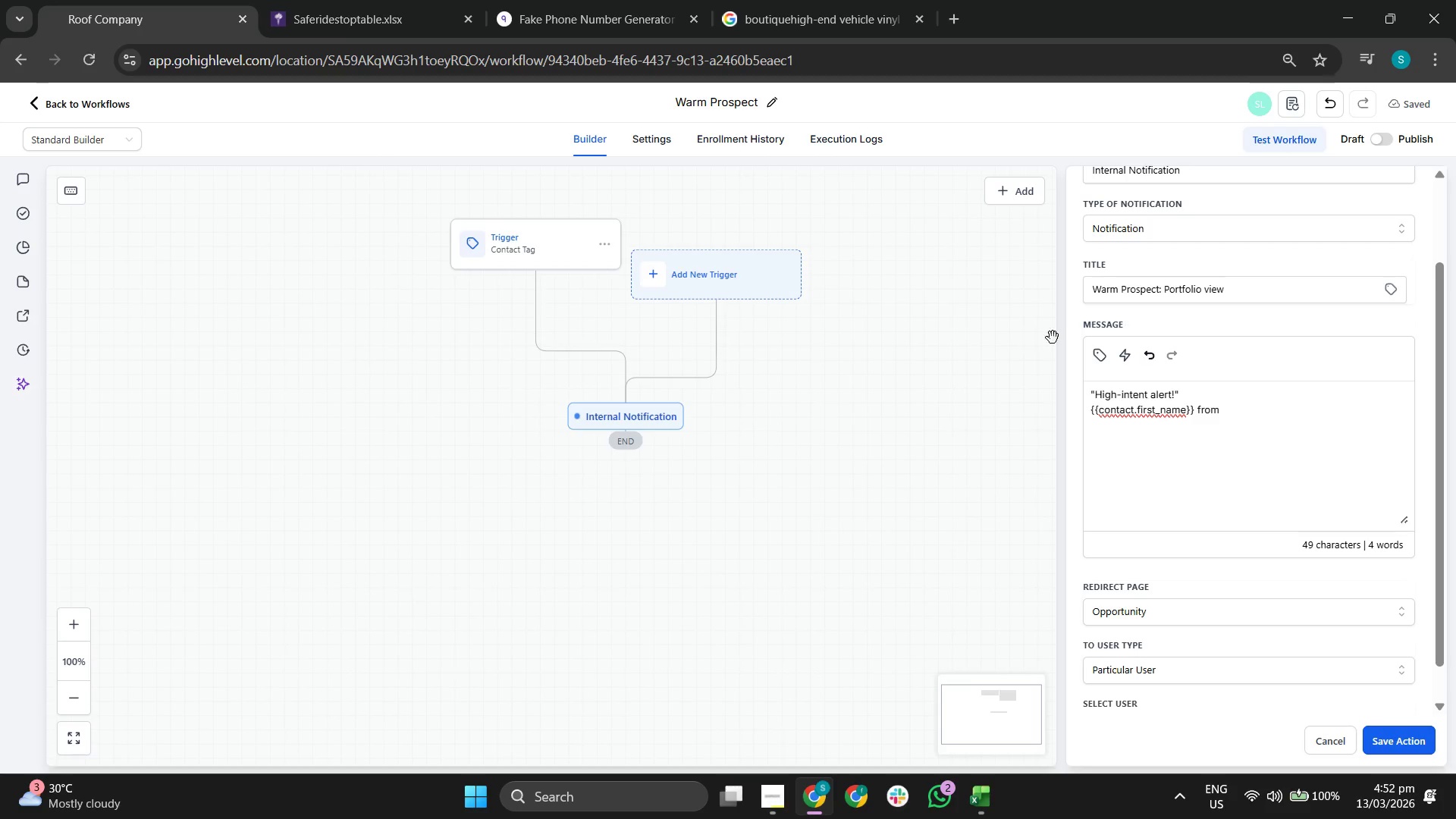 
left_click([1096, 365])
 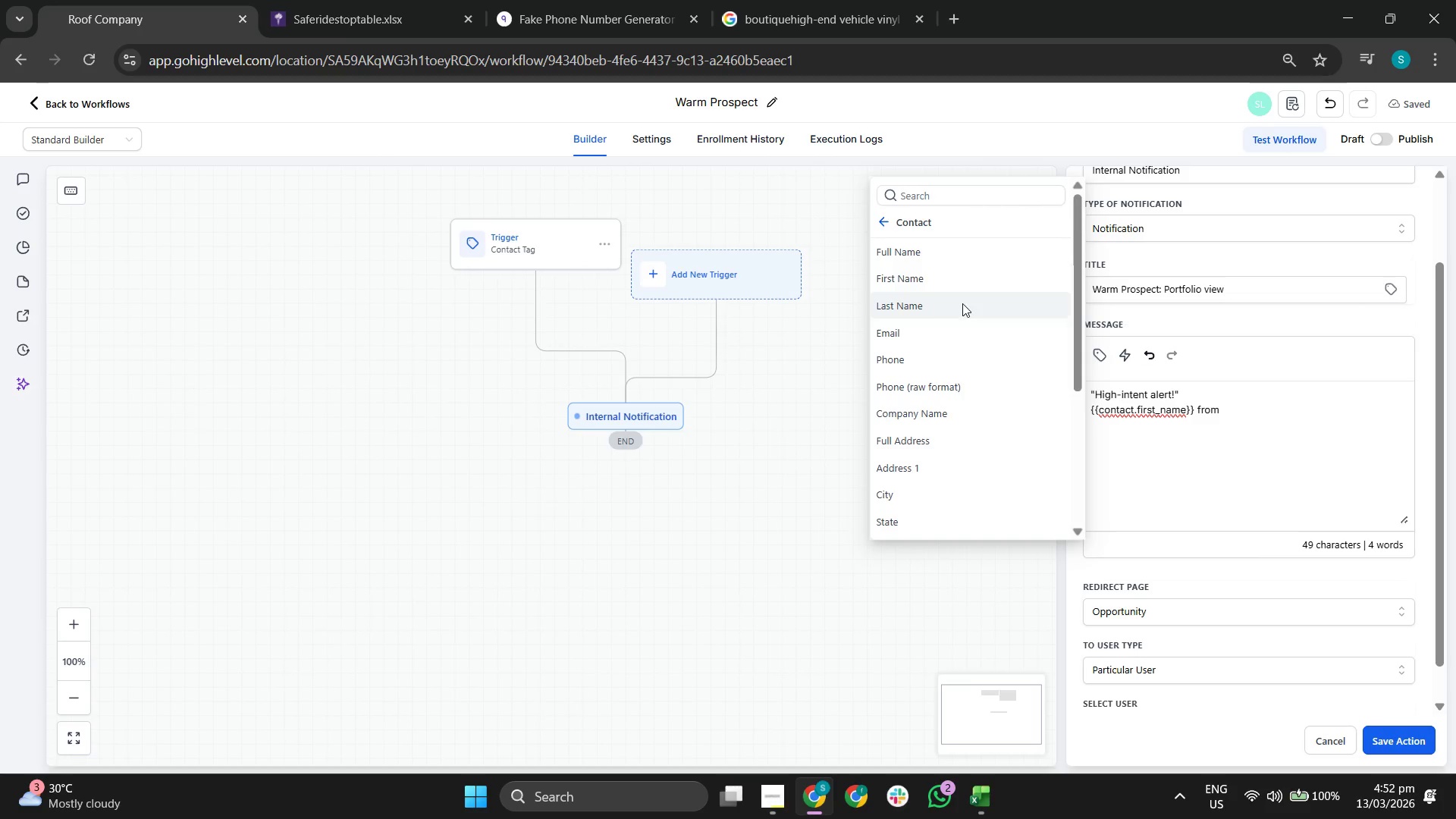 
left_click([947, 420])
 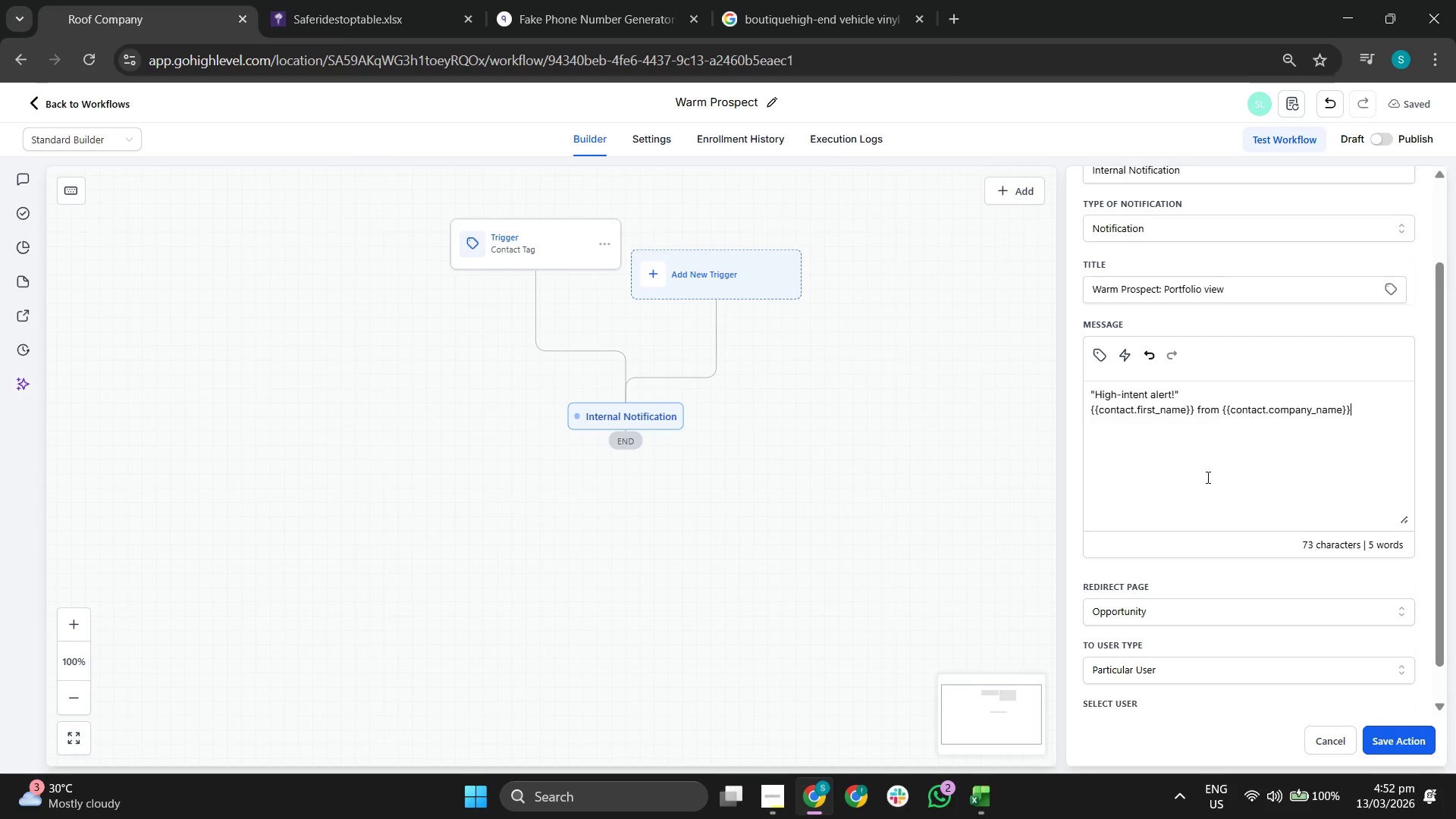 
type( just lci)
key(Backspace)
key(Backspace)
key(Backspace)
type(clicked the portfolio link in the Luxury Outreach sequence.)
 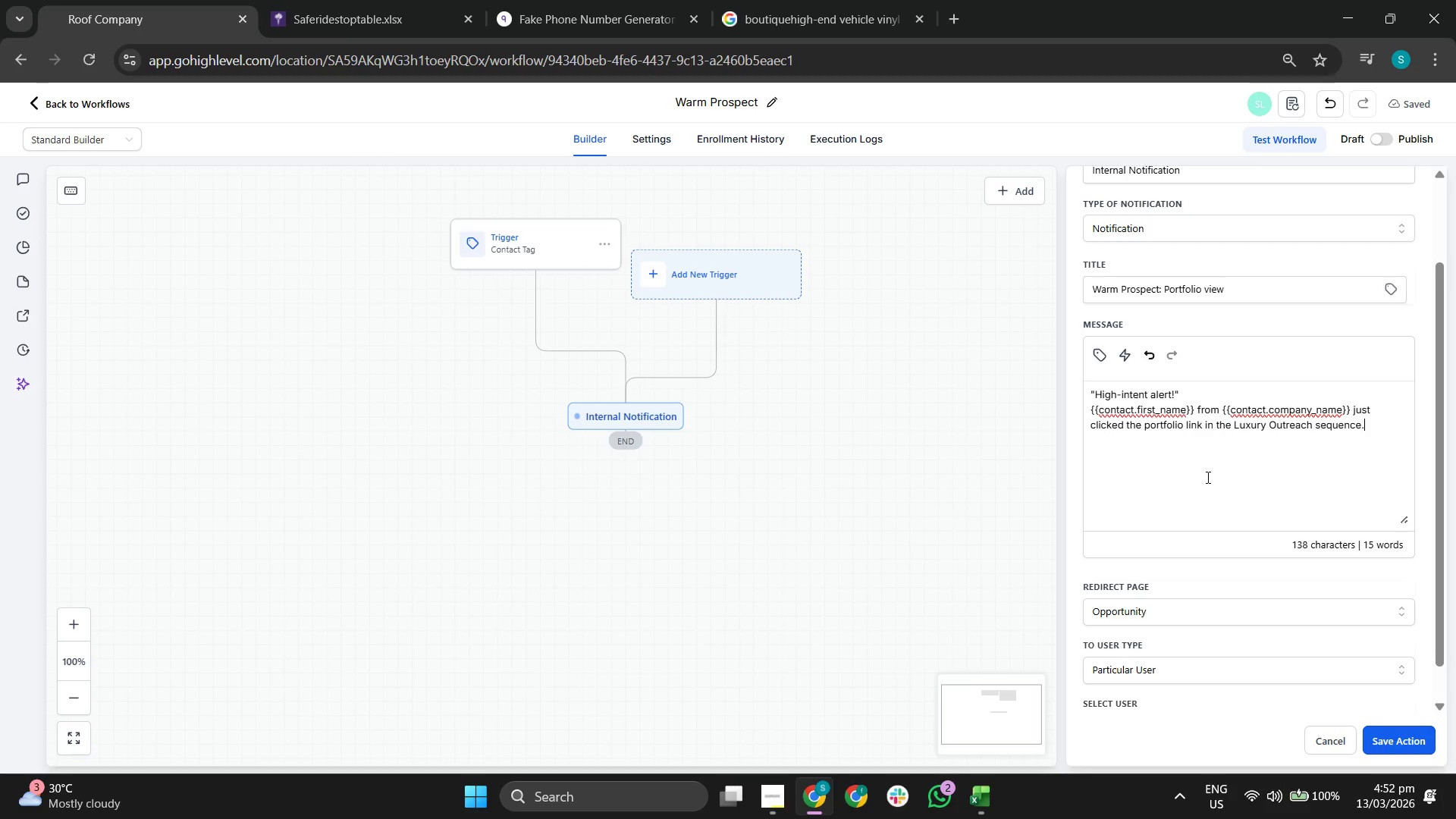 
key(Enter)
 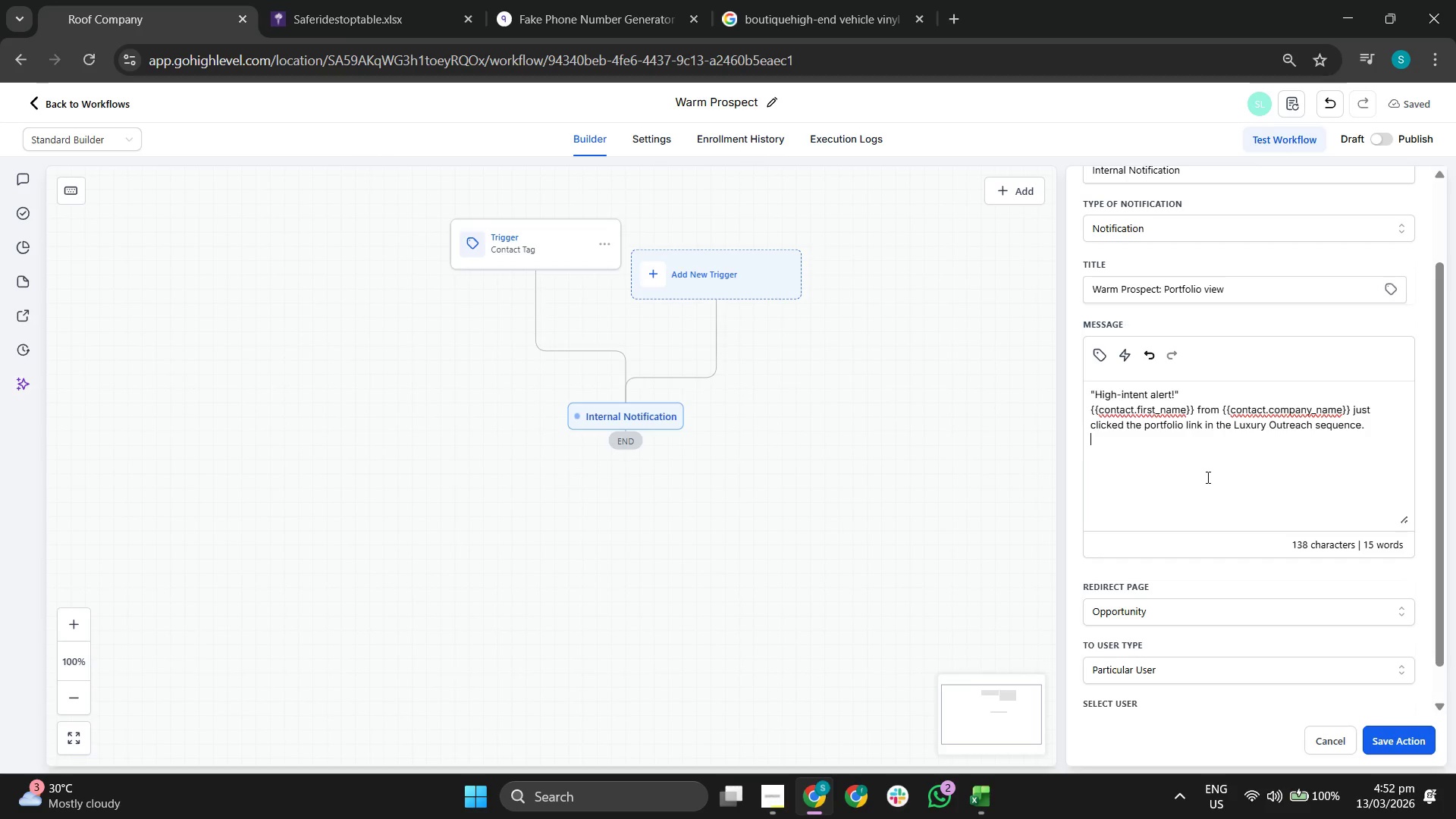 
key(Enter)
 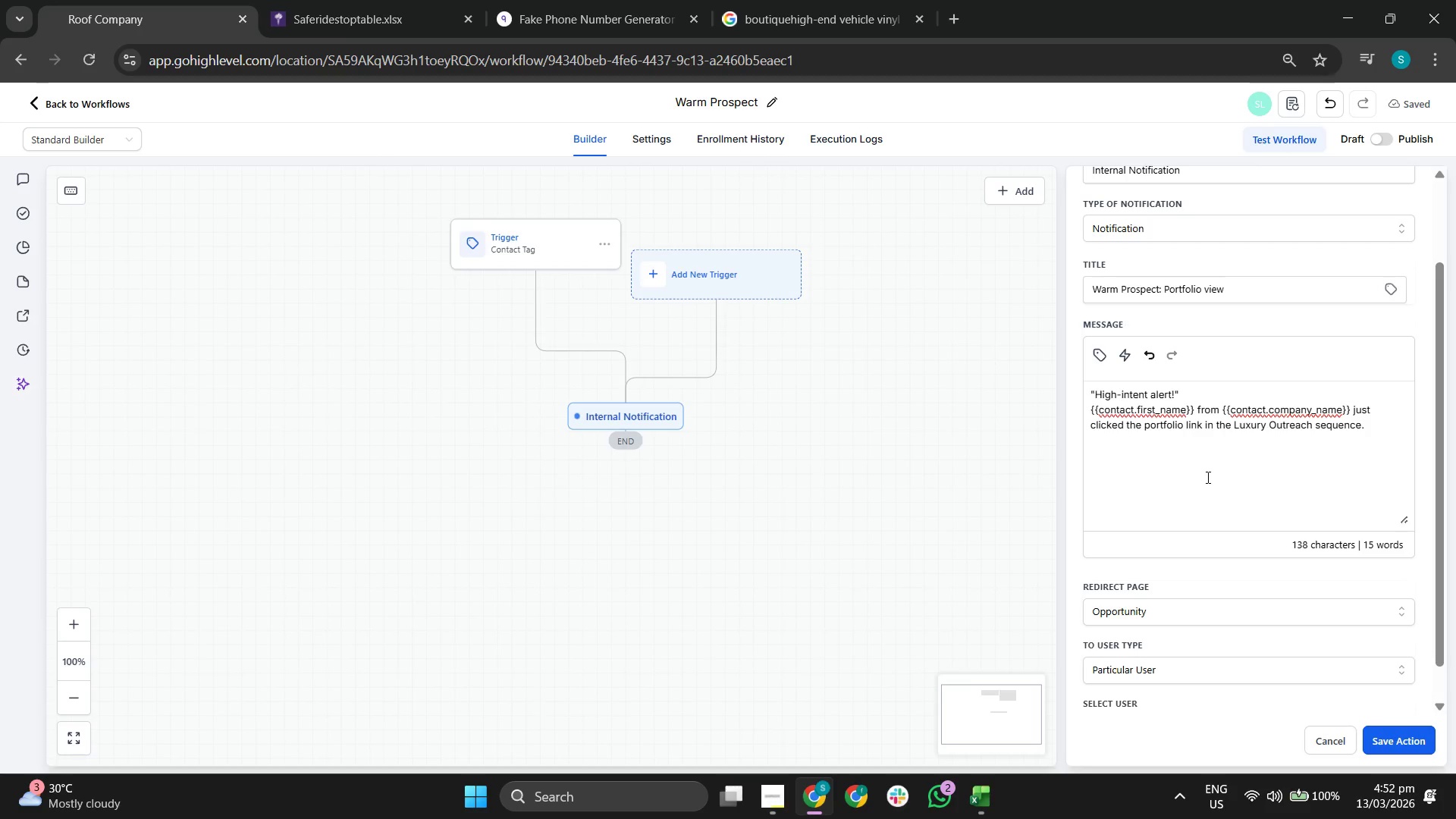 
type(Kea)
key(Backspace)
key(Backspace)
key(Backspace)
type(Lead Details:)
 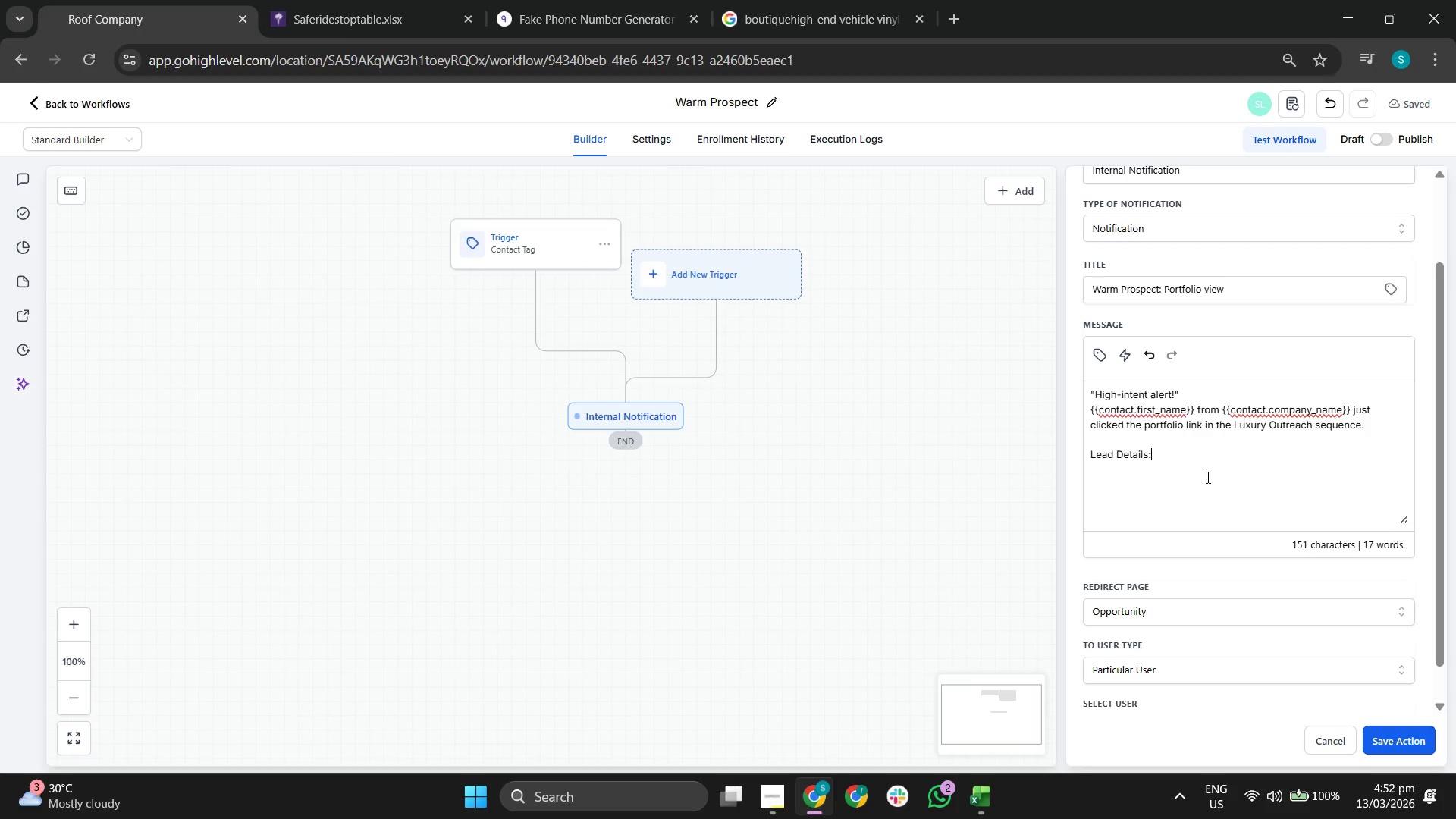 
key(Enter)
 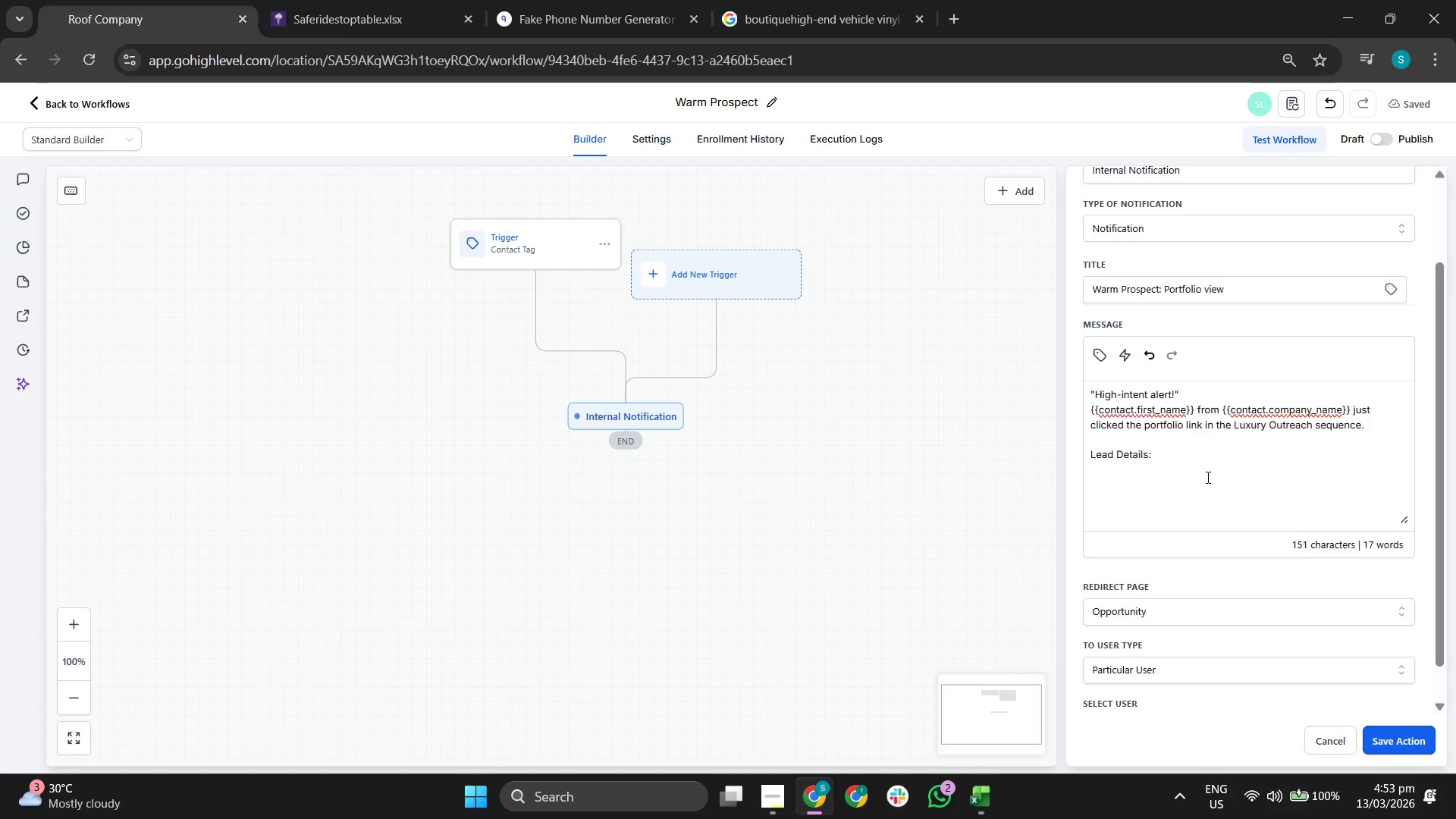 
type(B)
key(Backspace)
type(nAME)
key(Backspace)
key(Backspace)
key(Backspace)
key(Backspace)
type(Name:)
 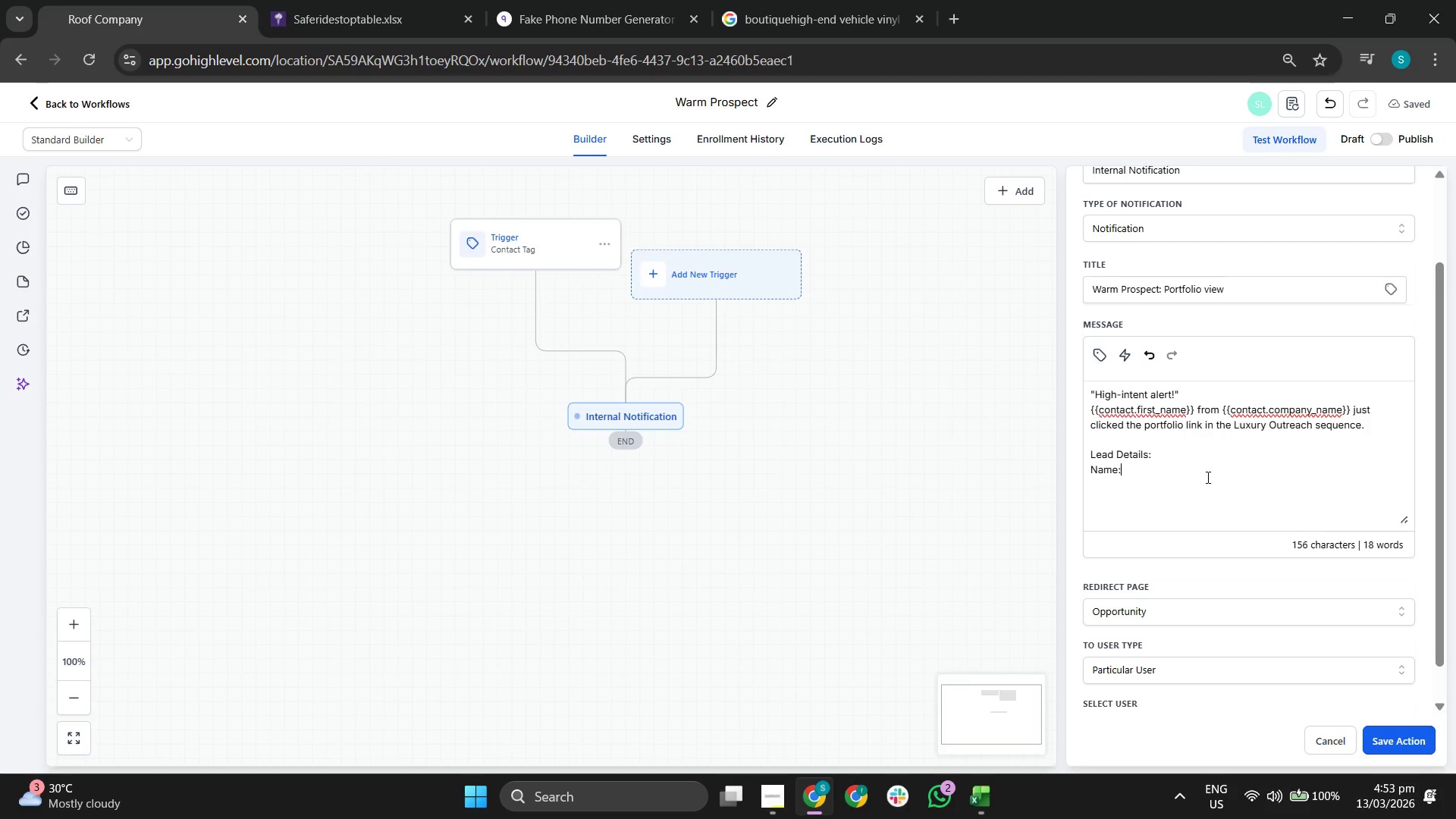 
key(Space)
 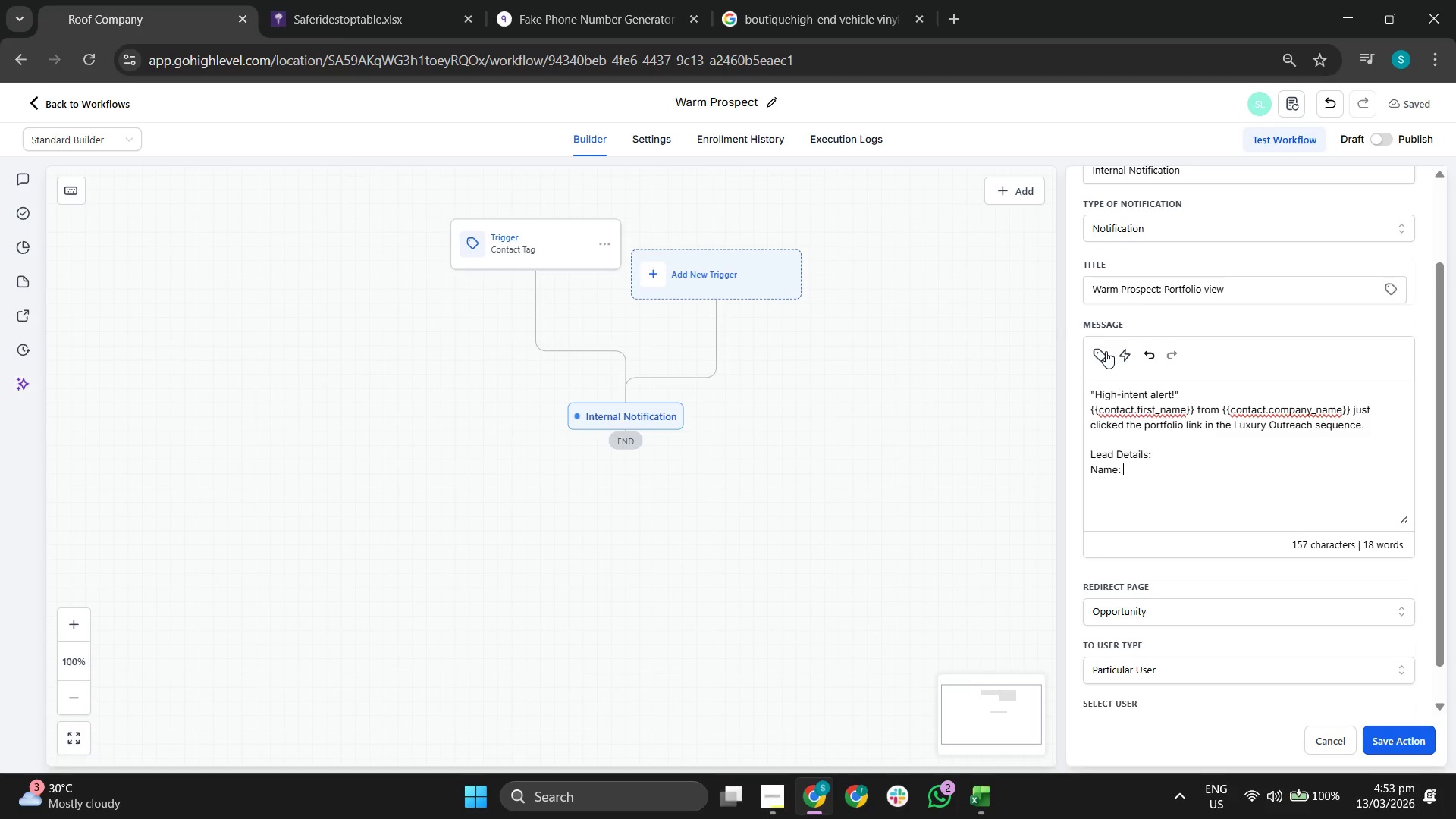 
left_click([946, 252])
 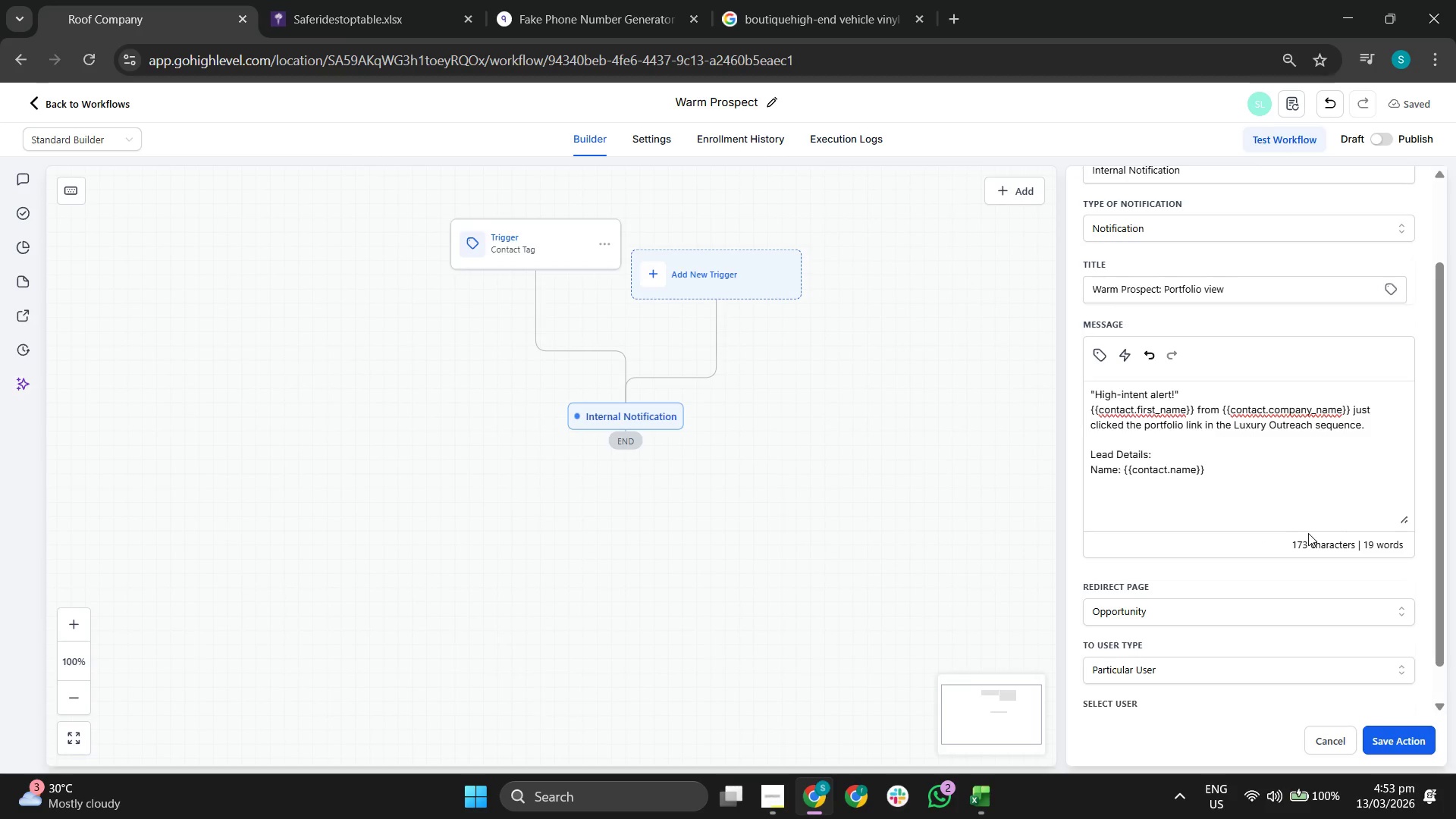 
key(Shift+ShiftRight)
 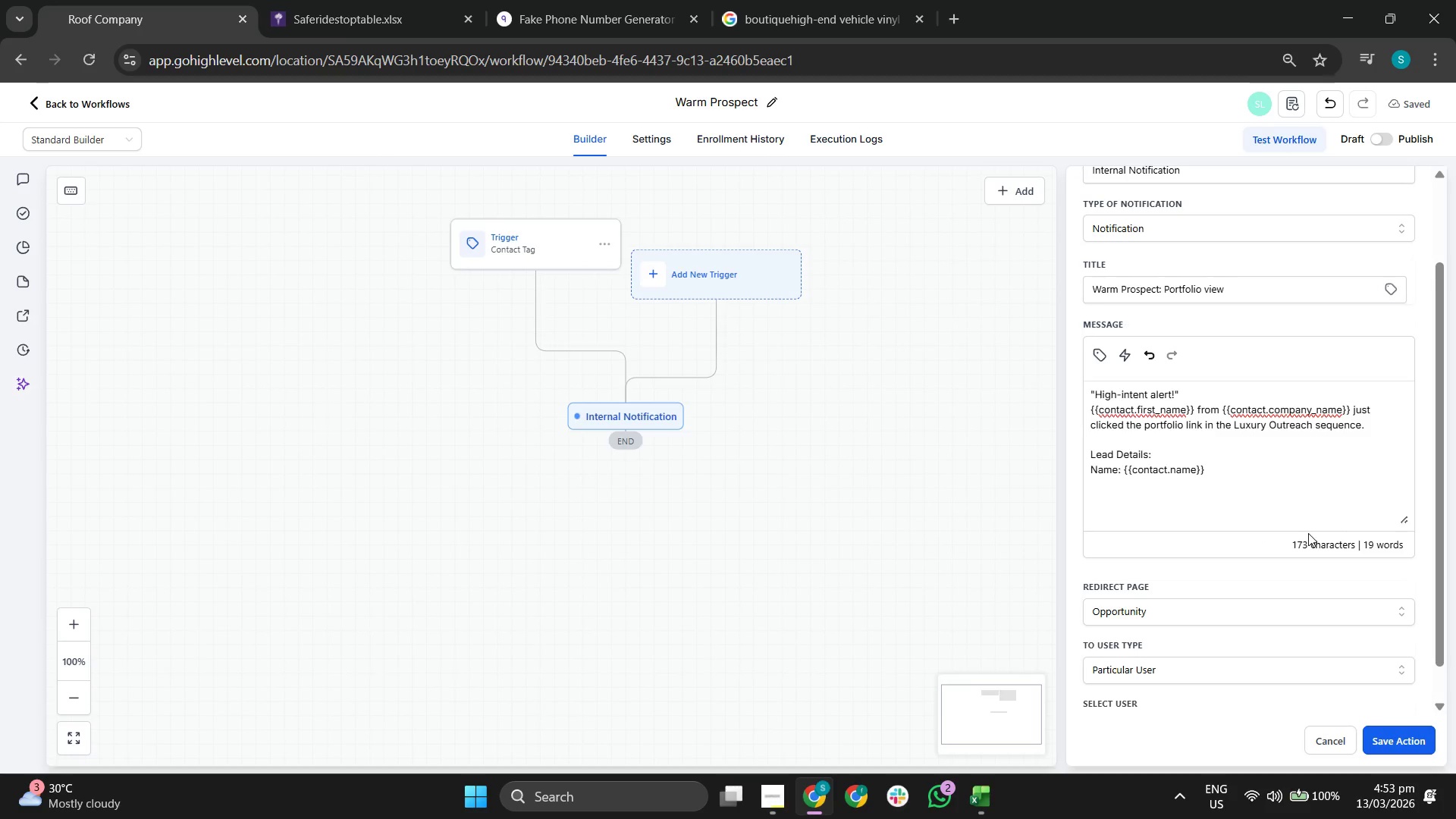 
key(Shift+Enter)
 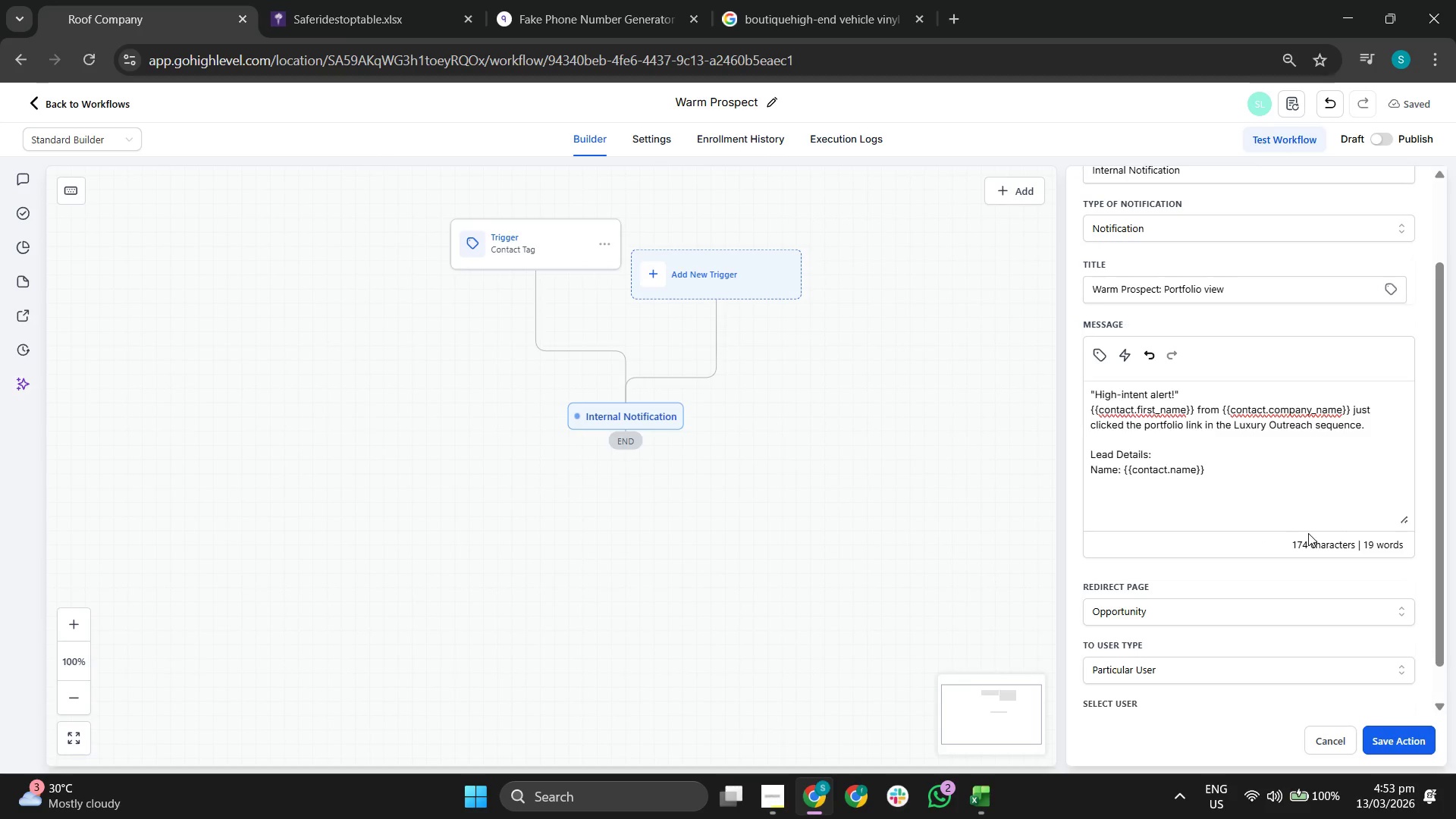 
type(Company: )
 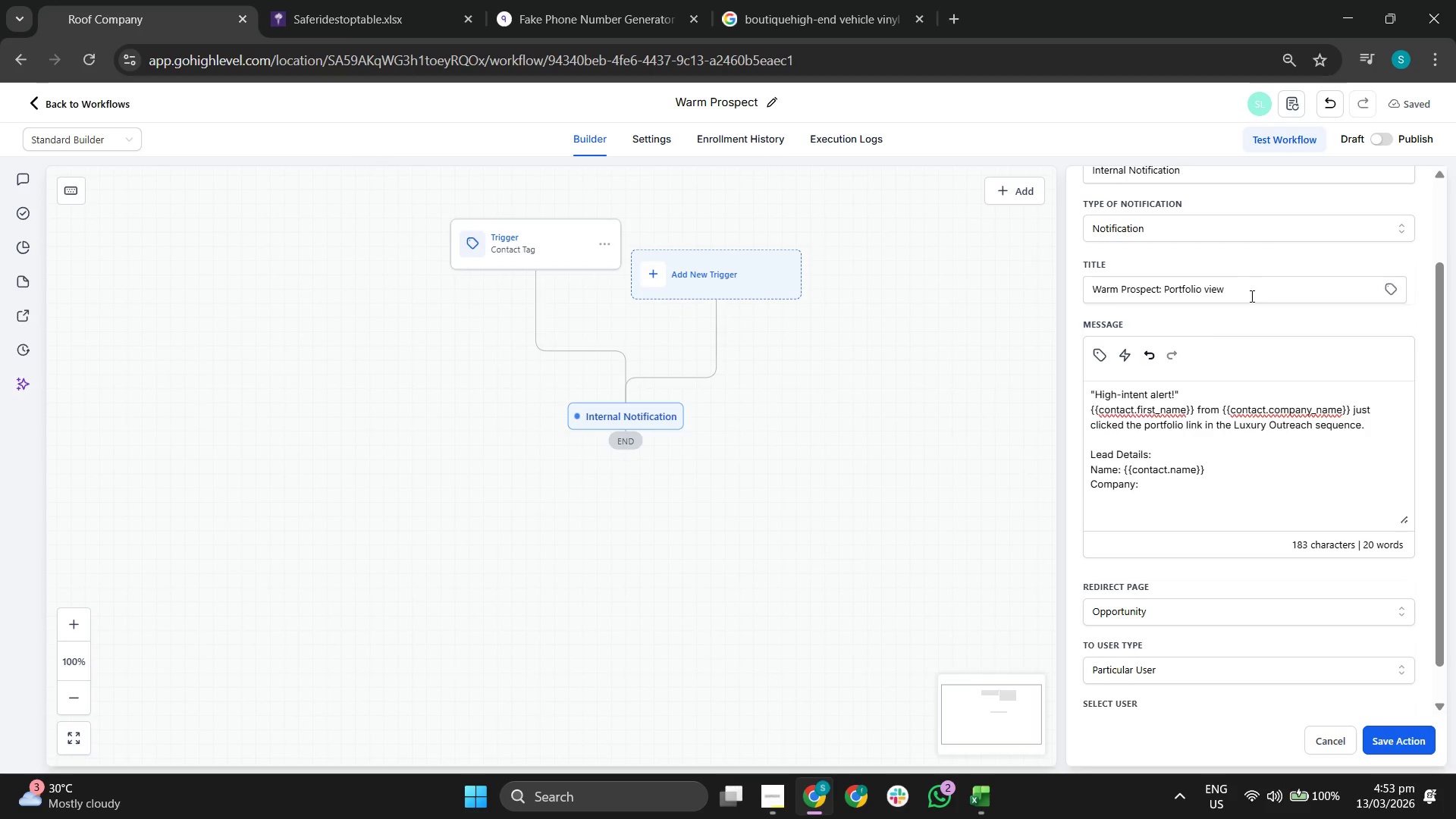 
left_click([1104, 357])
 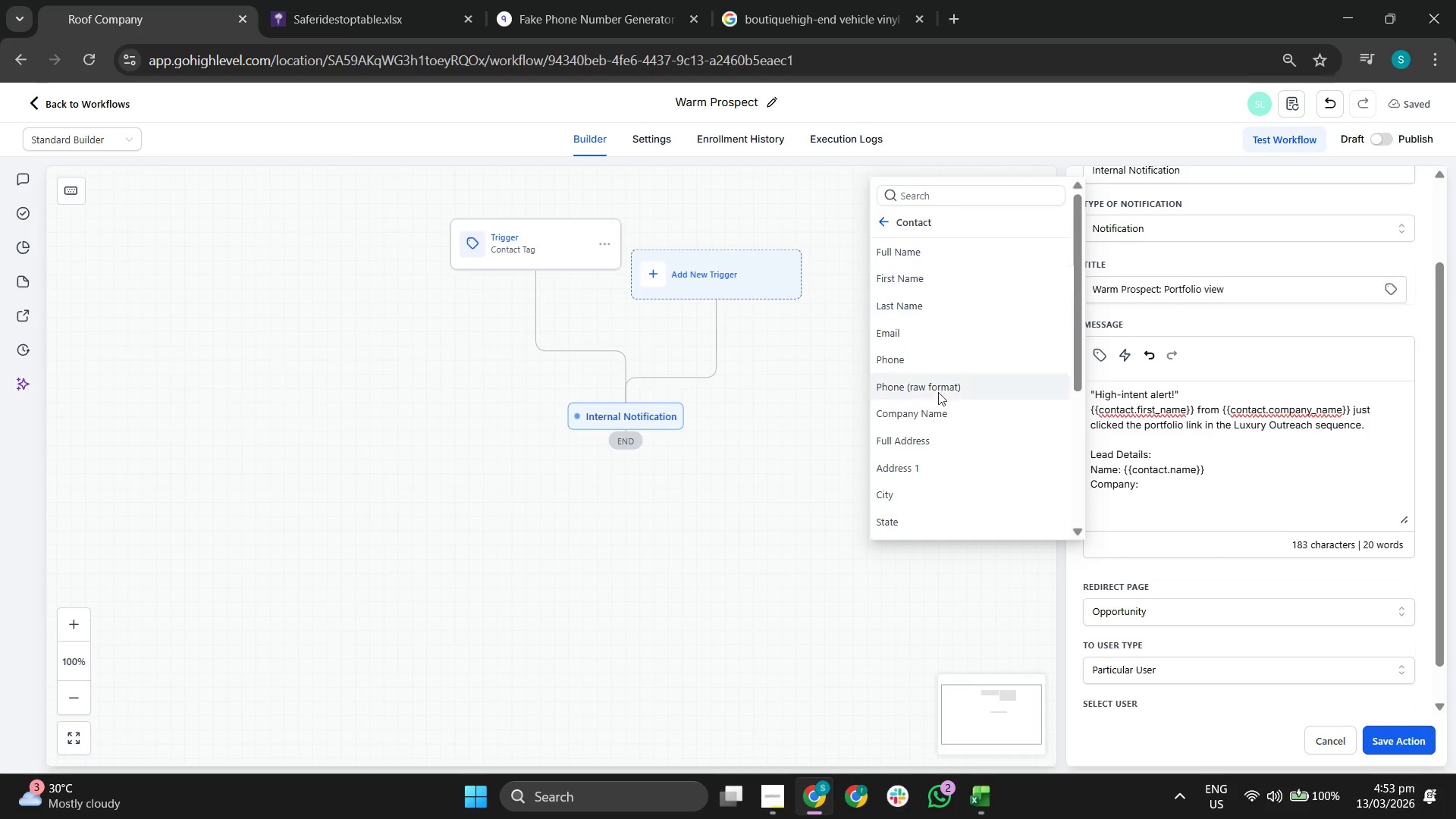 
left_click([934, 423])
 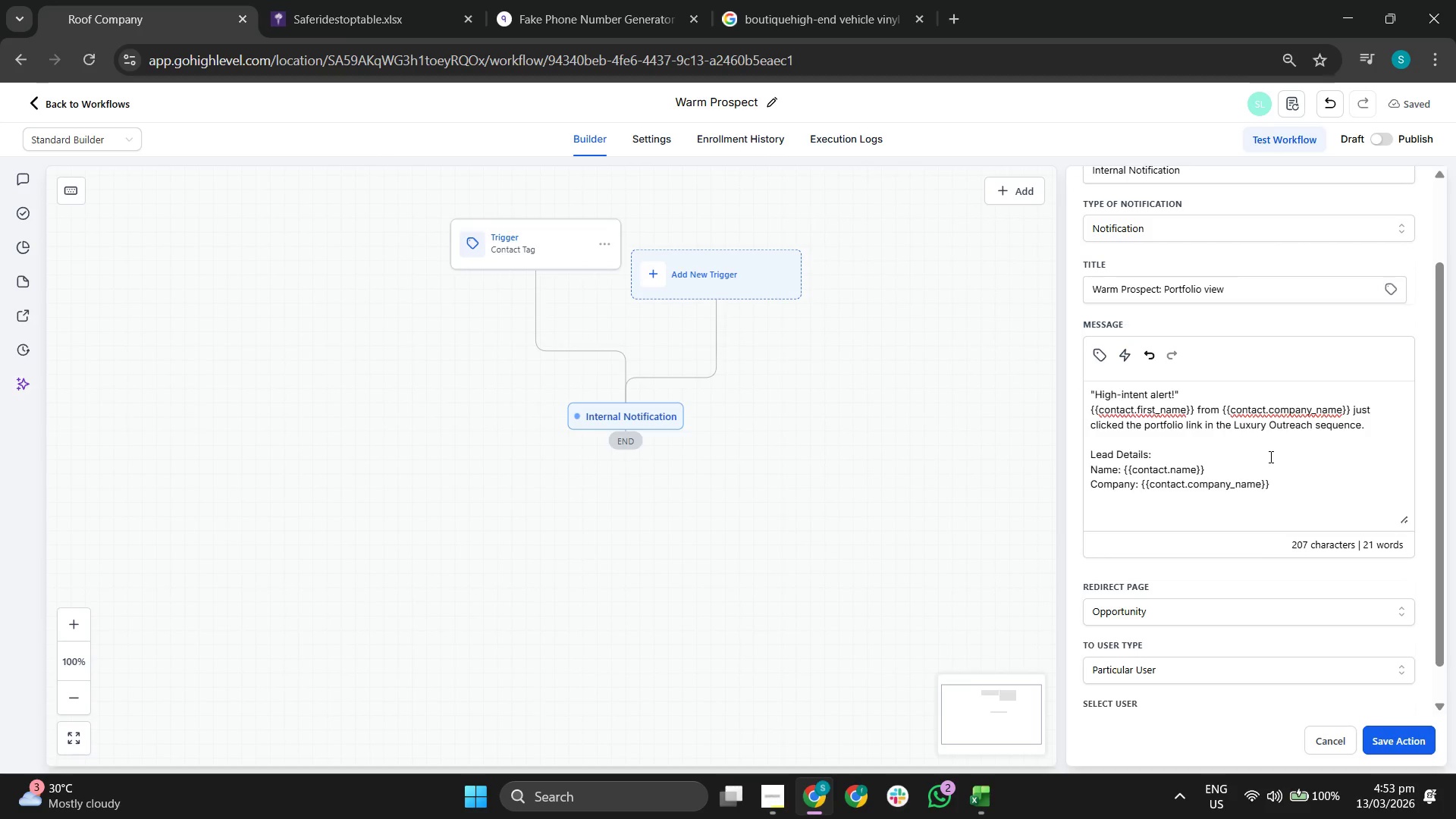 
key(Shift+ShiftRight)
 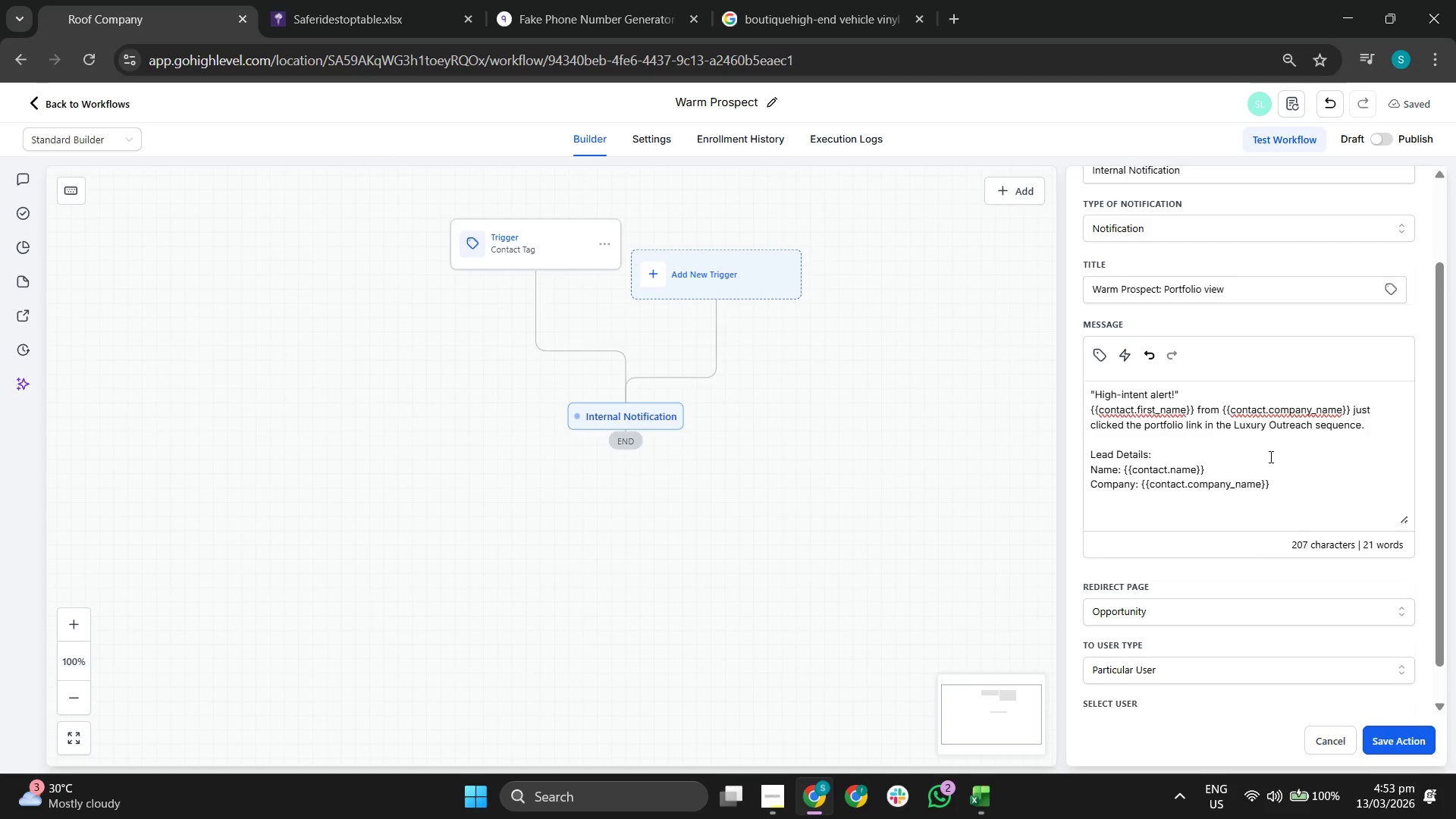 
key(Shift+Enter)
 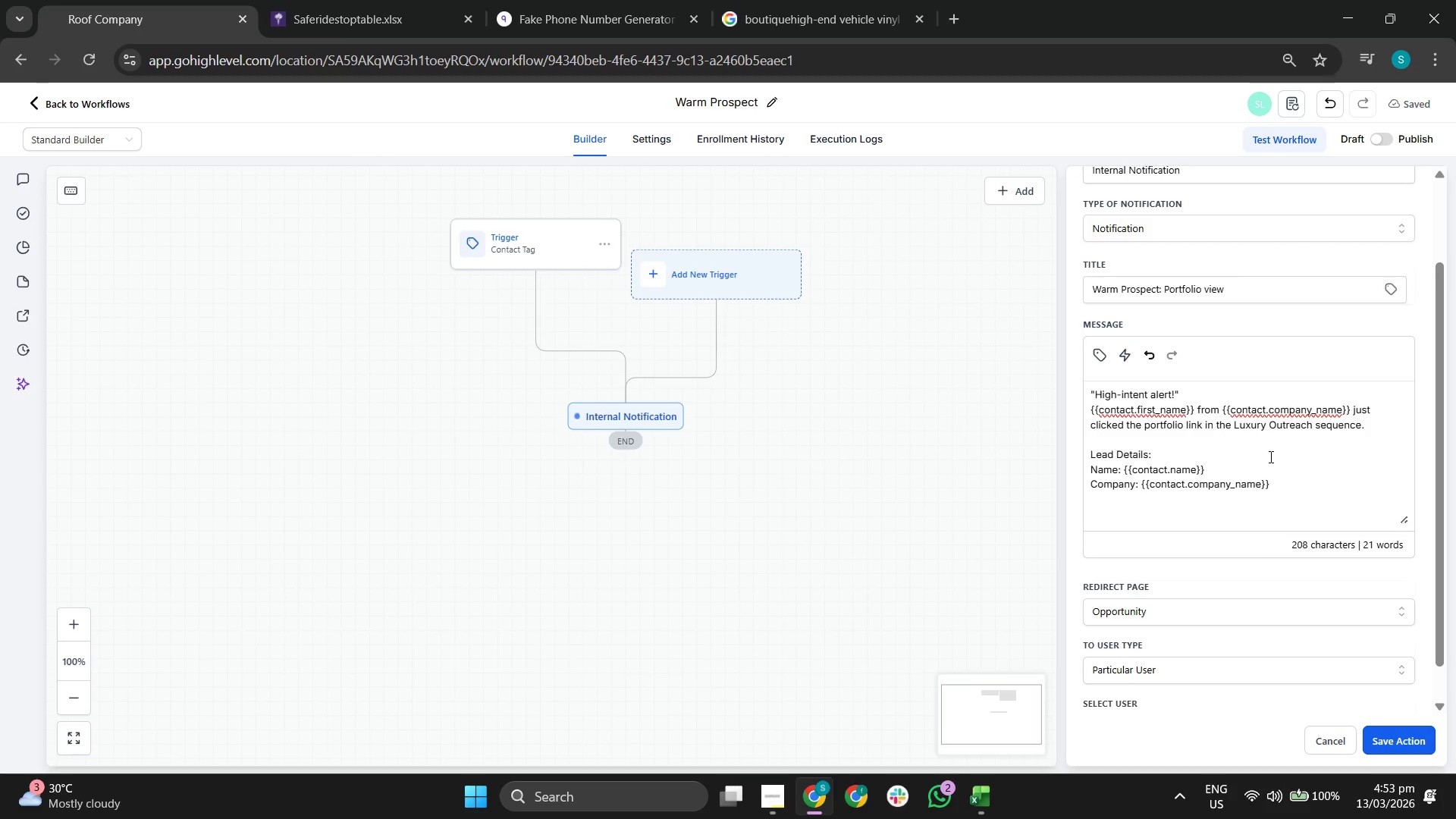 
type(wE)
key(Backspace)
key(Backspace)
type(Website: )
 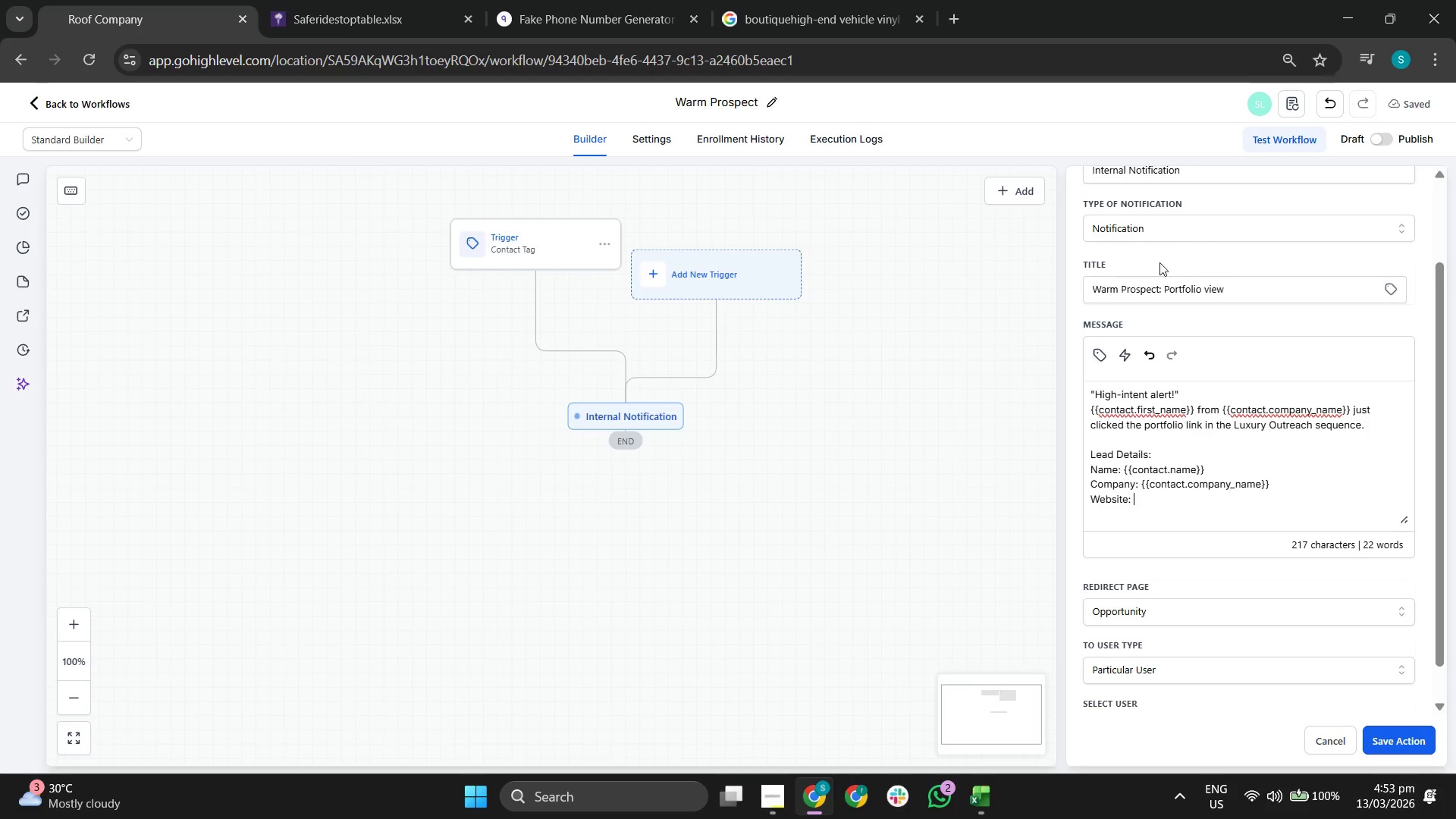 
scroll: coordinate [962, 397], scroll_direction: down, amount: 3.0
 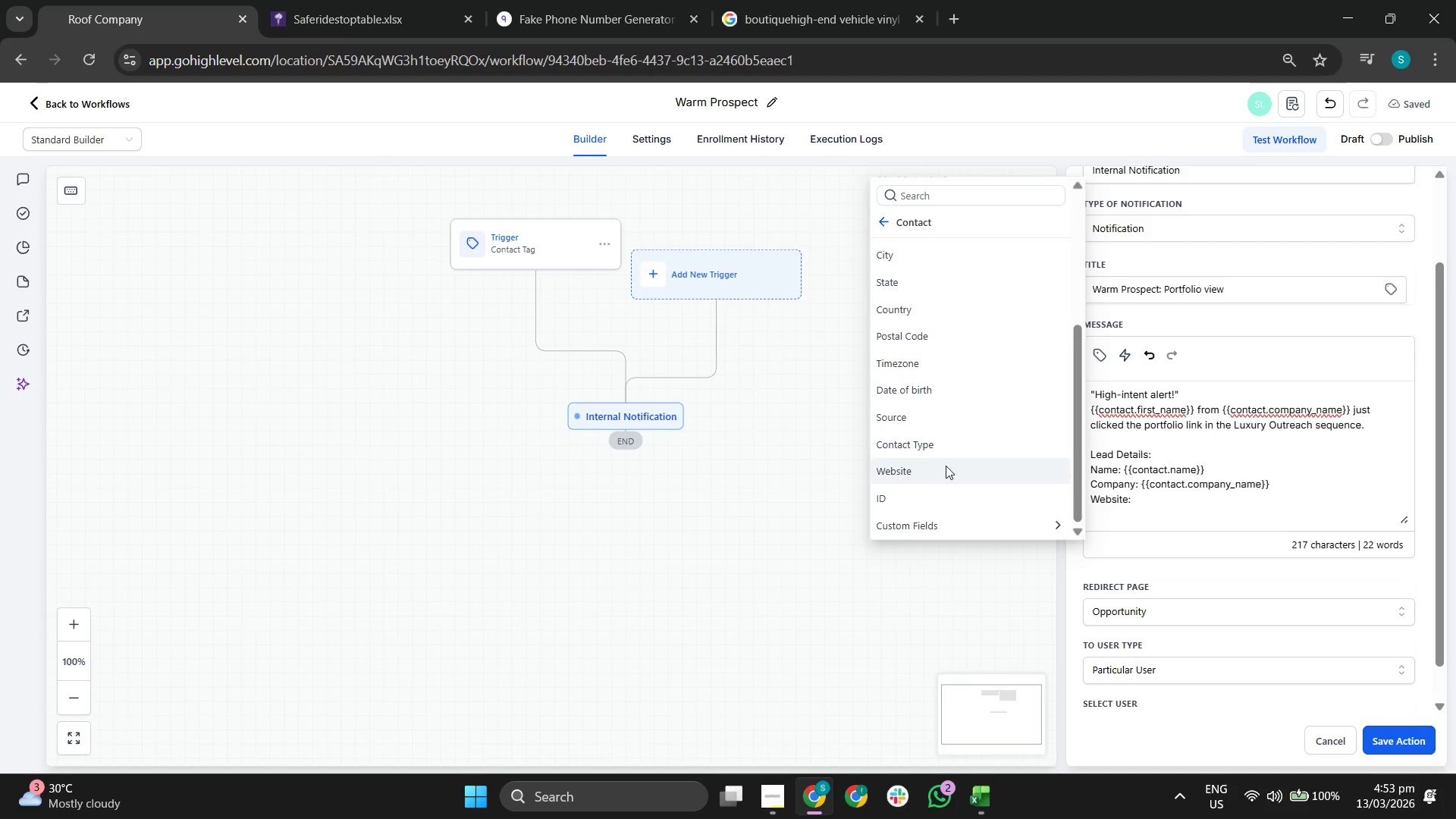 
left_click([946, 475])
 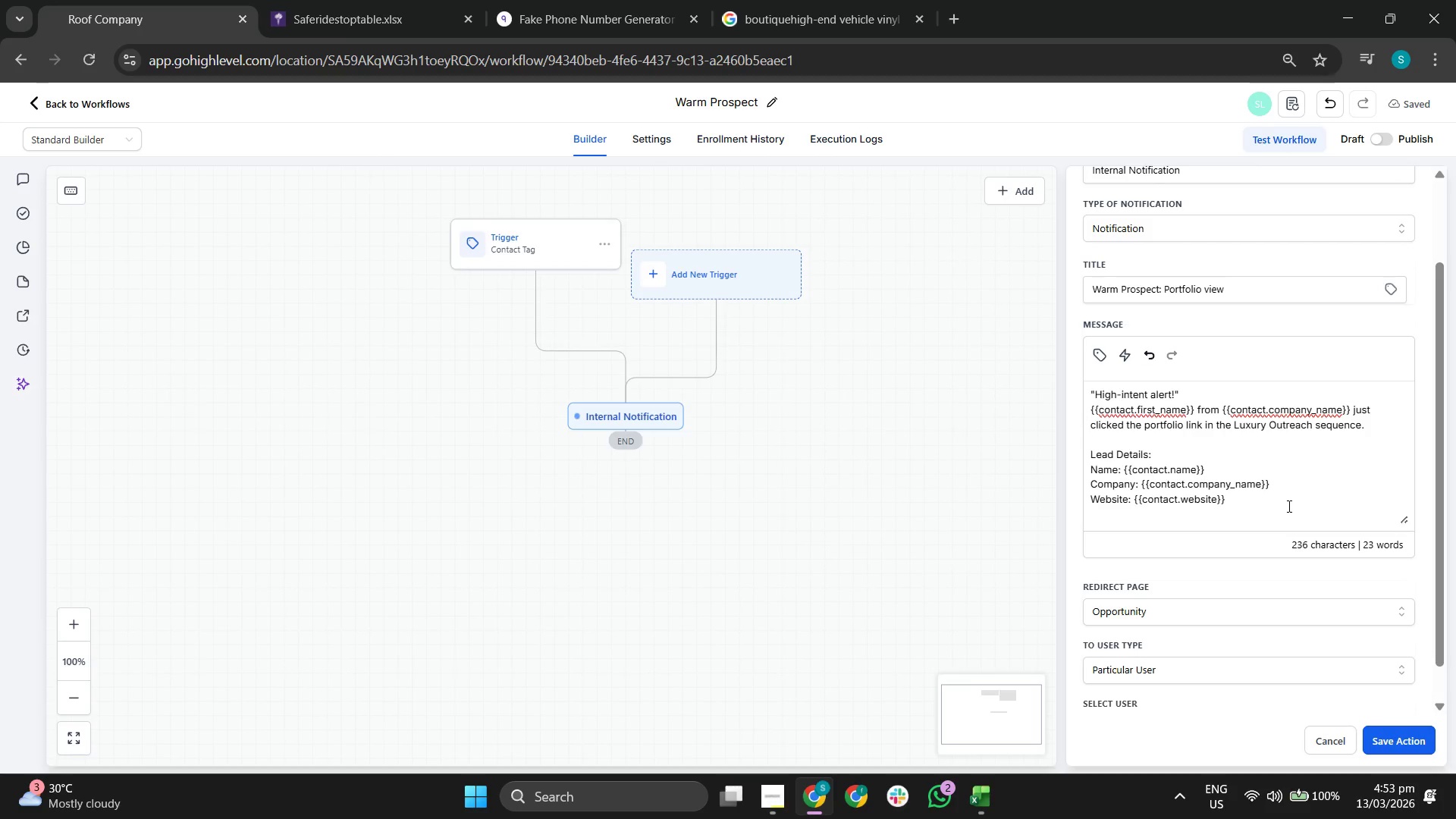 
key(Shift+ShiftRight)
 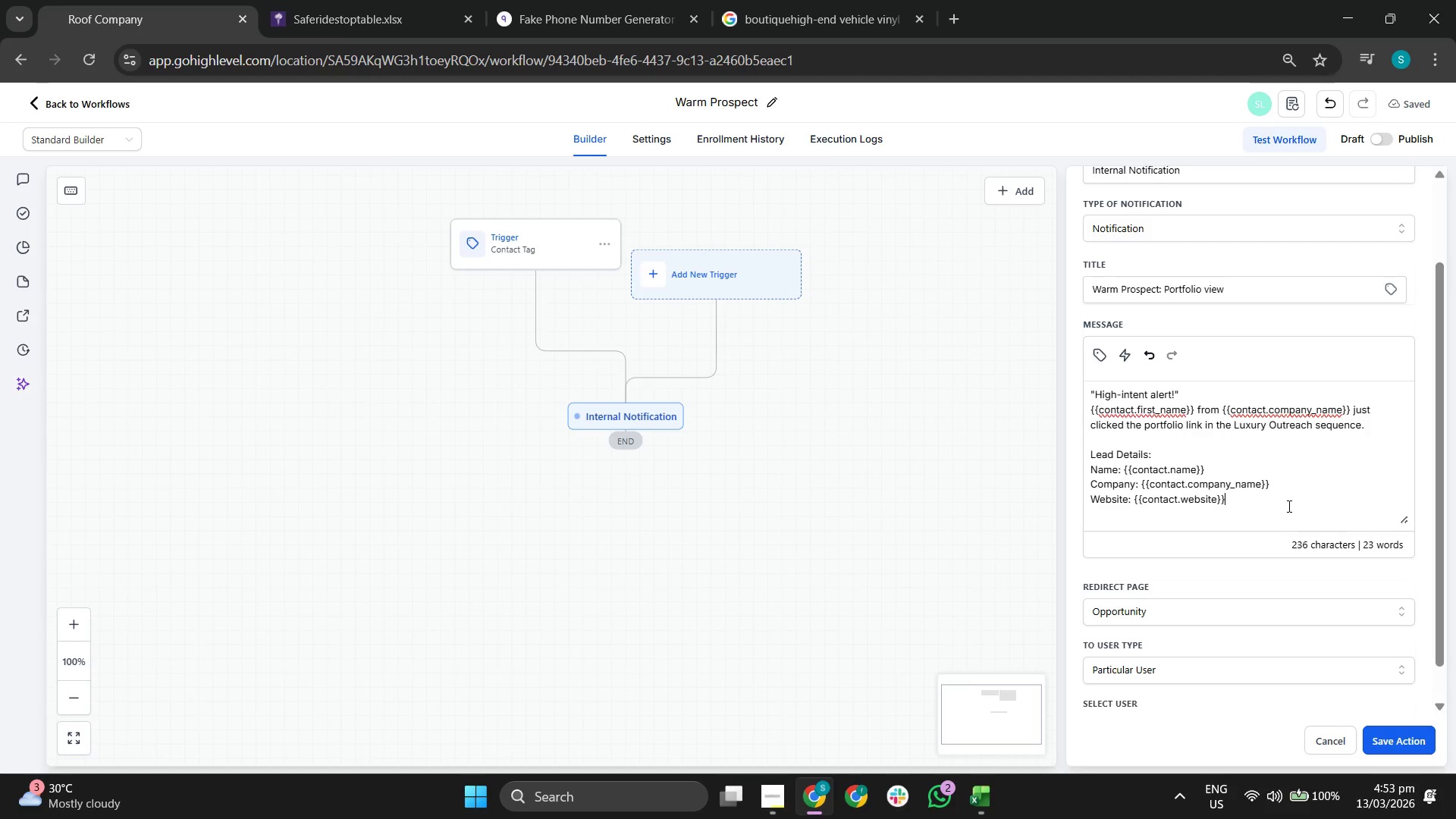 
key(Shift+Enter)
 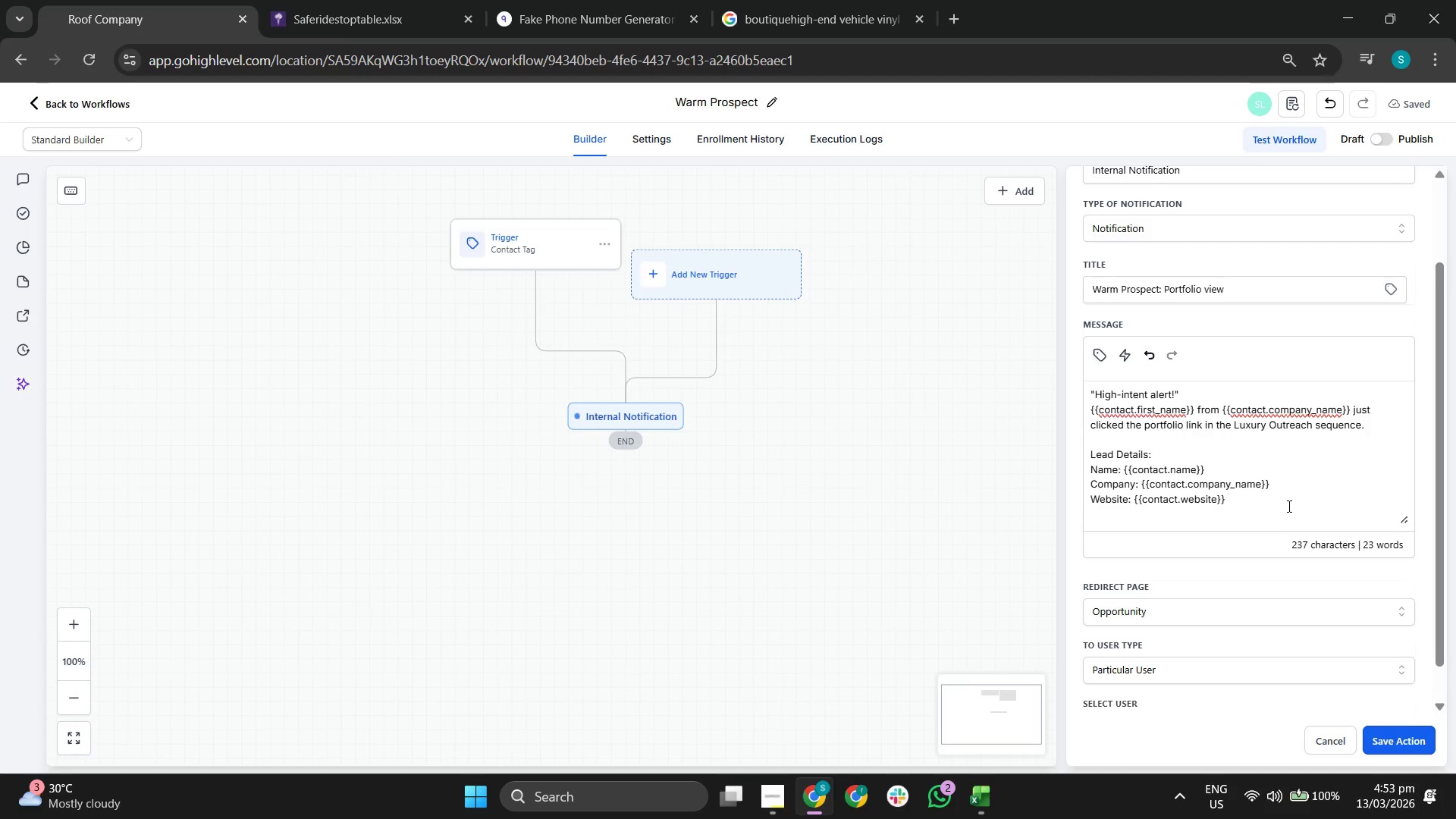 
type(Enauk=)
key(Backspace)
key(Backspace)
key(Backspace)
key(Backspace)
key(Backspace)
type(mail: )
 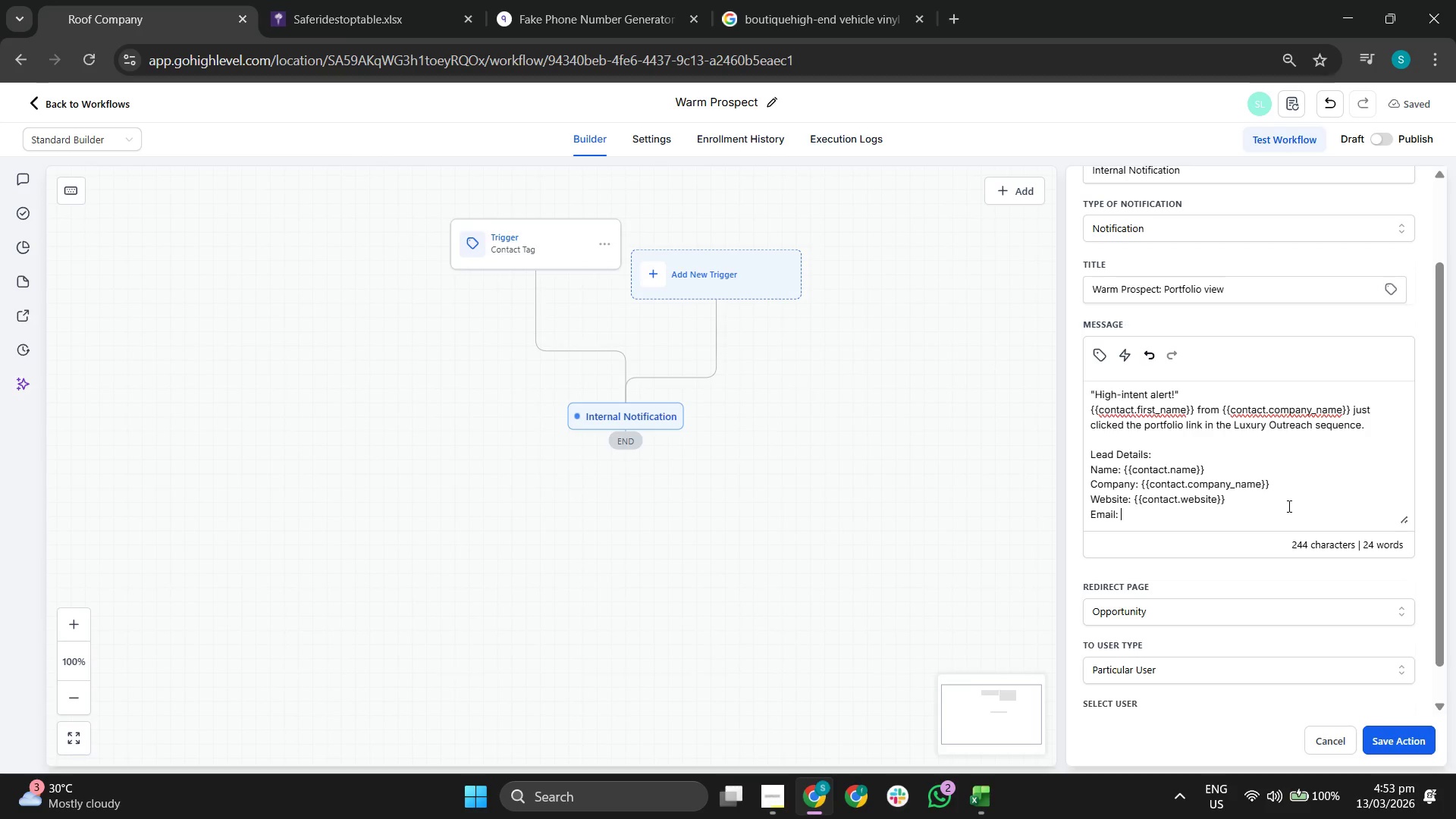 
left_click([1100, 347])
 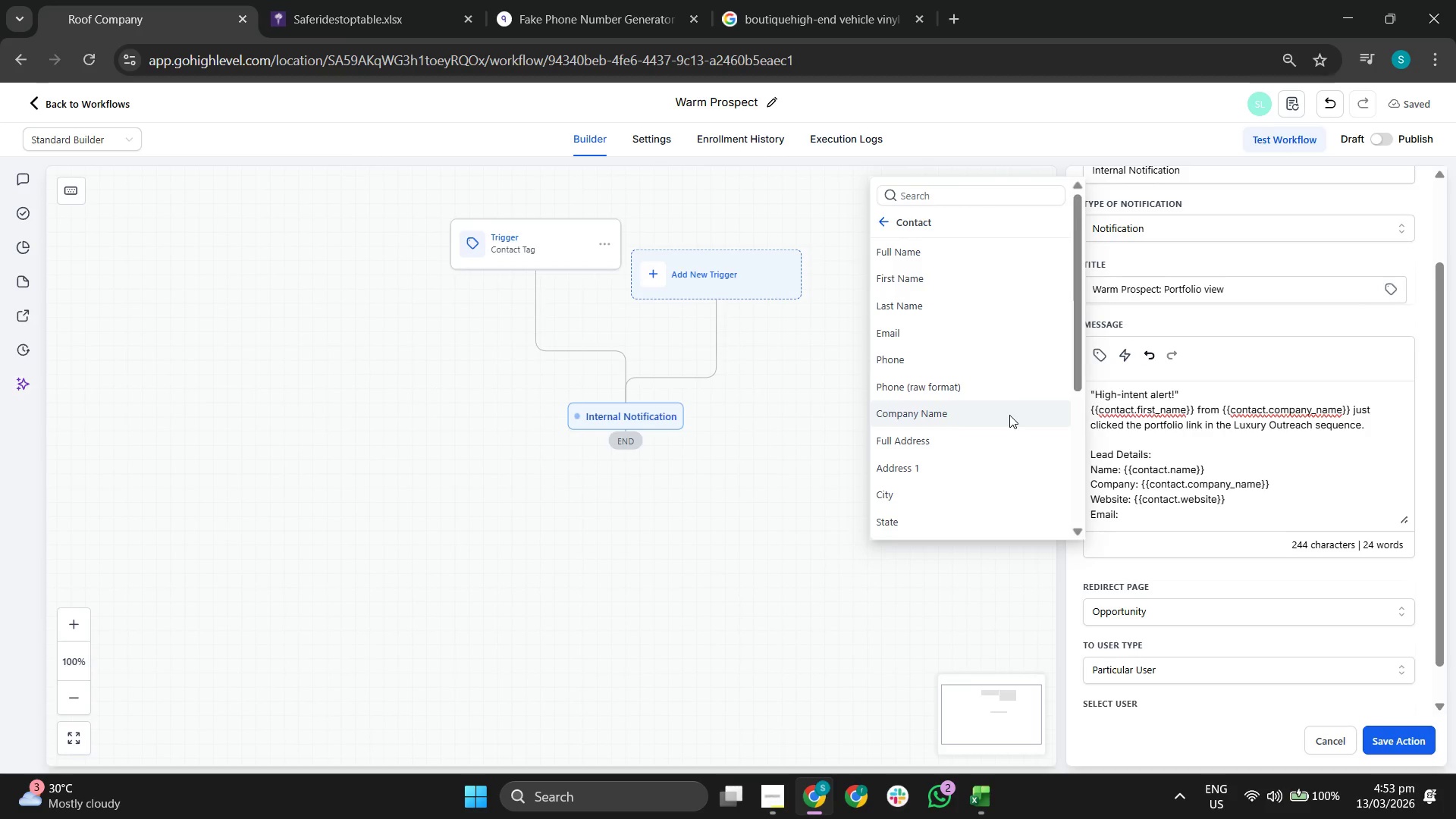 
scroll: coordinate [1009, 408], scroll_direction: up, amount: 2.0
 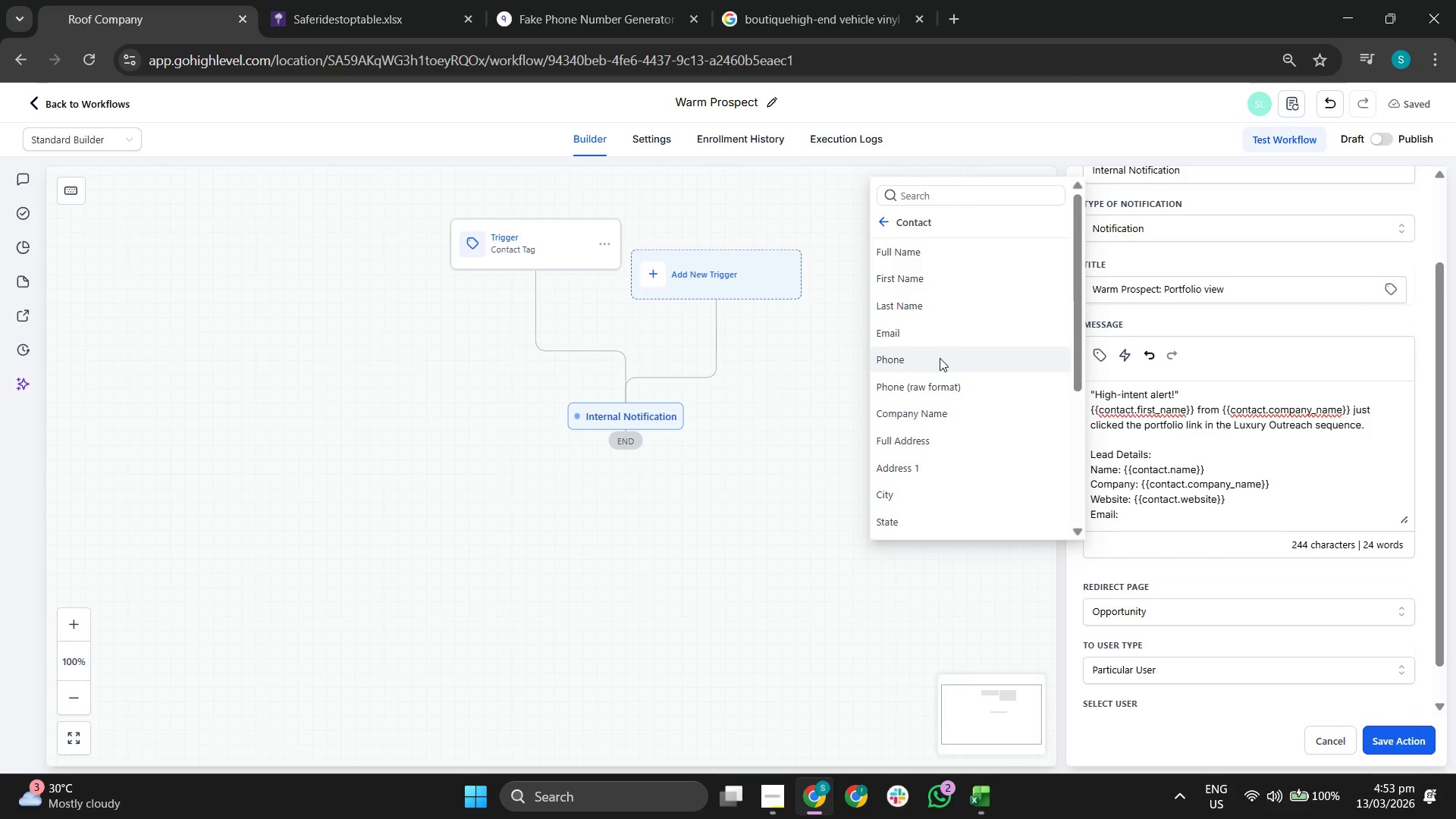 
left_click([940, 333])
 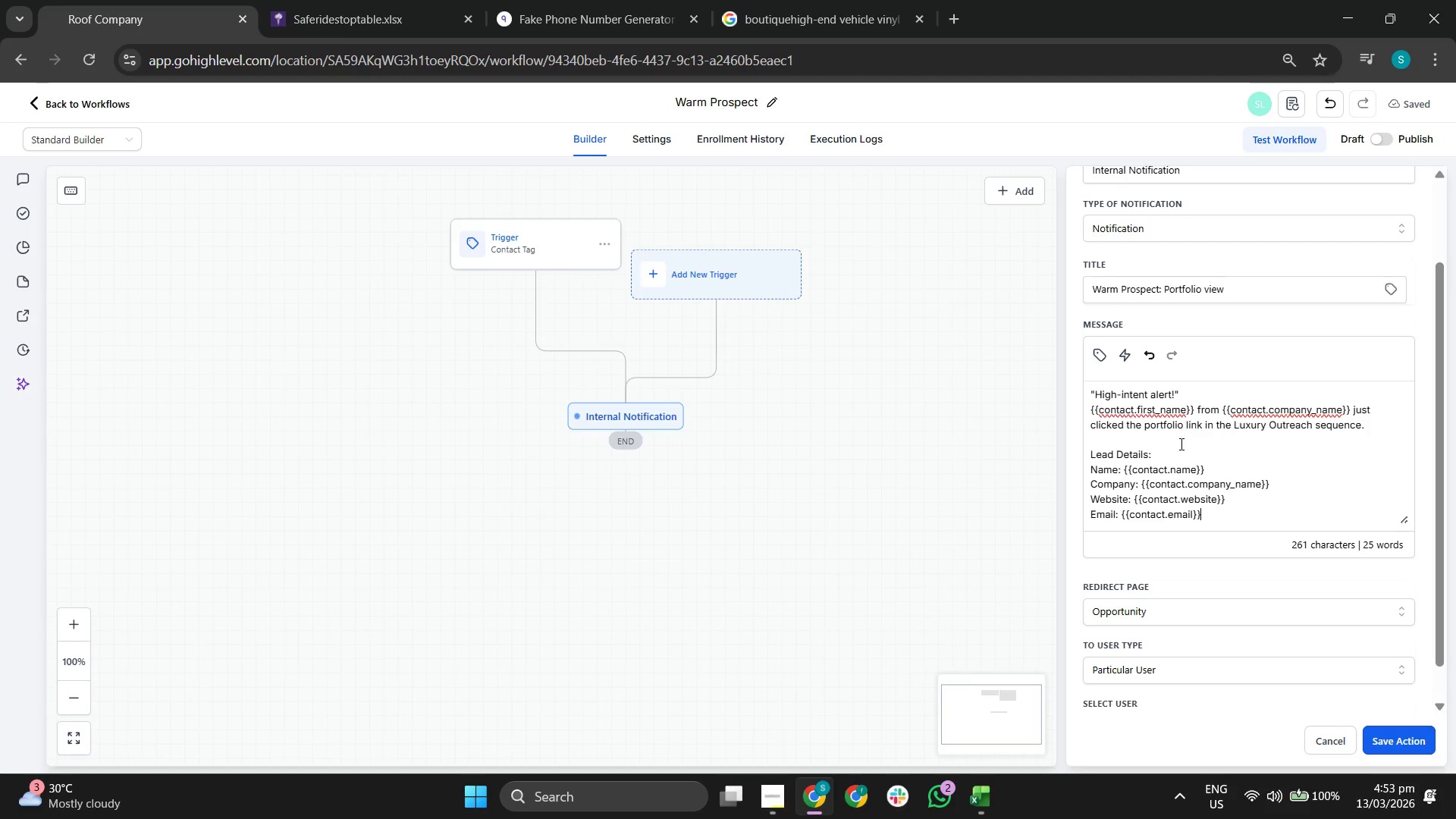 
wait(7.44)
 